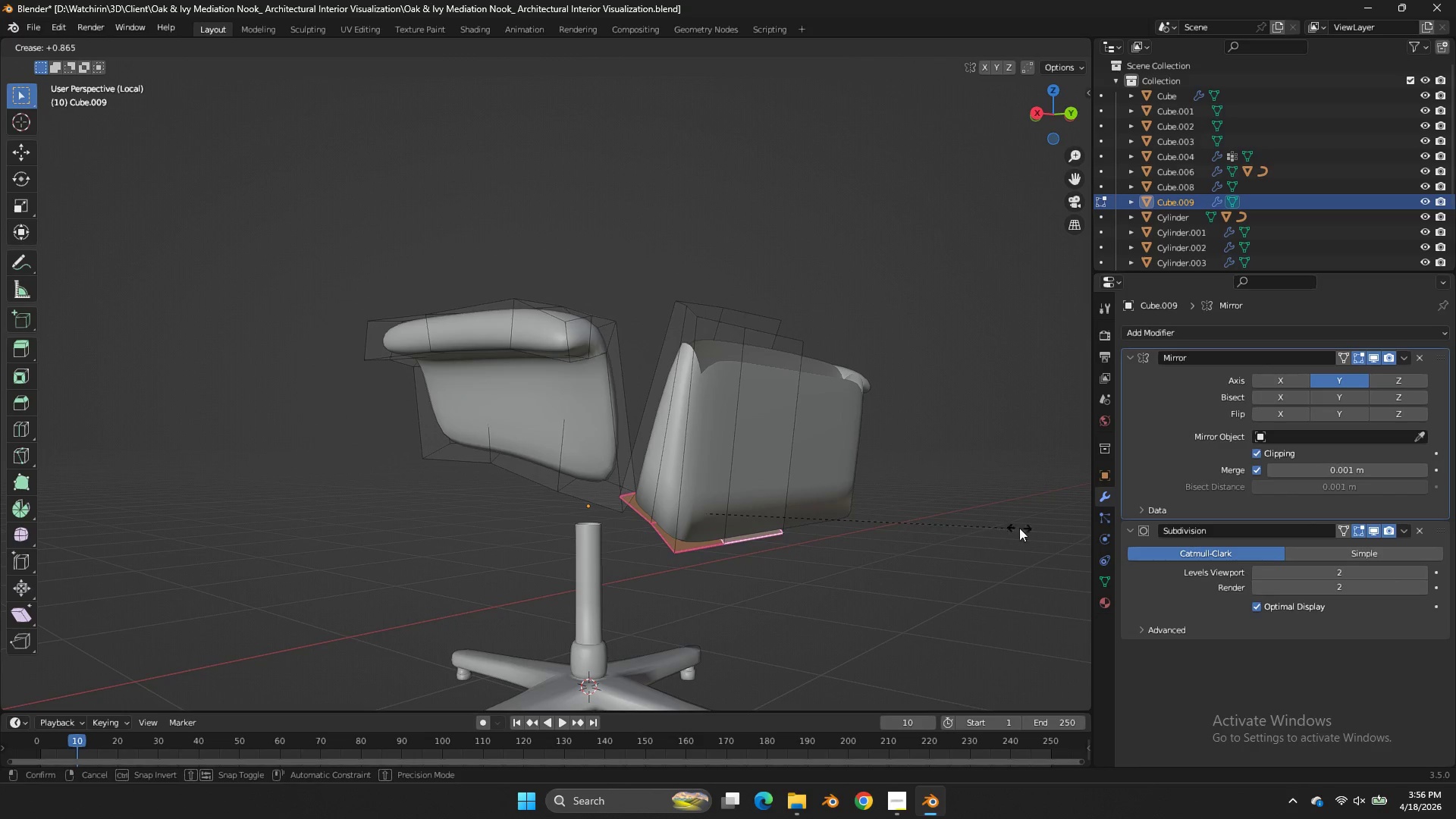 
left_click_drag(start_coordinate=[1037, 528], to_coordinate=[1051, 514])
 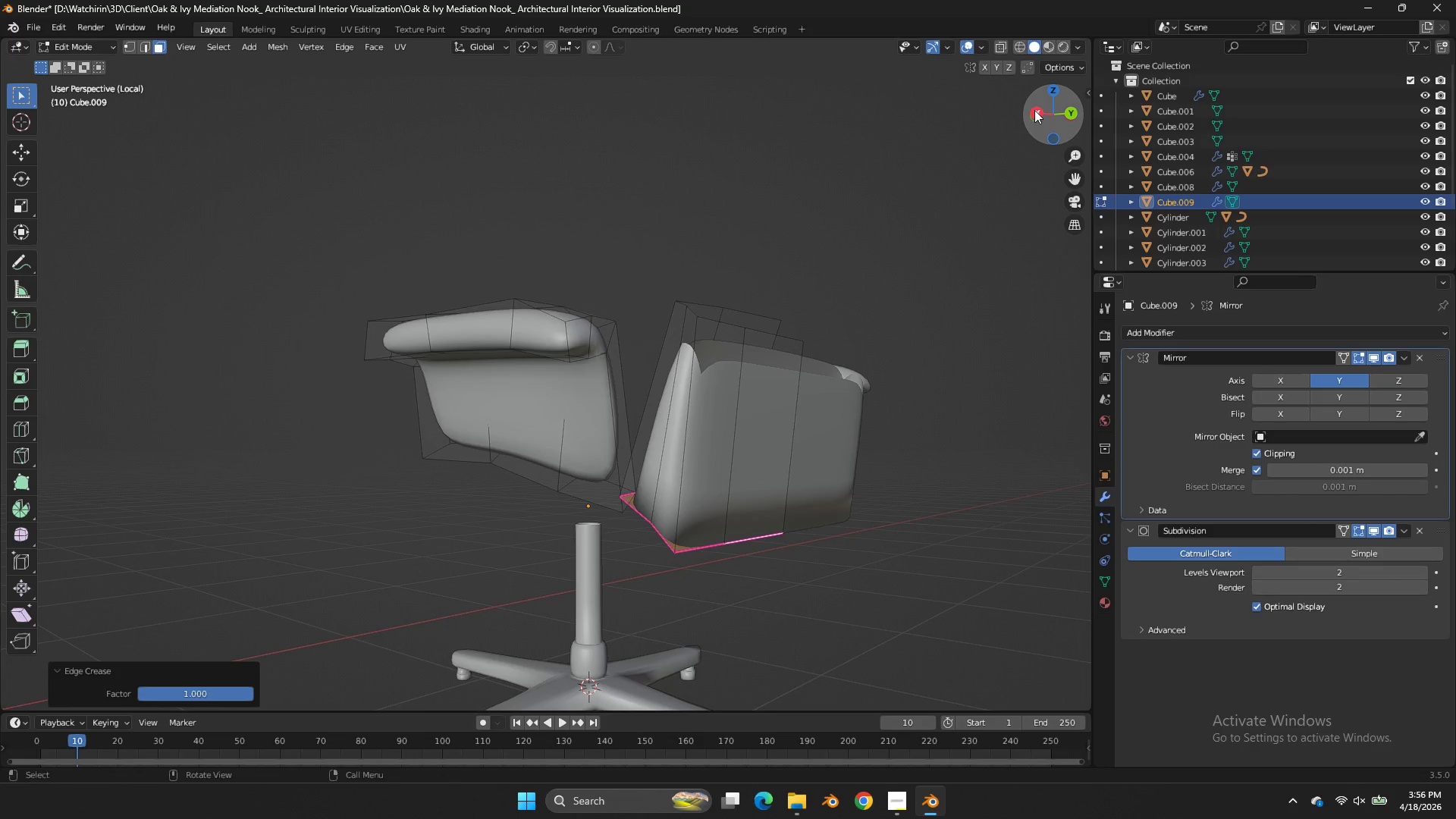 
left_click([1034, 110])
 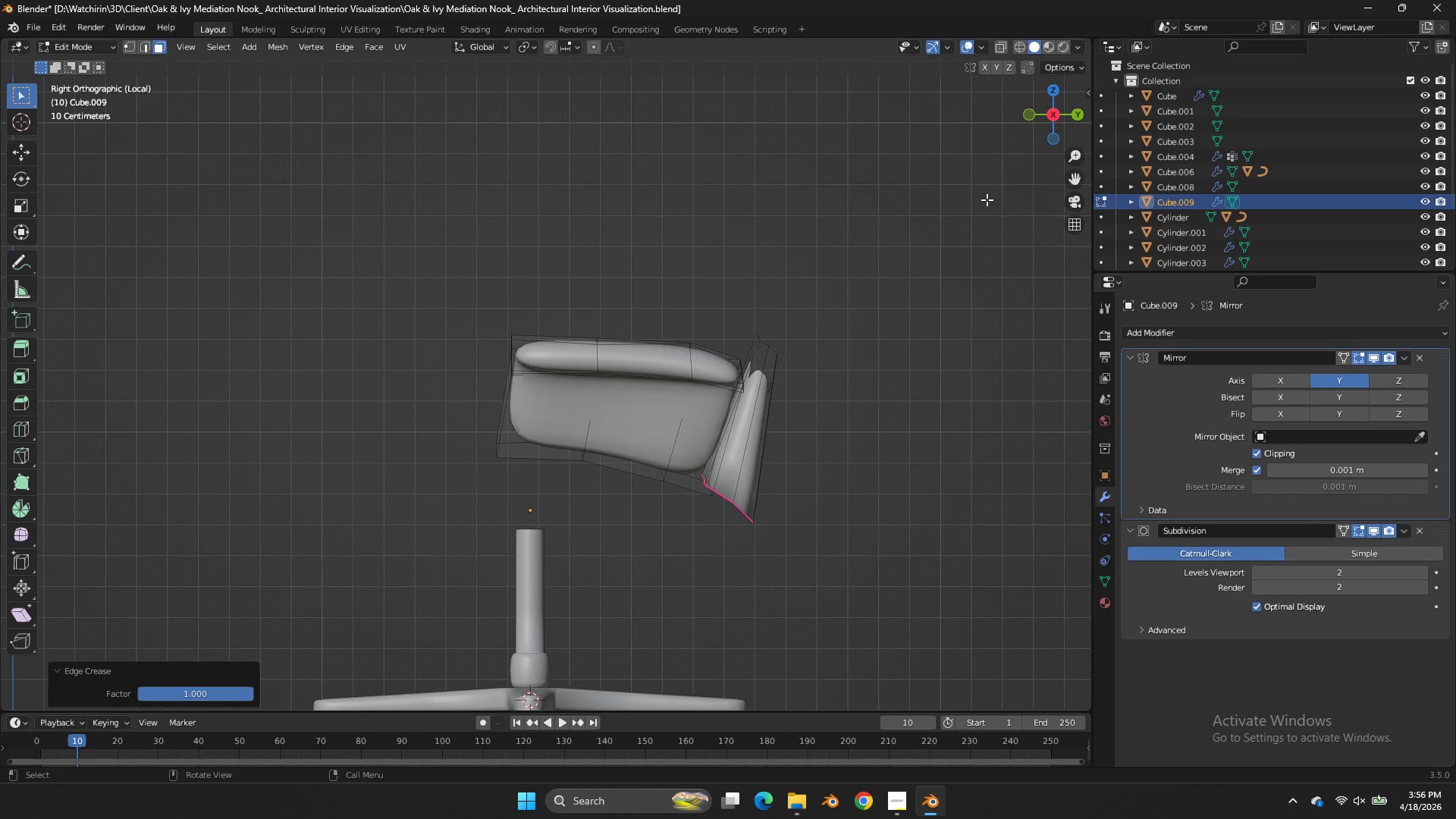 
key(Alt+H)
 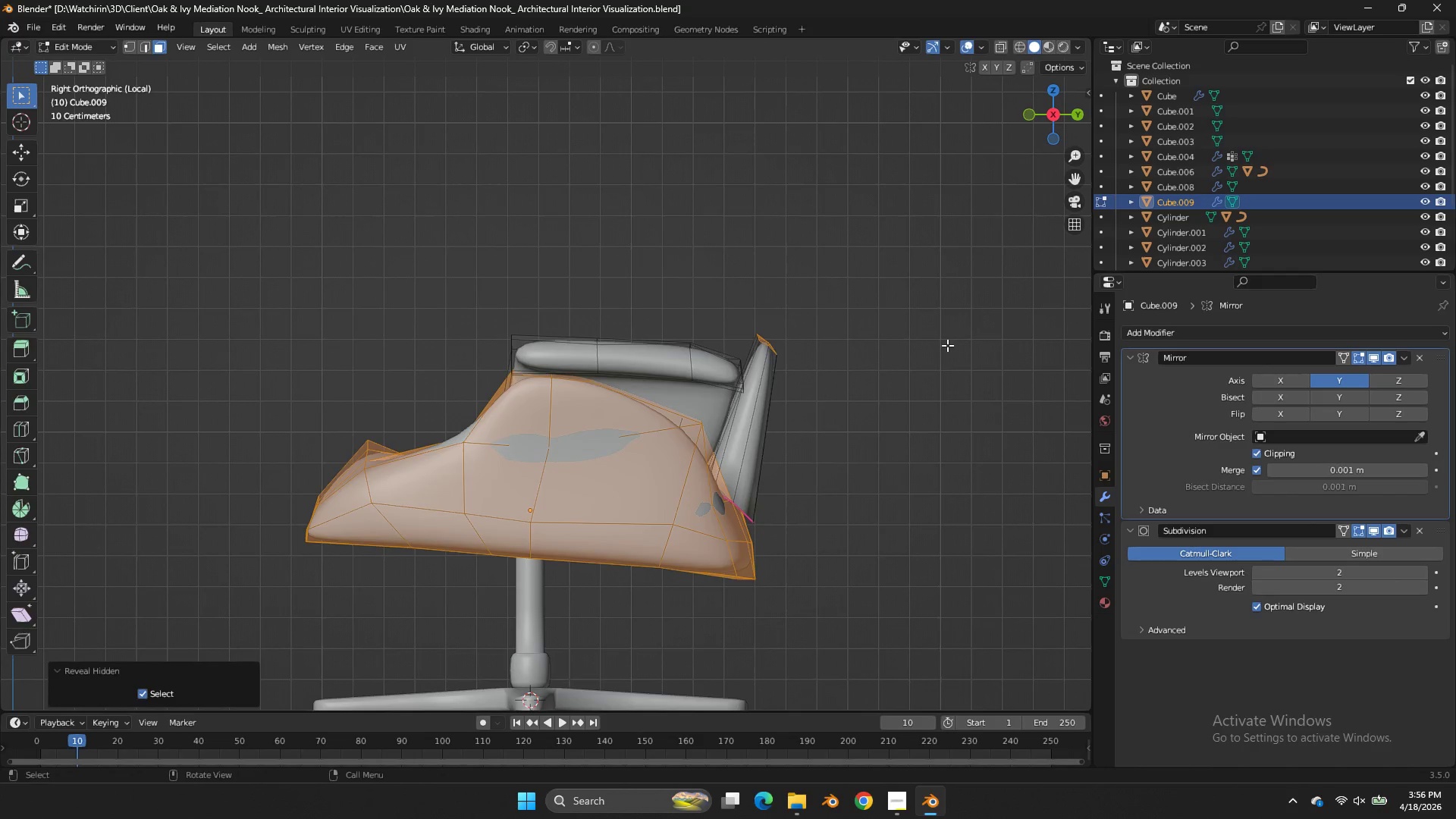 
key(Tab)
 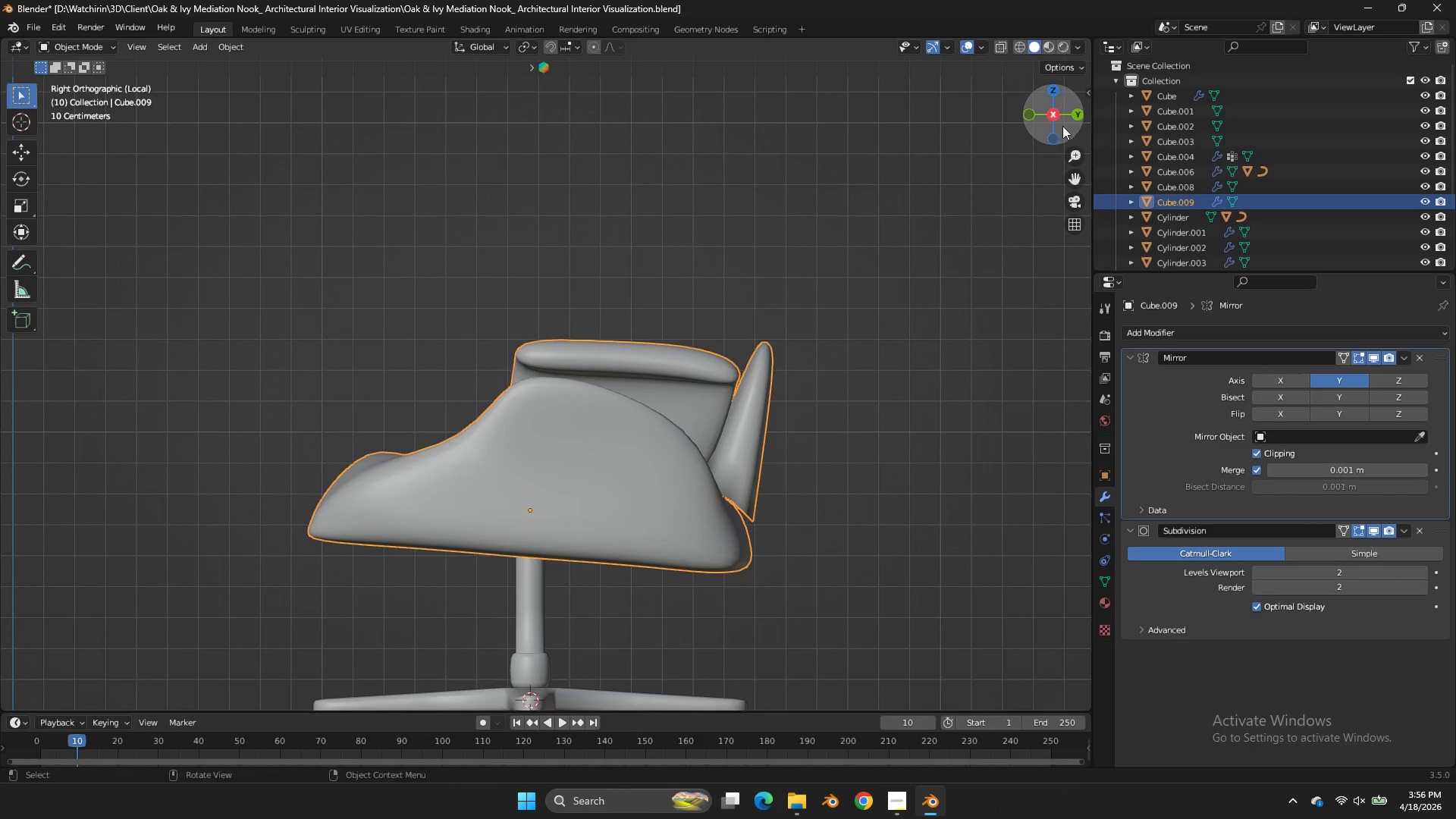 
left_click_drag(start_coordinate=[1059, 122], to_coordinate=[965, 171])
 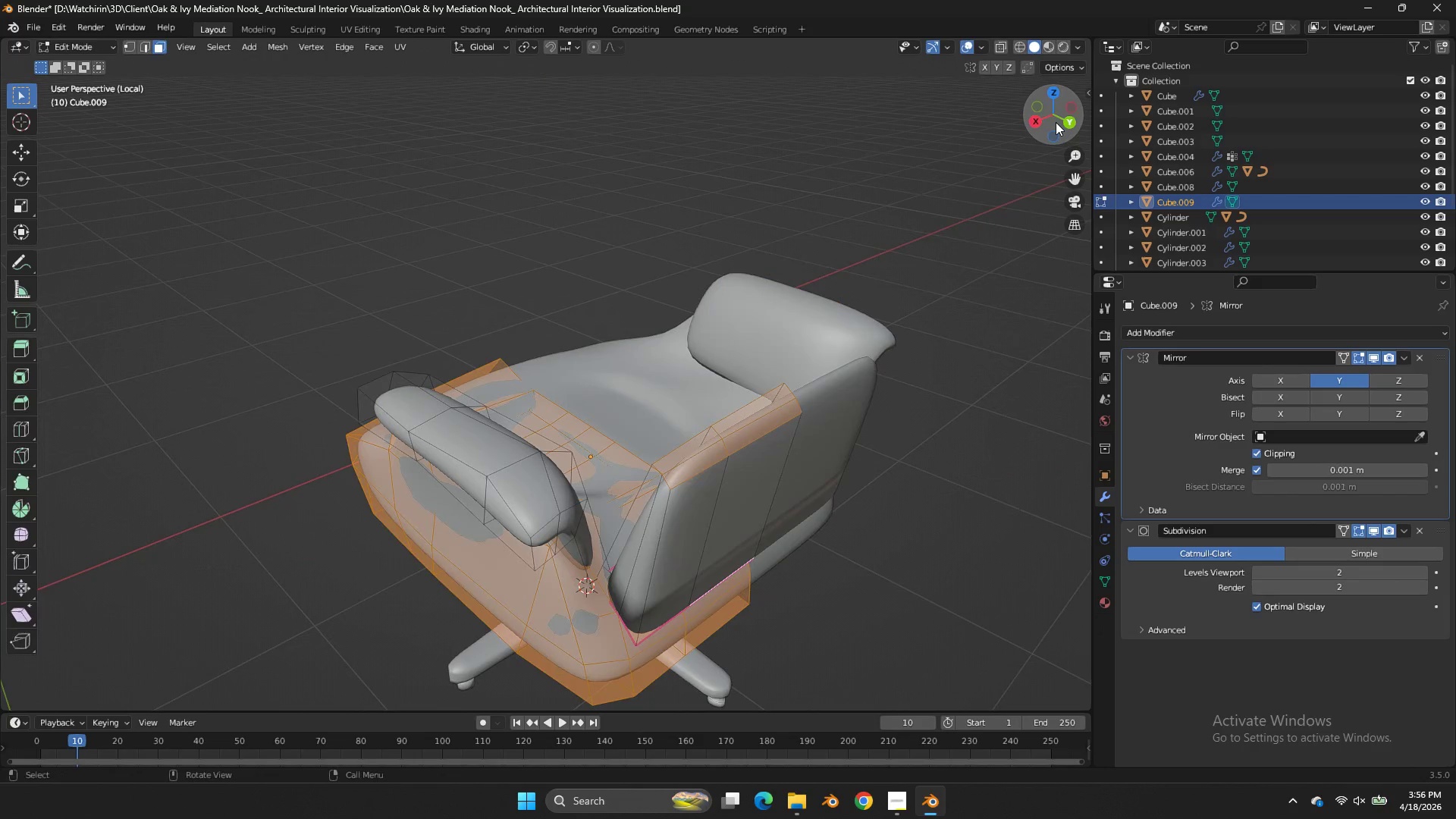 
key(Tab)
 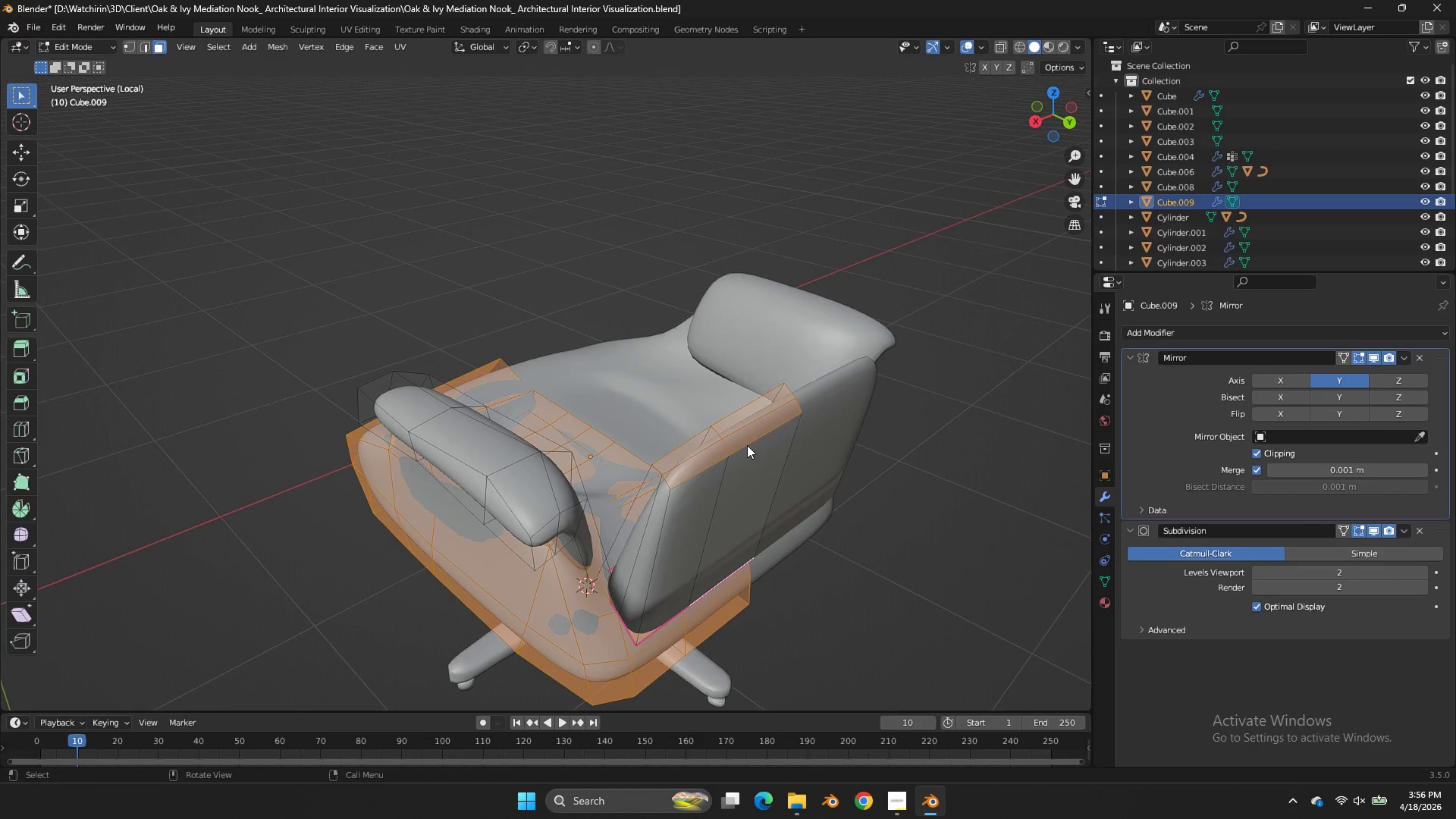 
left_click([747, 445])
 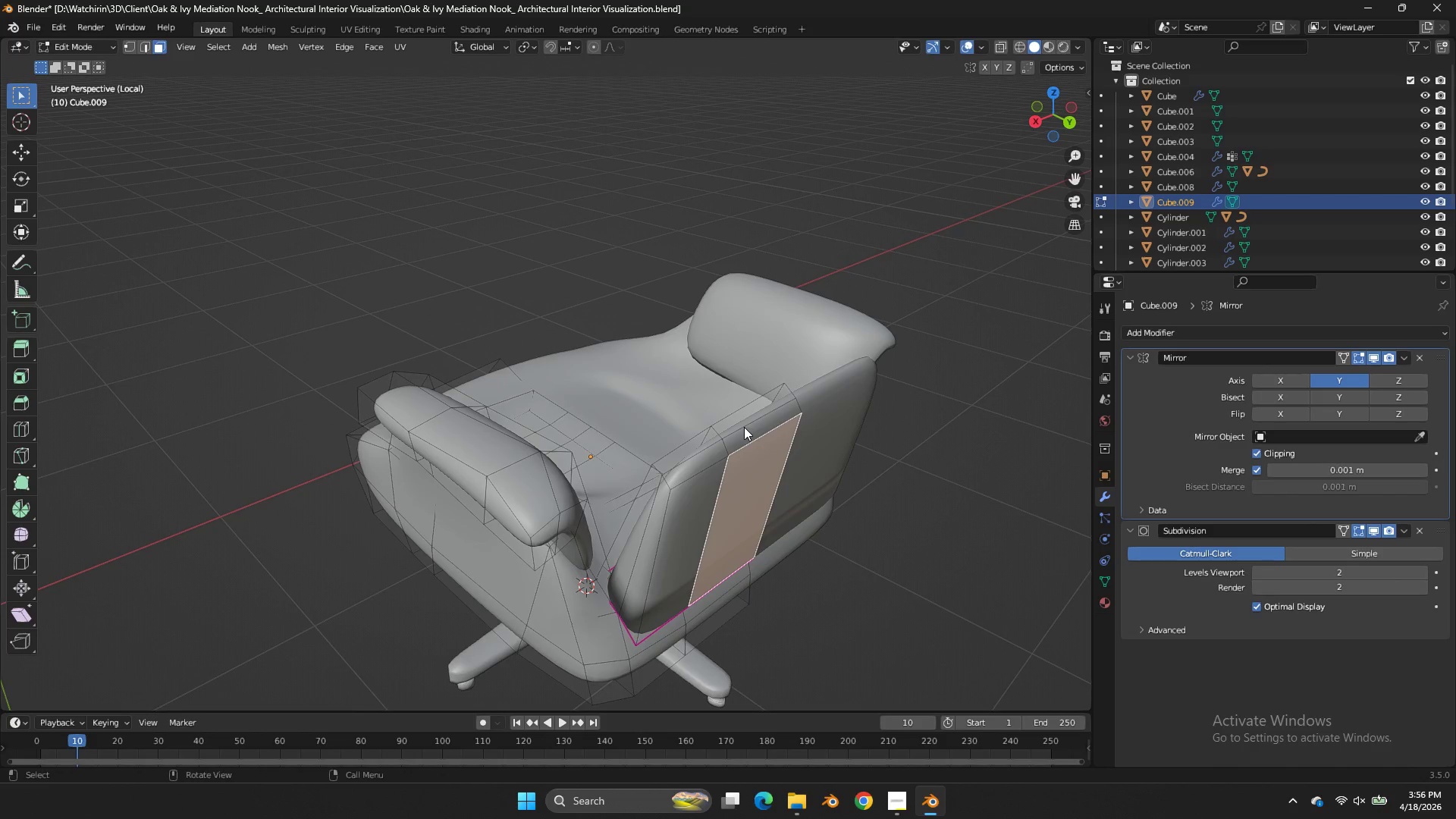 
left_click([744, 427])
 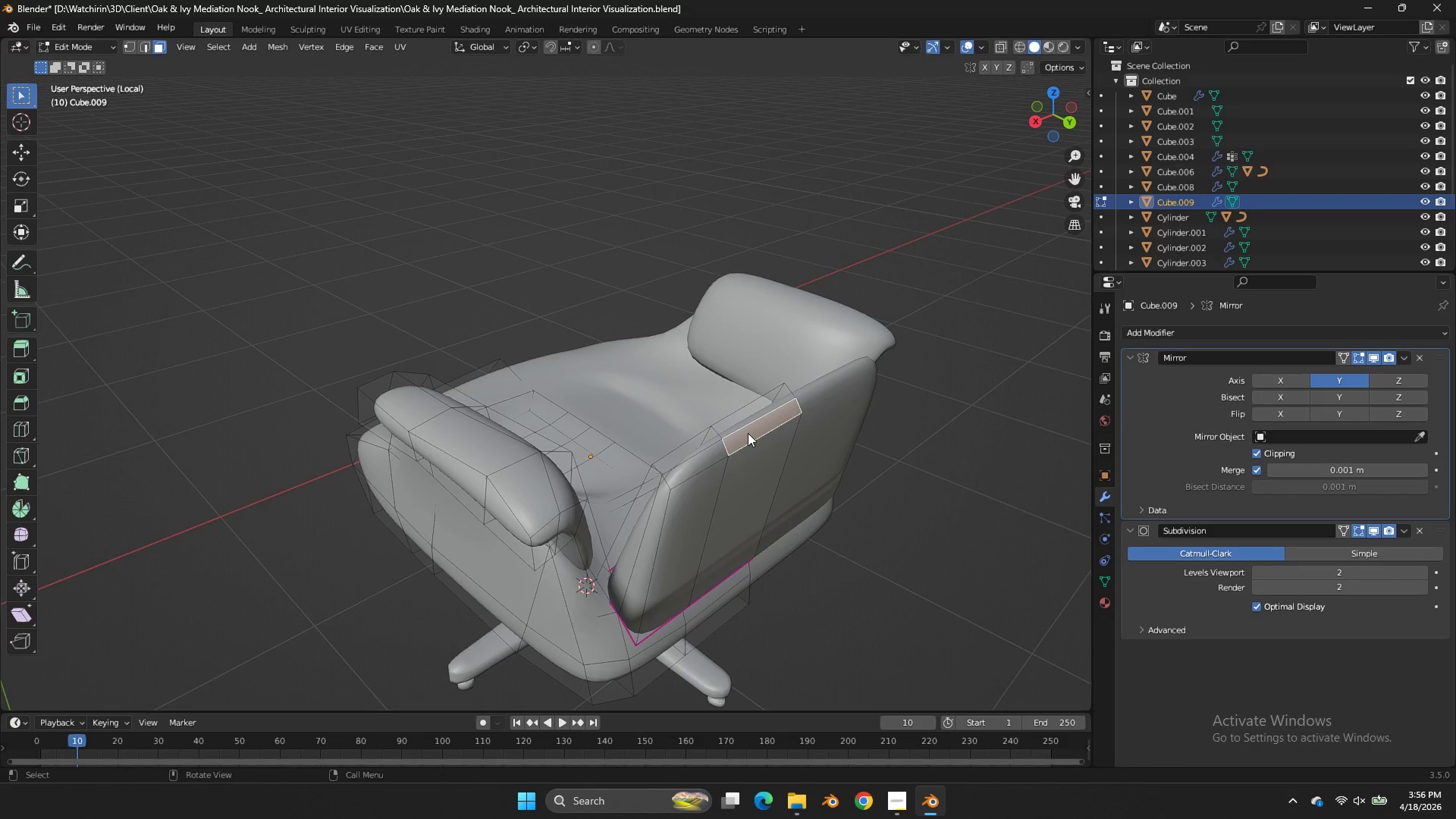 
hold_key(key=ShiftLeft, duration=1.67)
double_click([748, 435])
 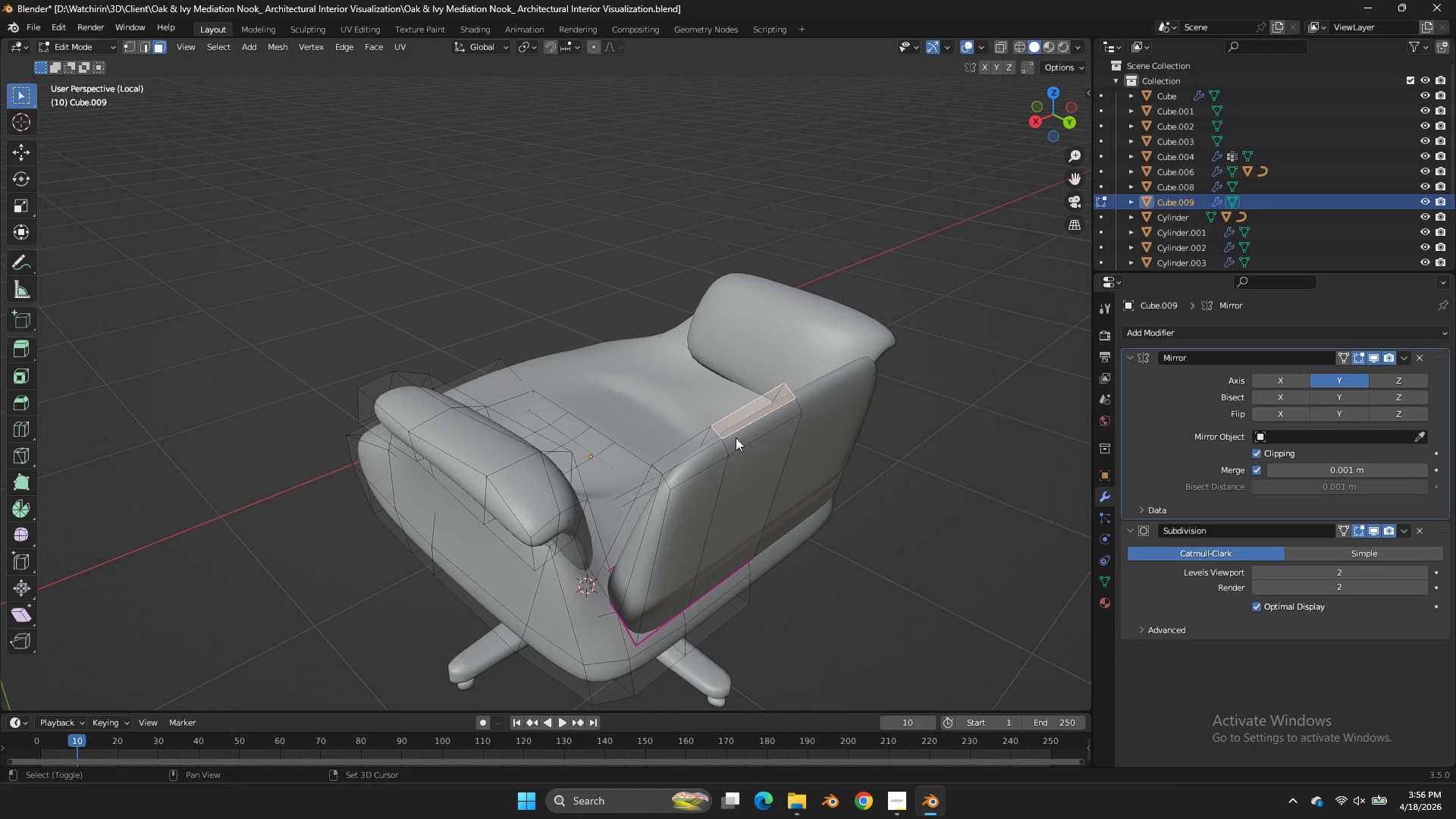 
triple_click([737, 438])
 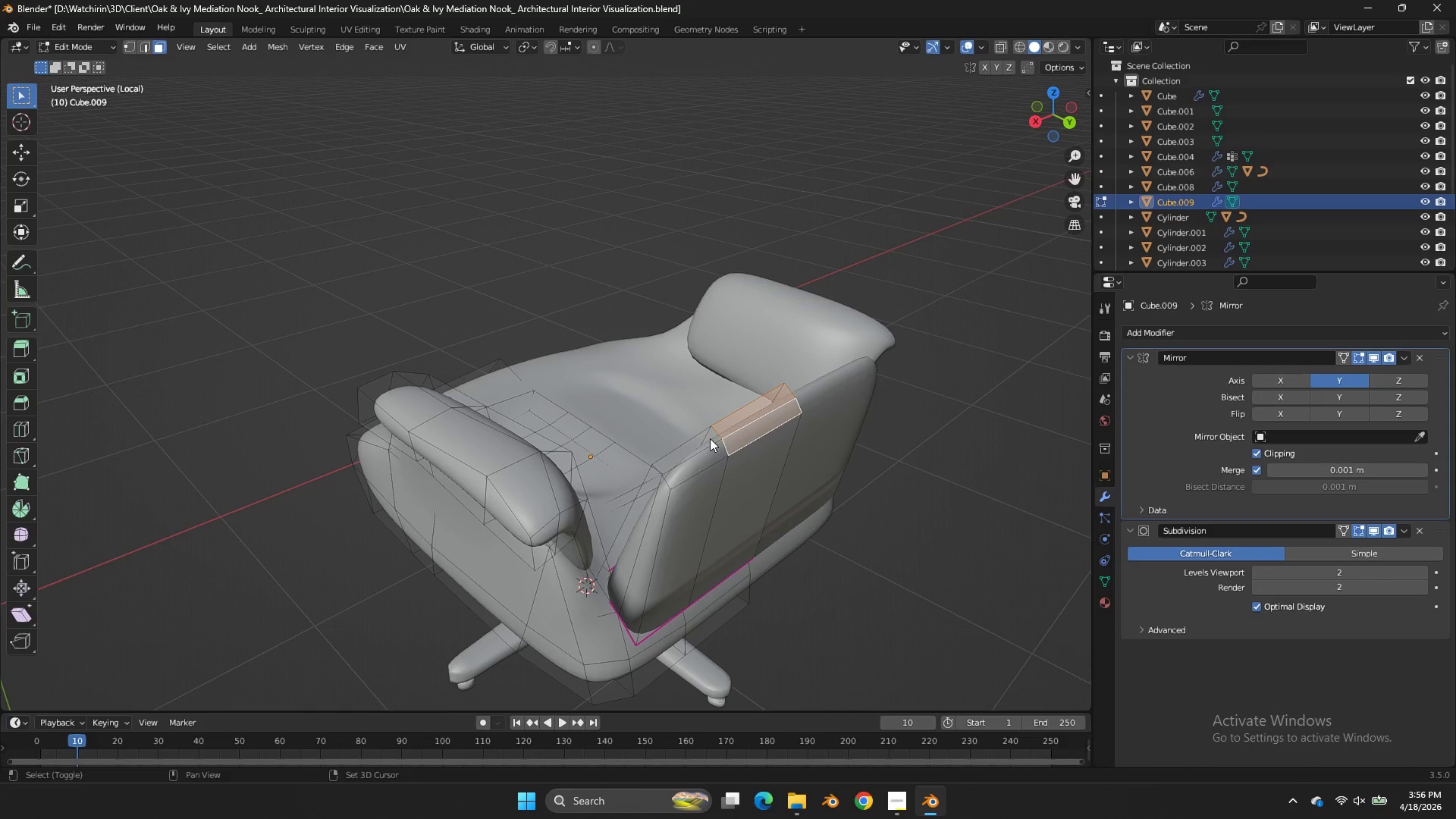 
triple_click([710, 438])
 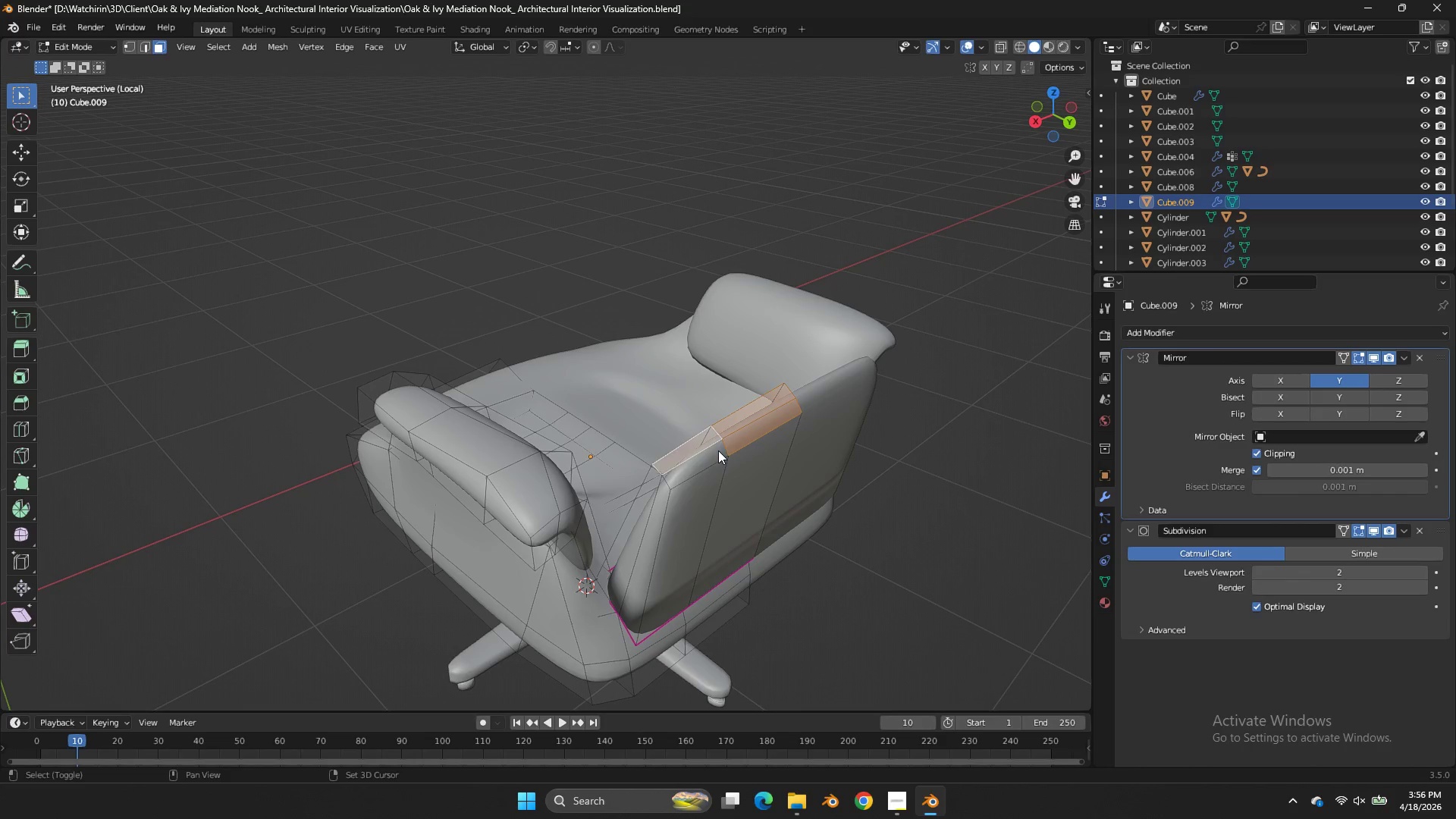 
triple_click([718, 450])
 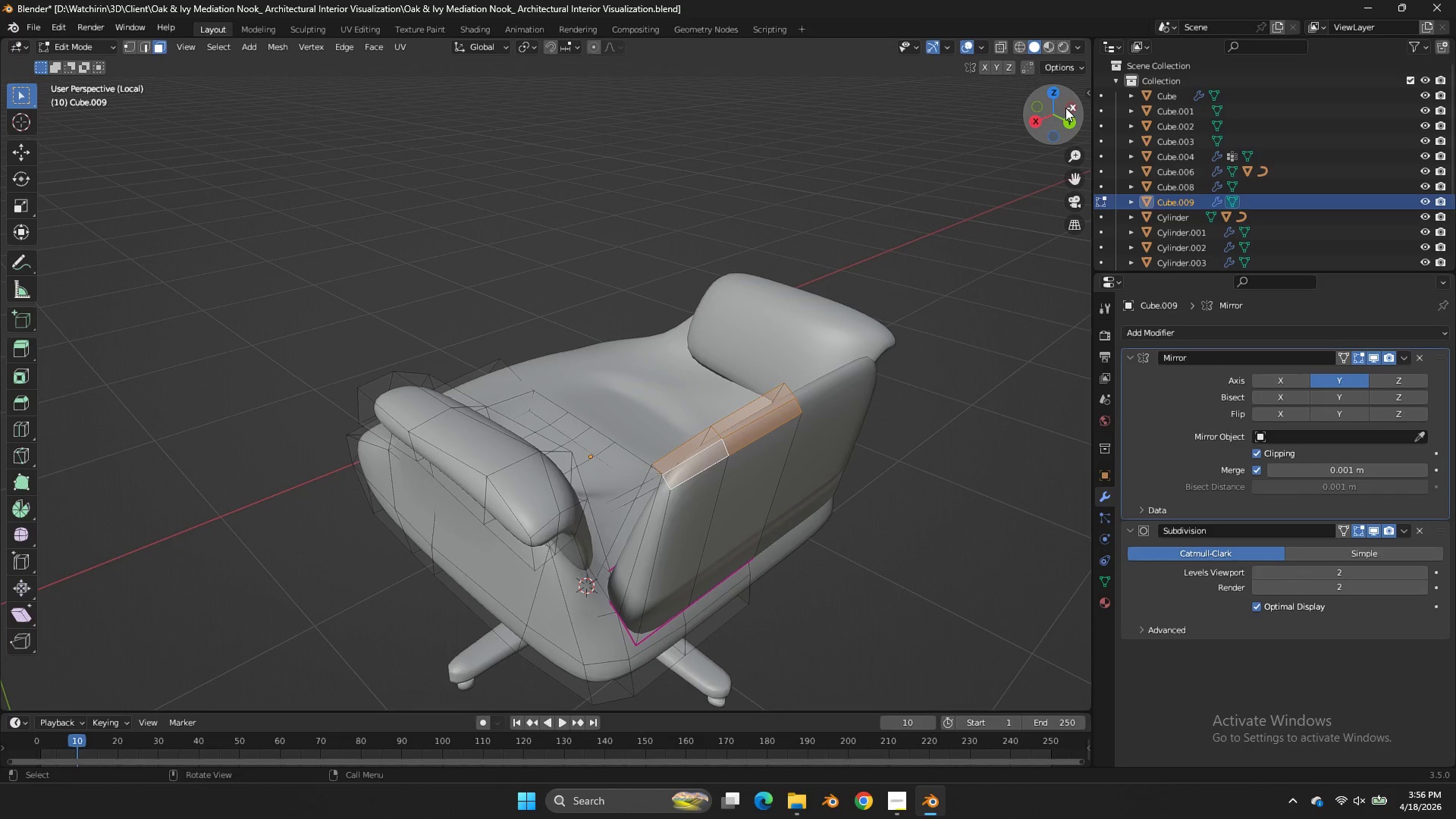 
left_click([1059, 93])
 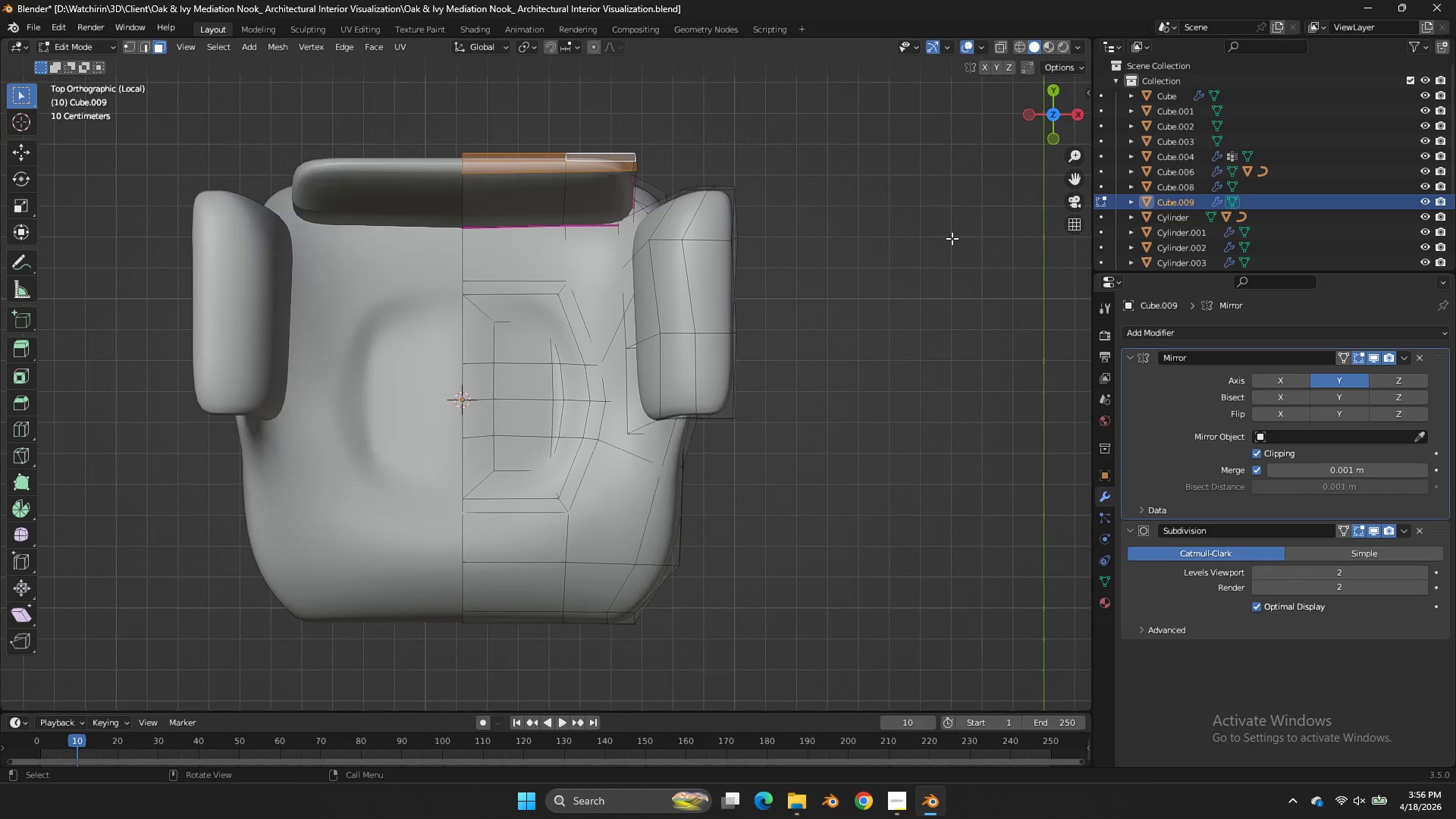 
type(sysxg)
 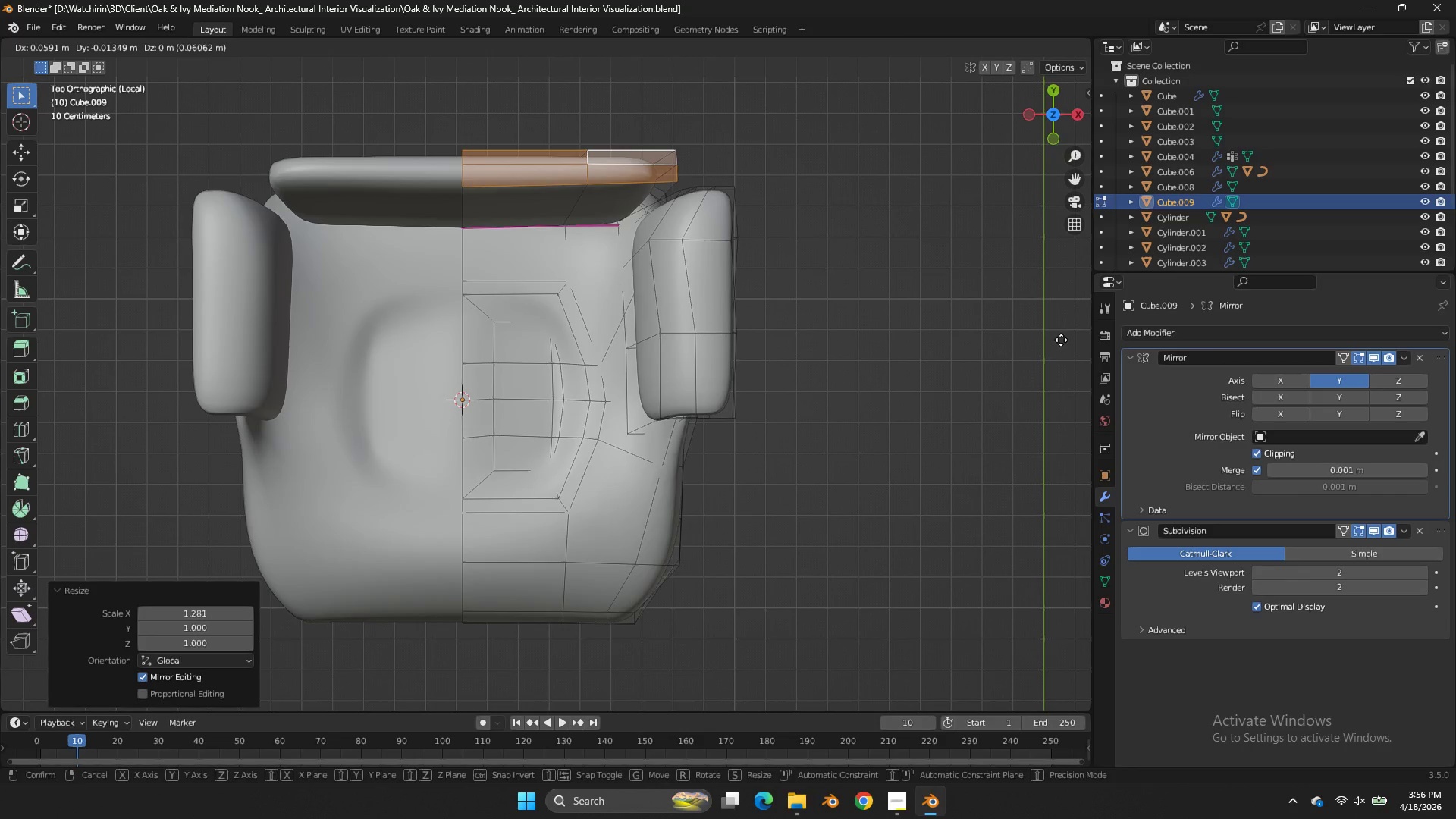 
left_click_drag(start_coordinate=[190, 679], to_coordinate=[204, 672])
 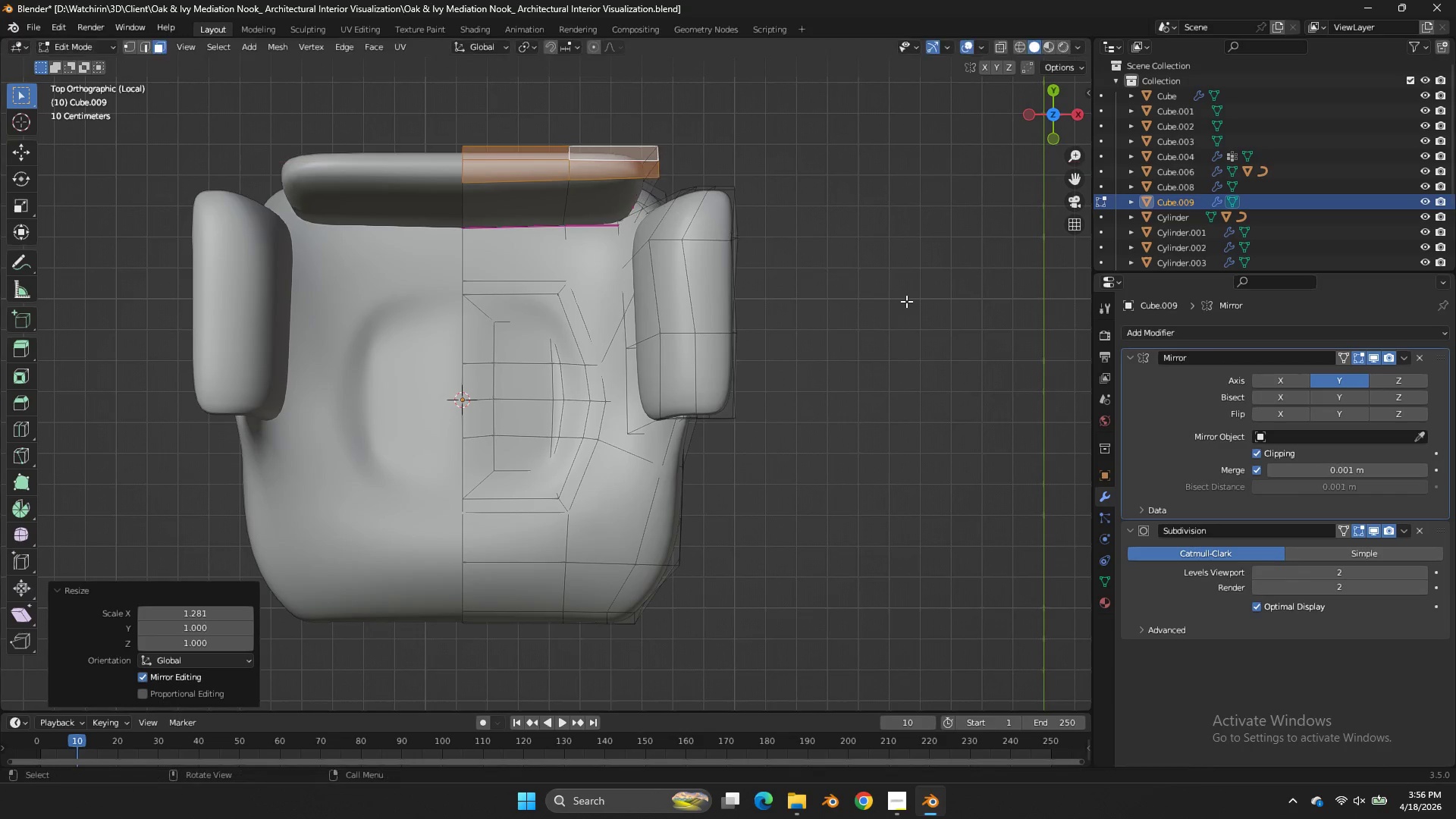 
hold_key(key=ShiftLeft, duration=0.66)
left_click([1078, 345])
 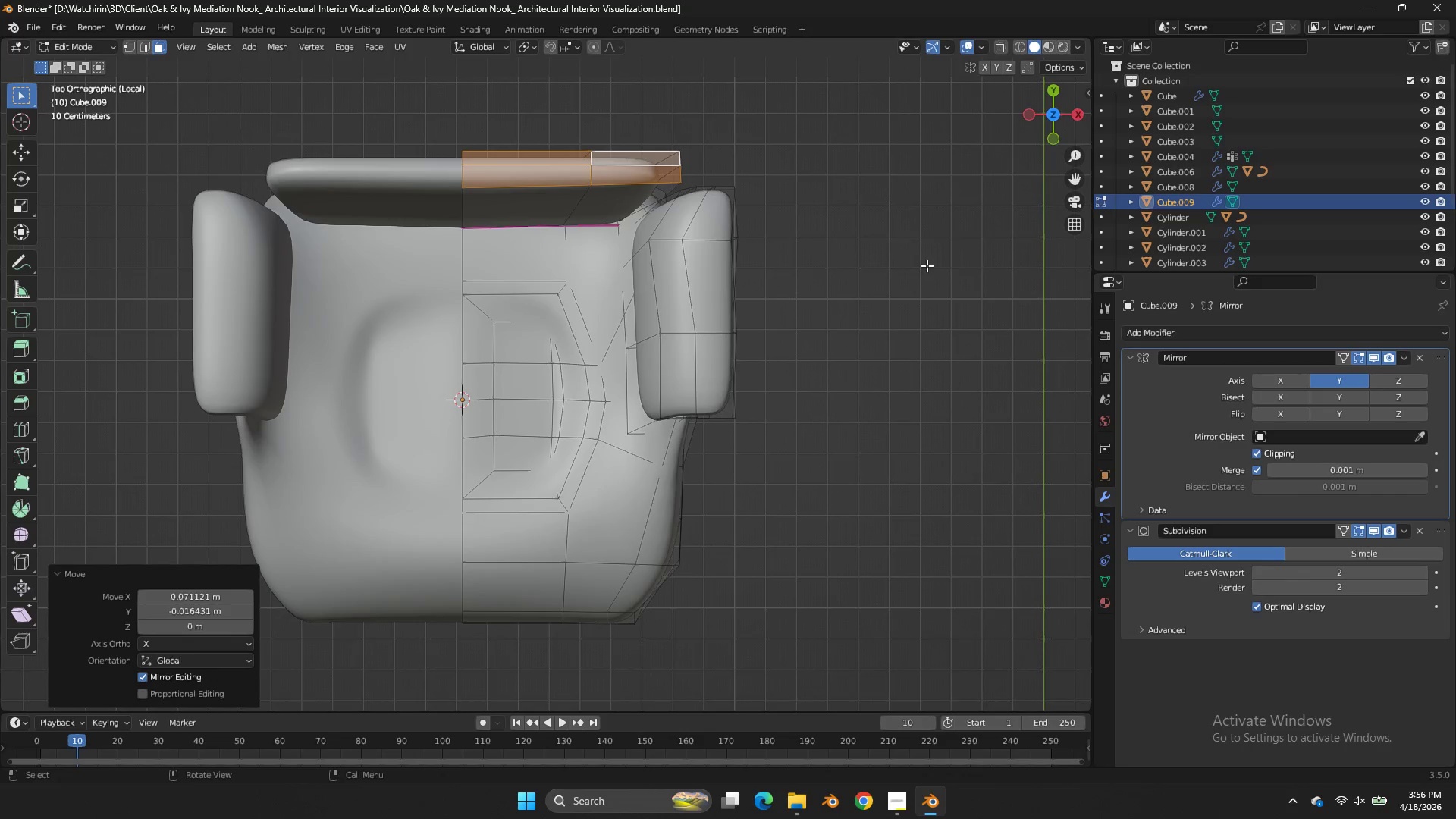 
type(sx)
 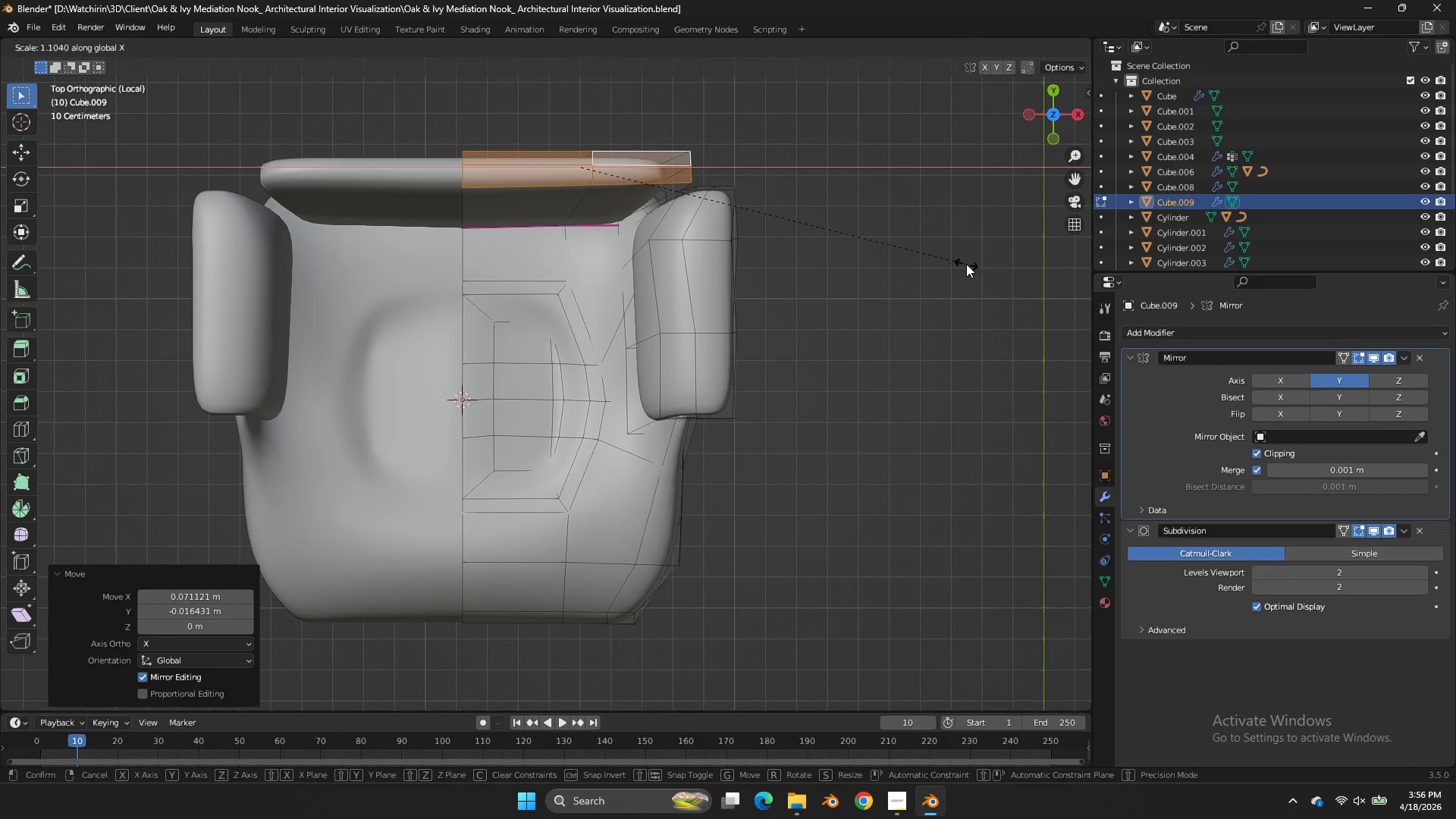 
left_click([969, 265])
 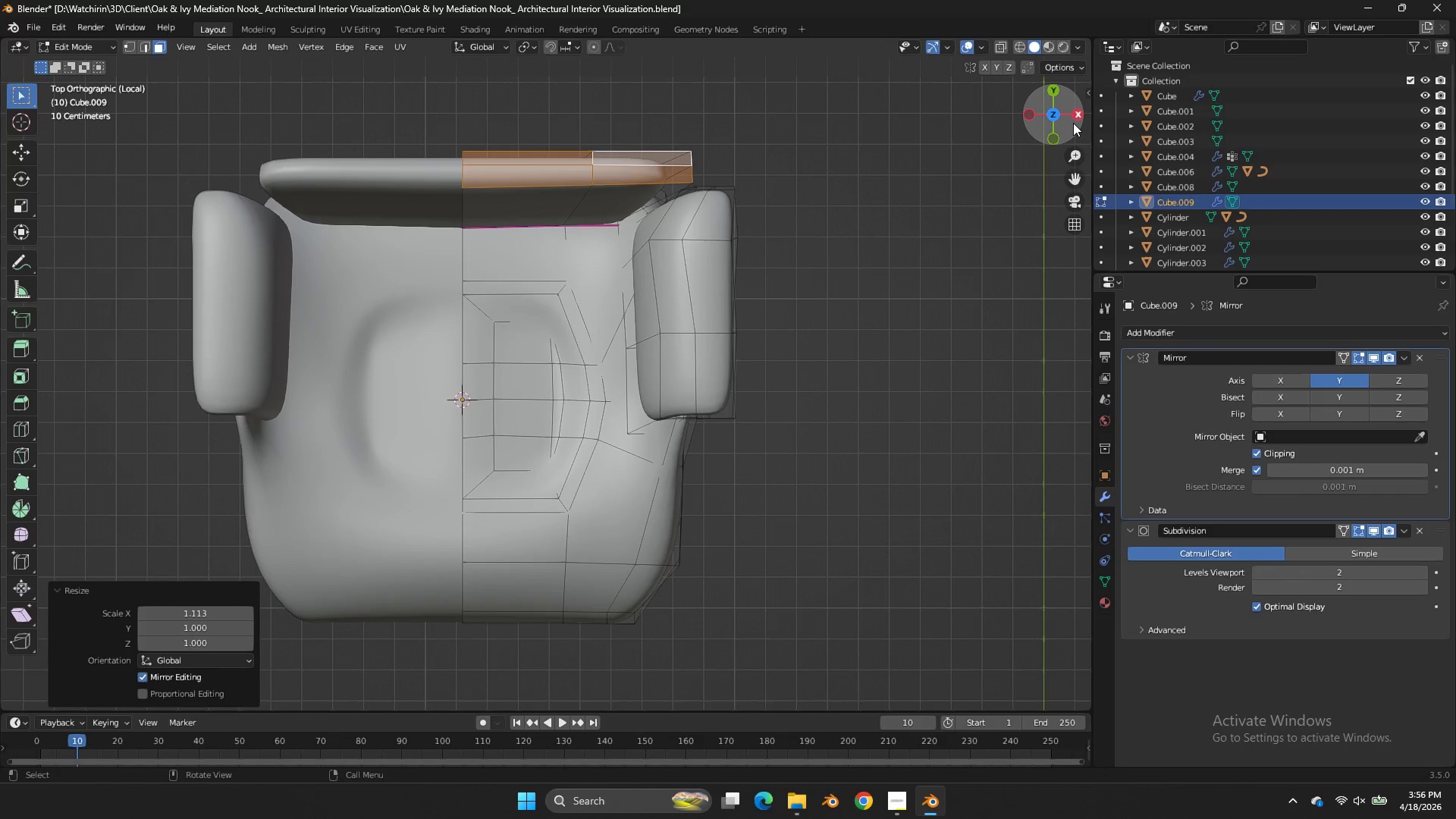 
left_click([1075, 123])
 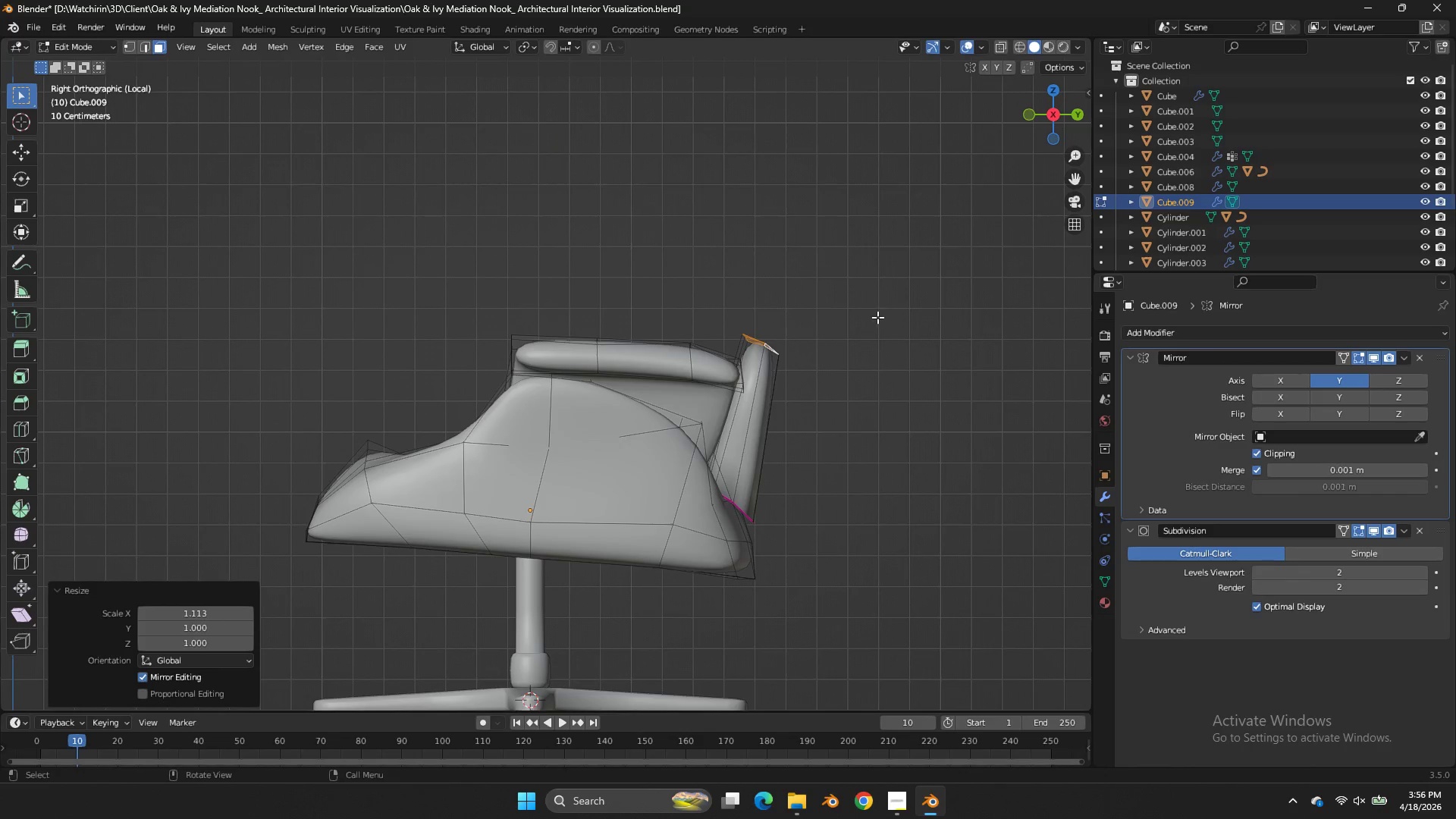 
key(G)
 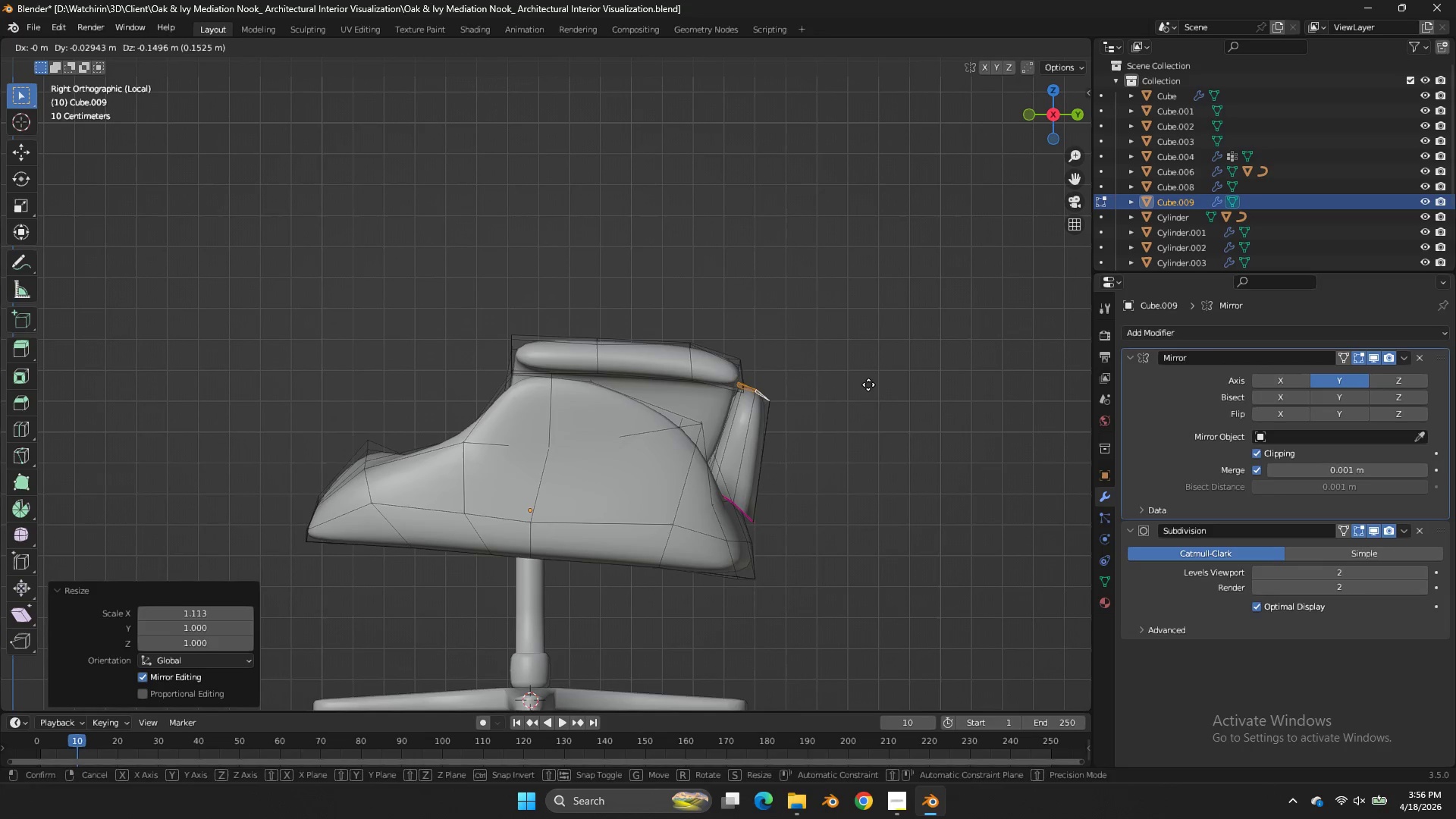 
left_click([869, 385])
 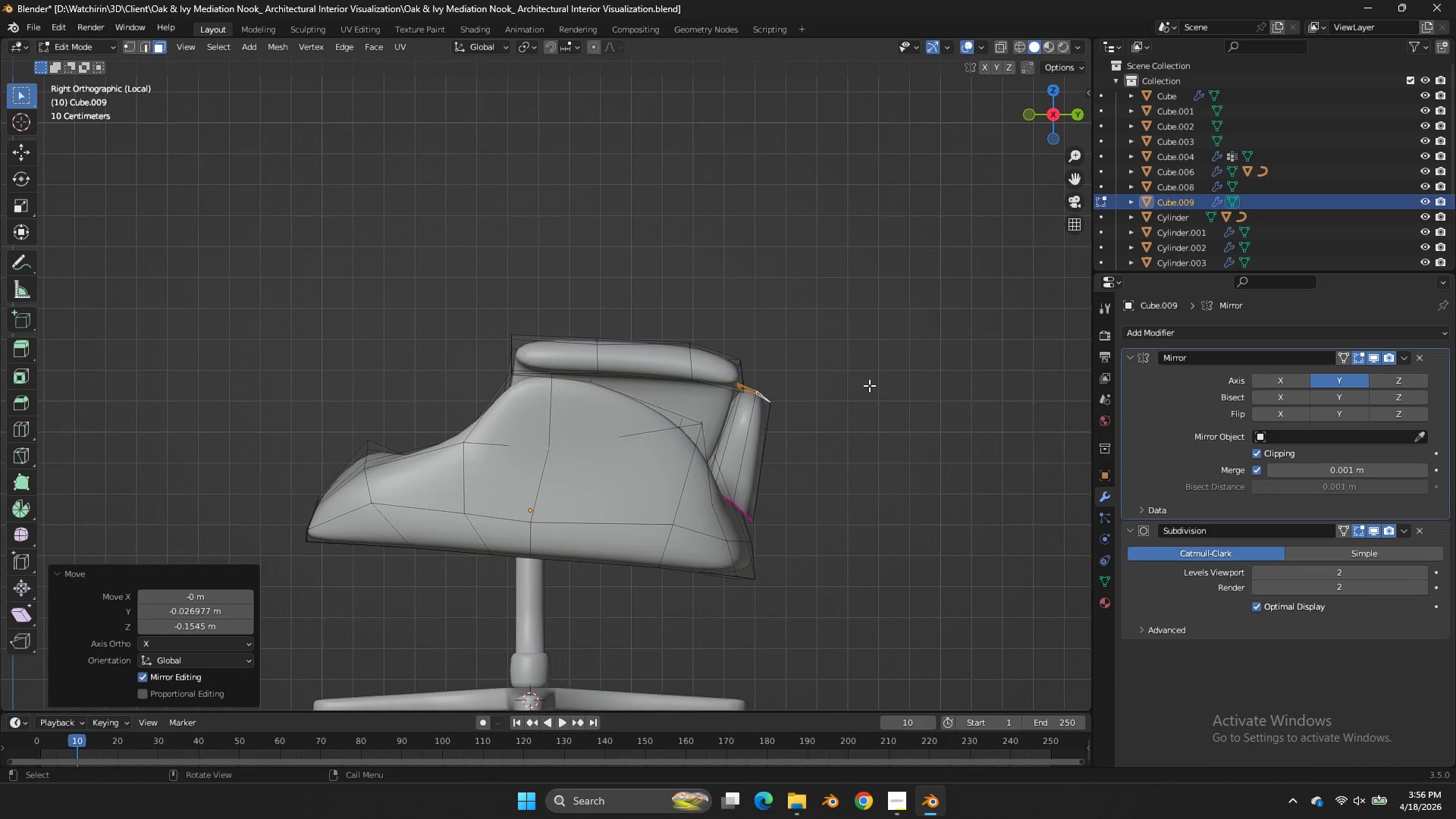 
type(eg)
 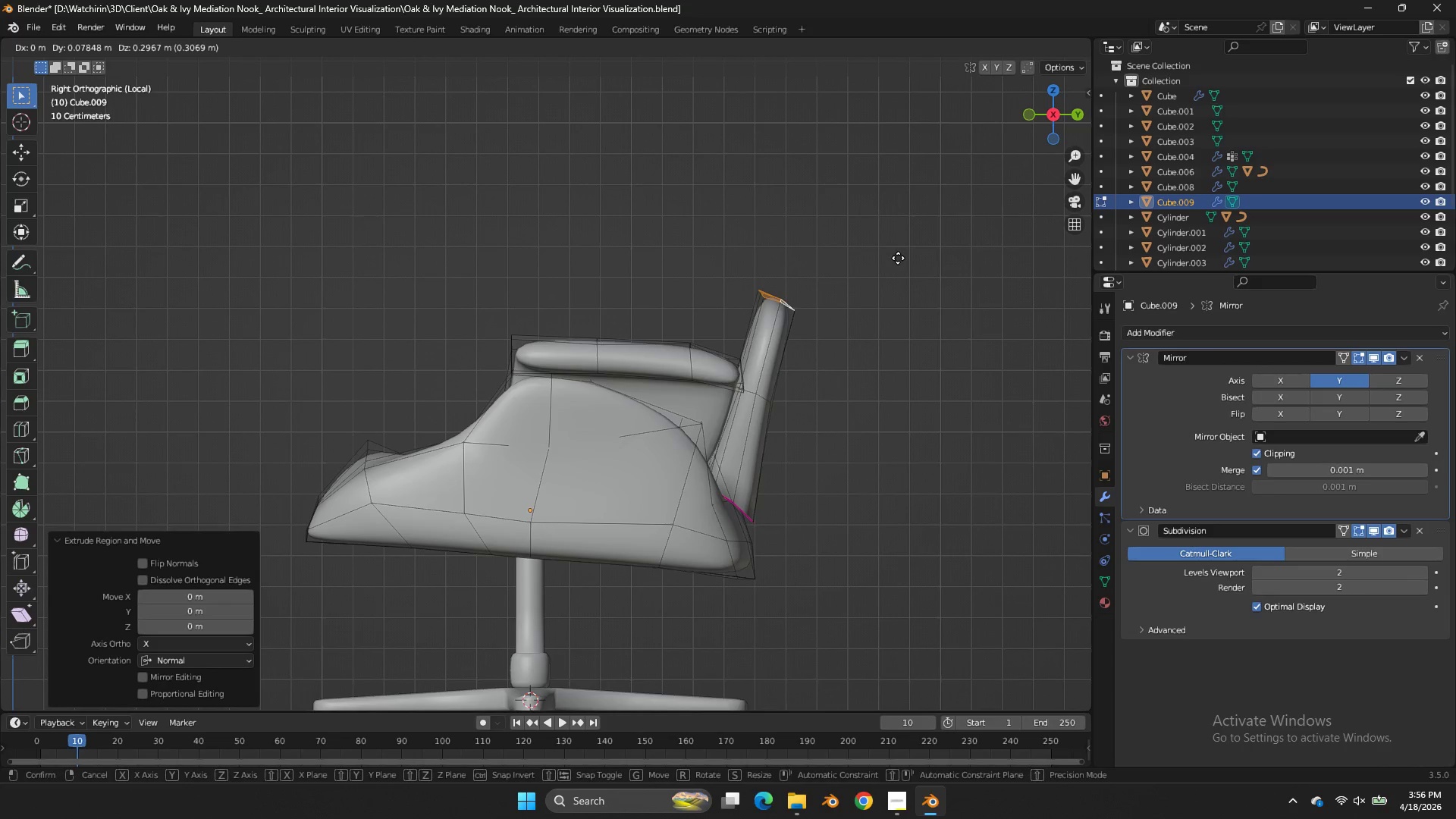 
left_click([899, 254])
 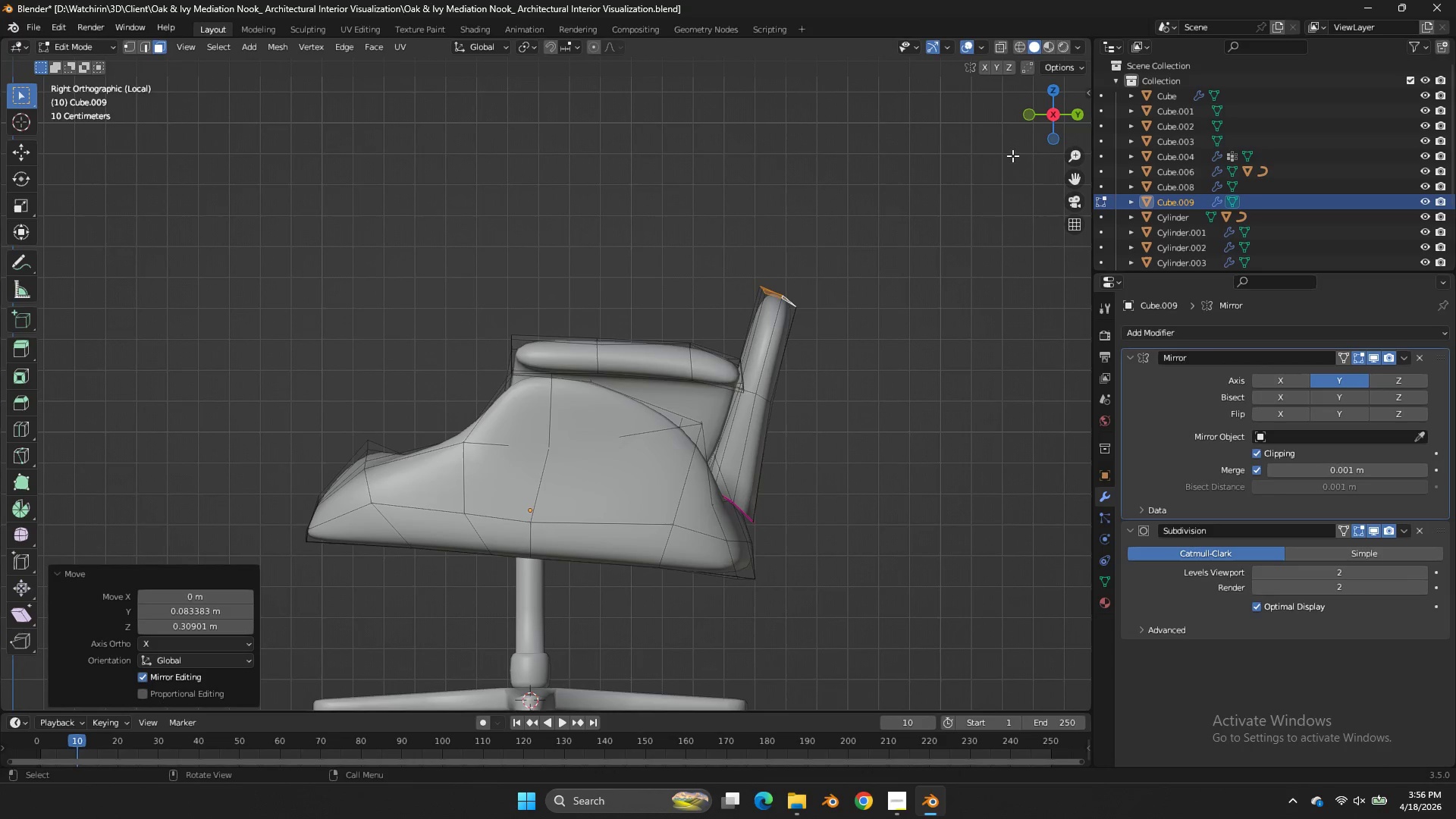 
left_click_drag(start_coordinate=[1040, 144], to_coordinate=[1107, 157])
 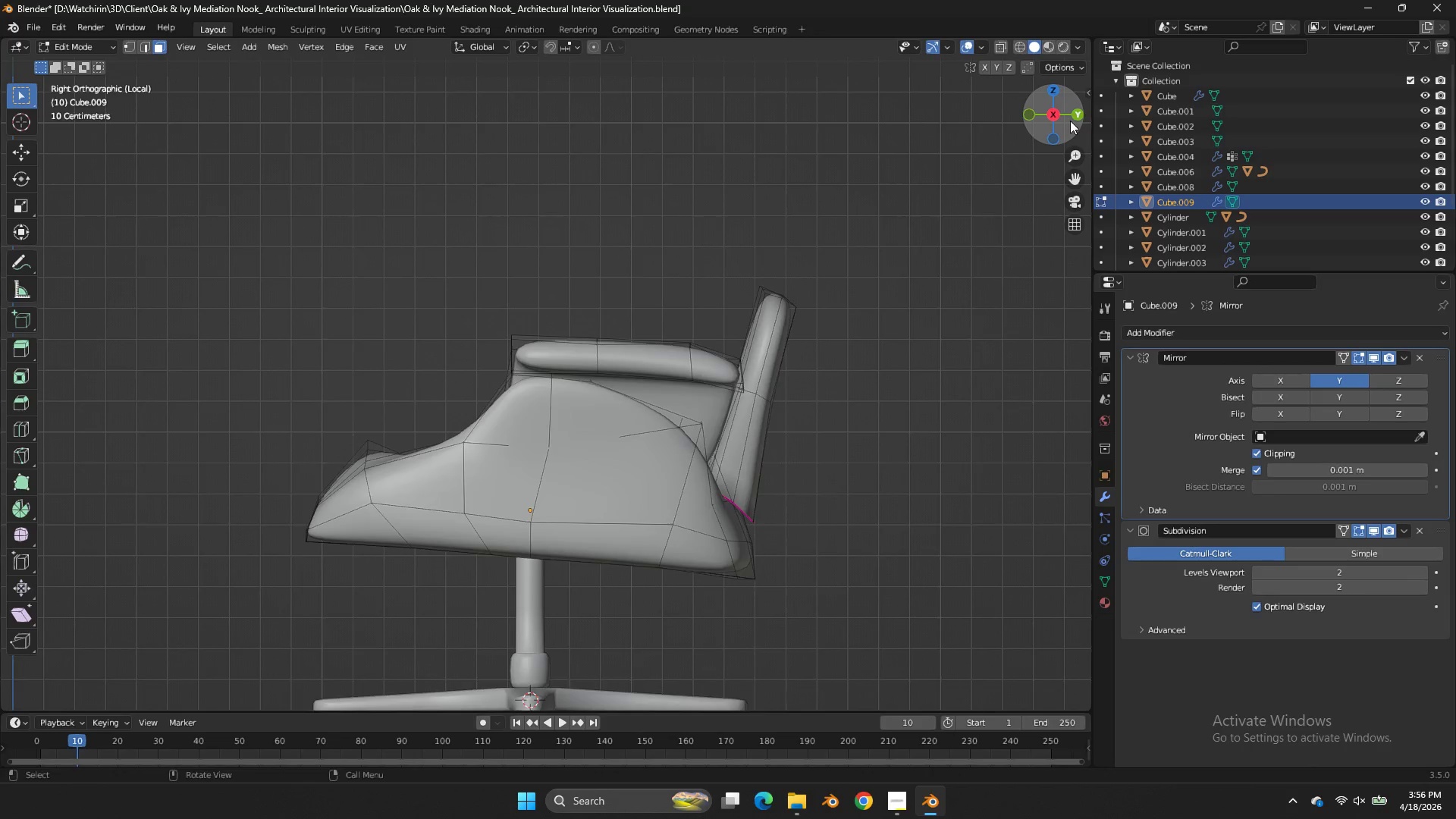 
left_click_drag(start_coordinate=[1070, 121], to_coordinate=[105, 191])
 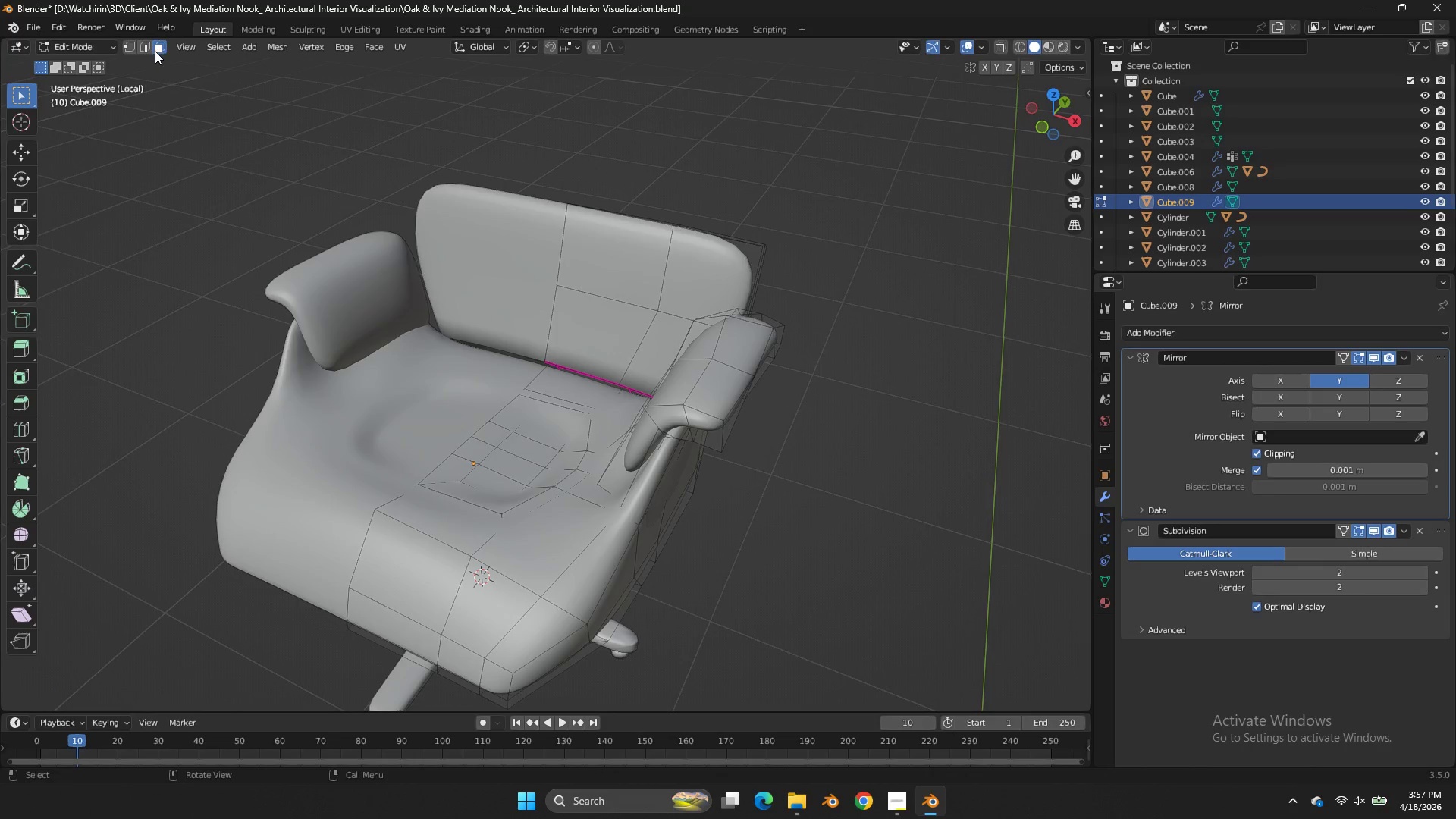 
double_click([566, 294])
 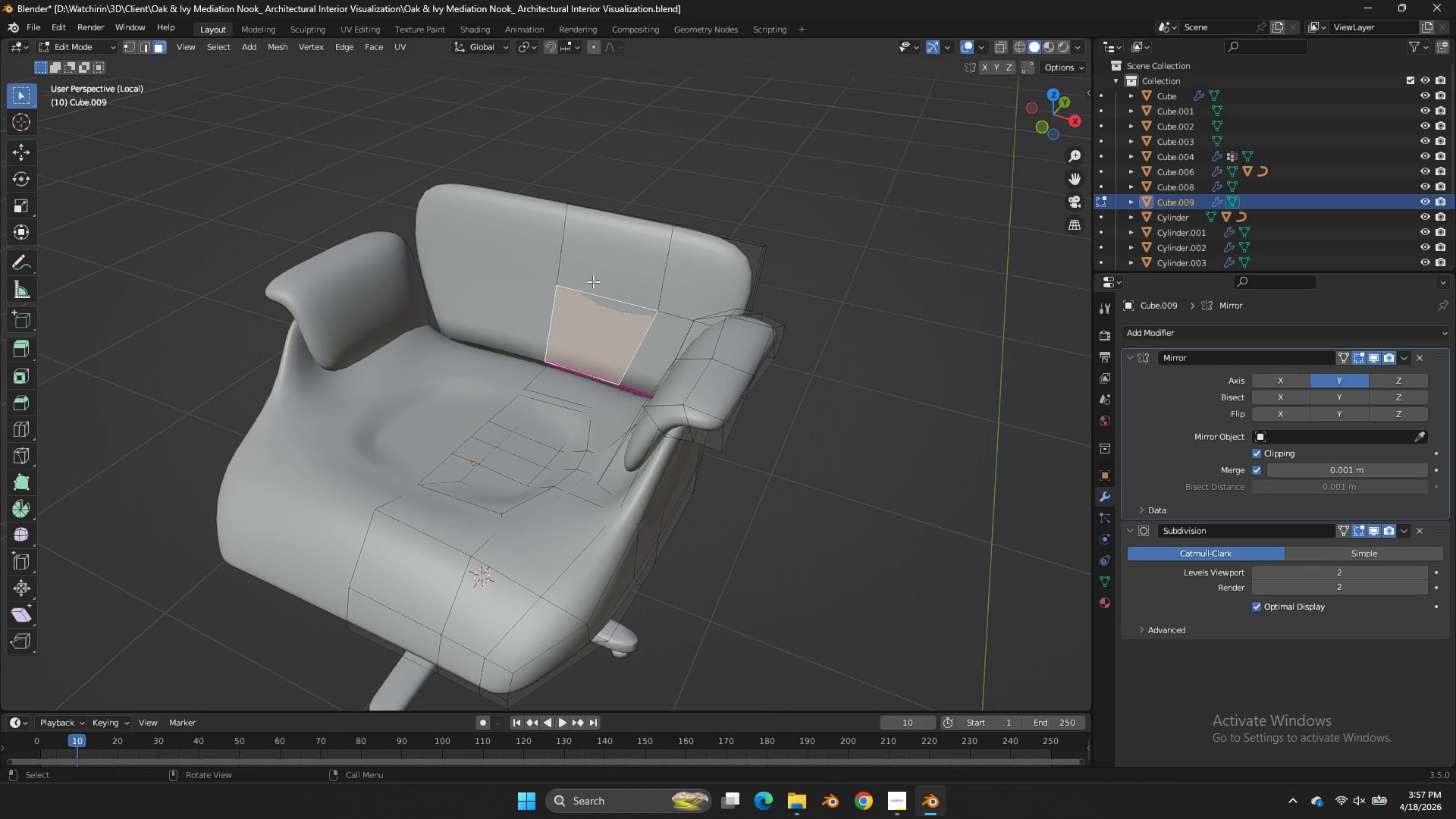 
key(Shift+ShiftLeft)
 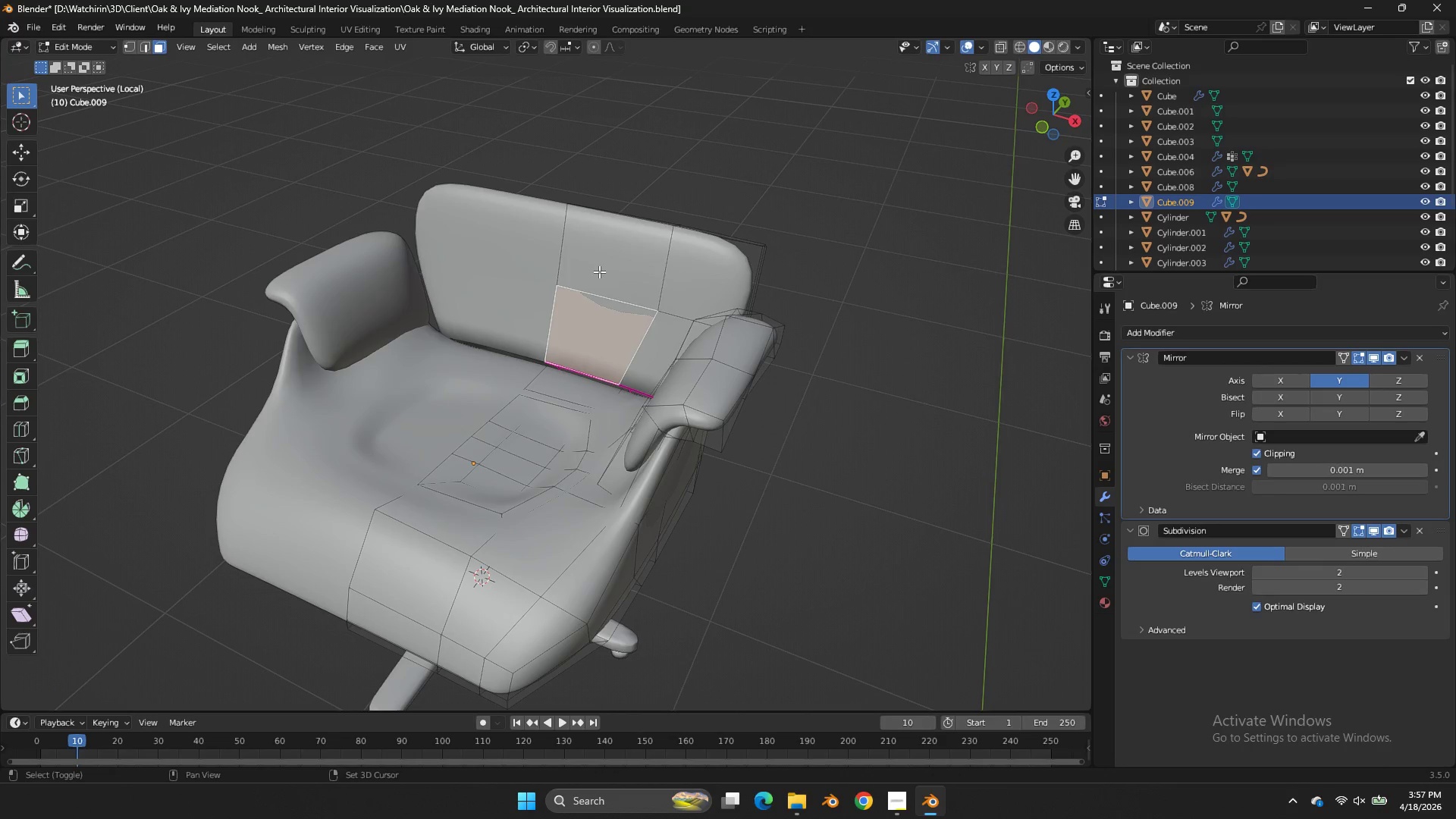 
left_click([599, 271])
 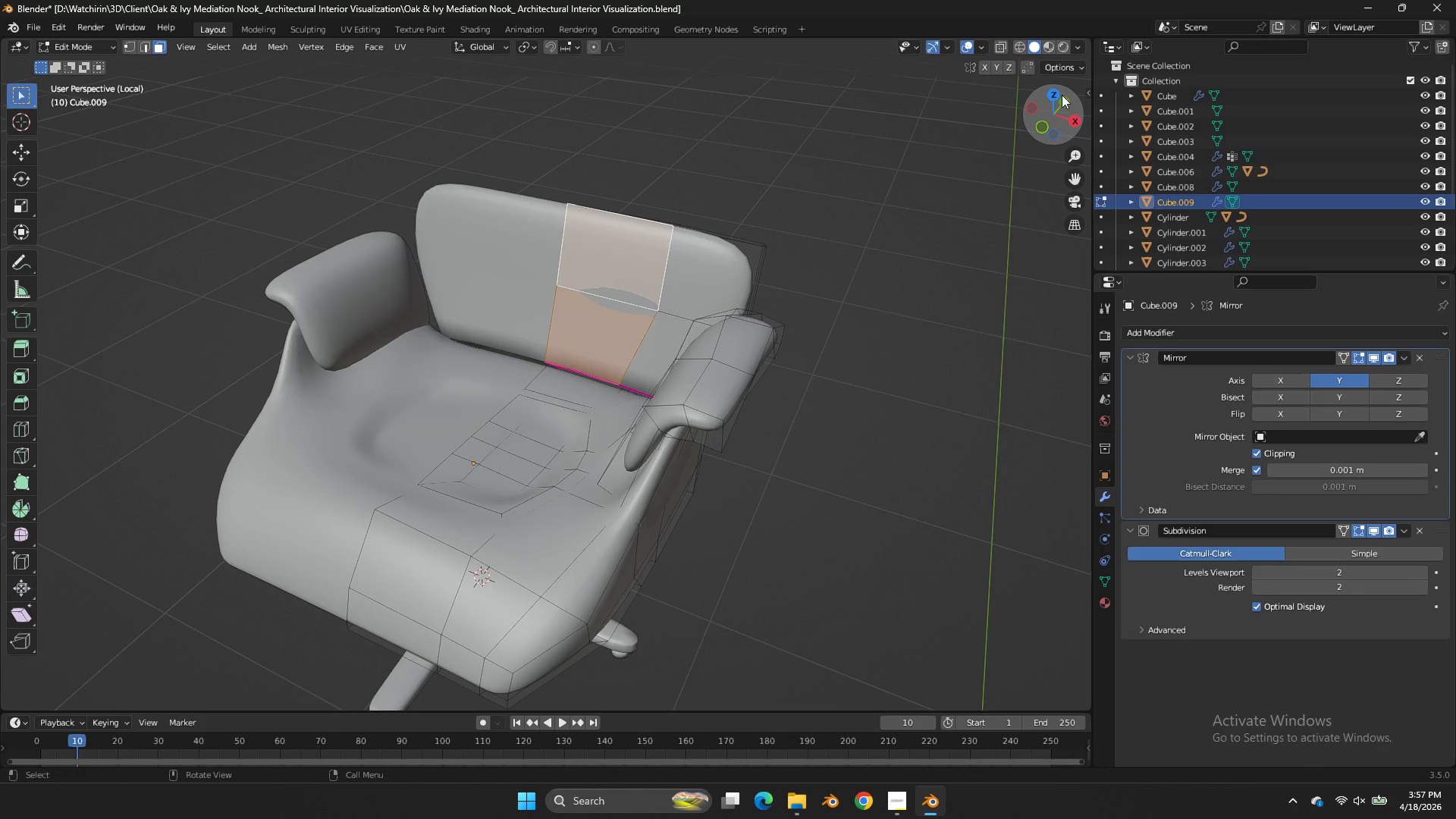 
left_click([1055, 89])
 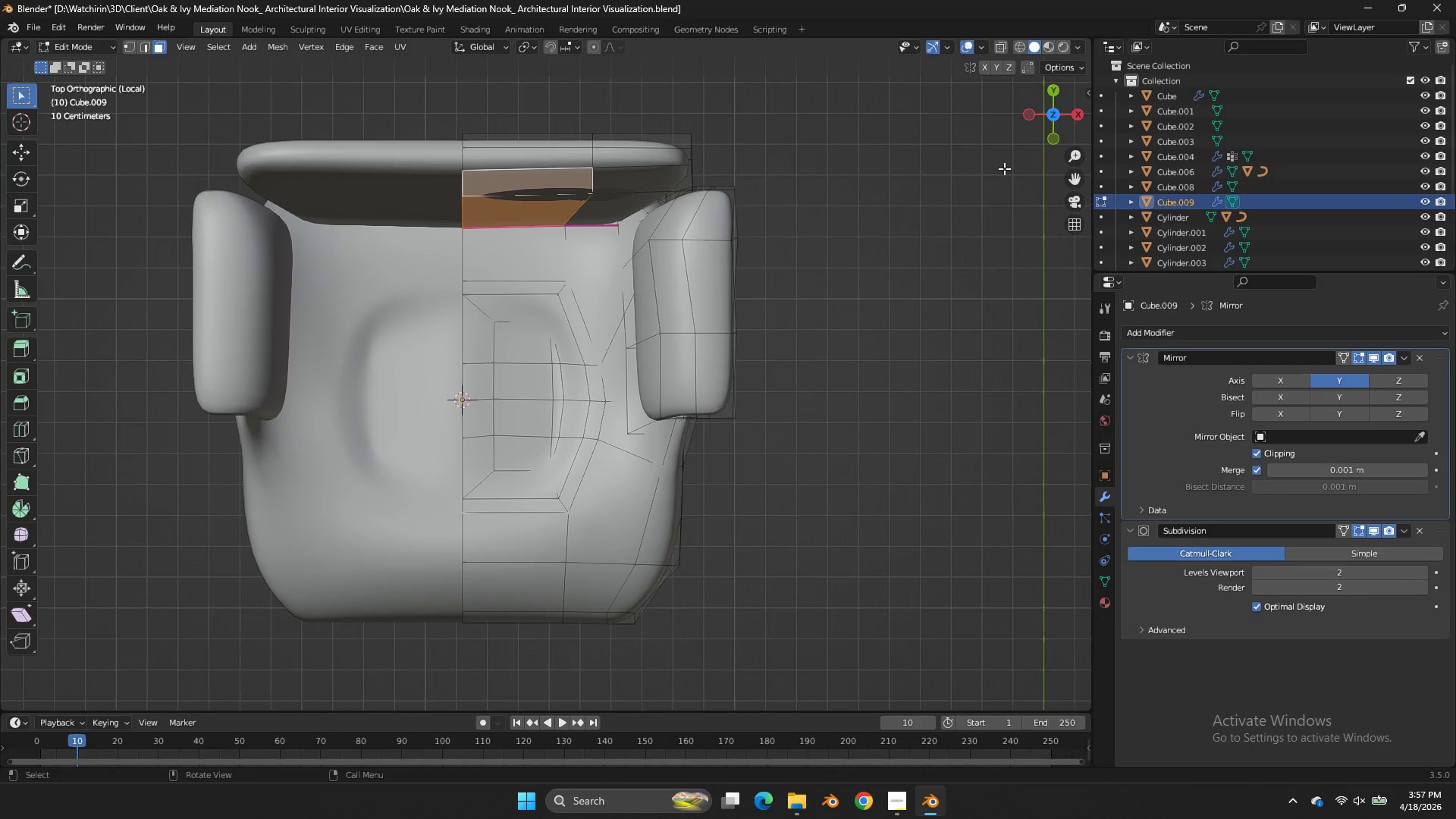 
type(gr)
 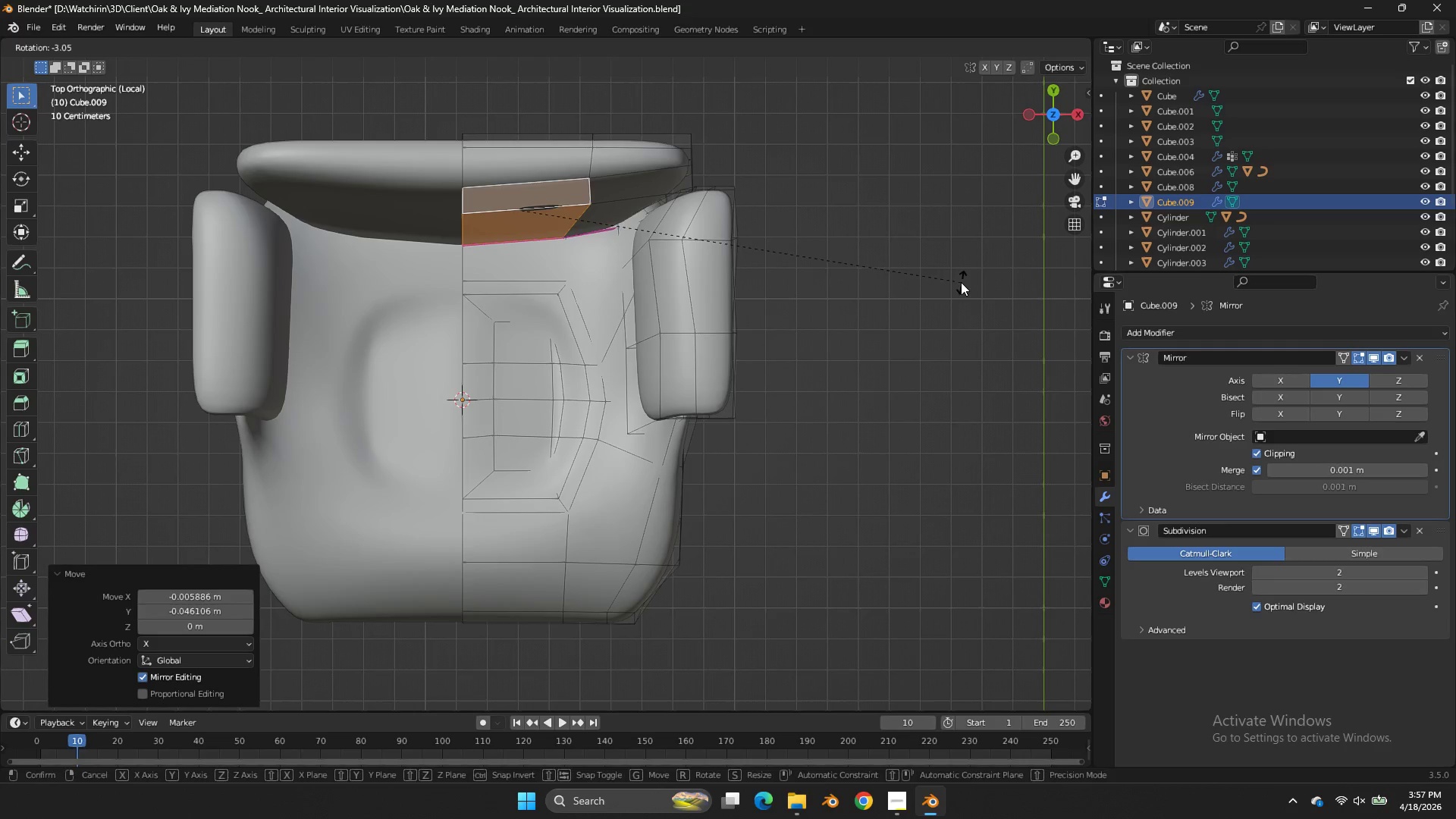 
 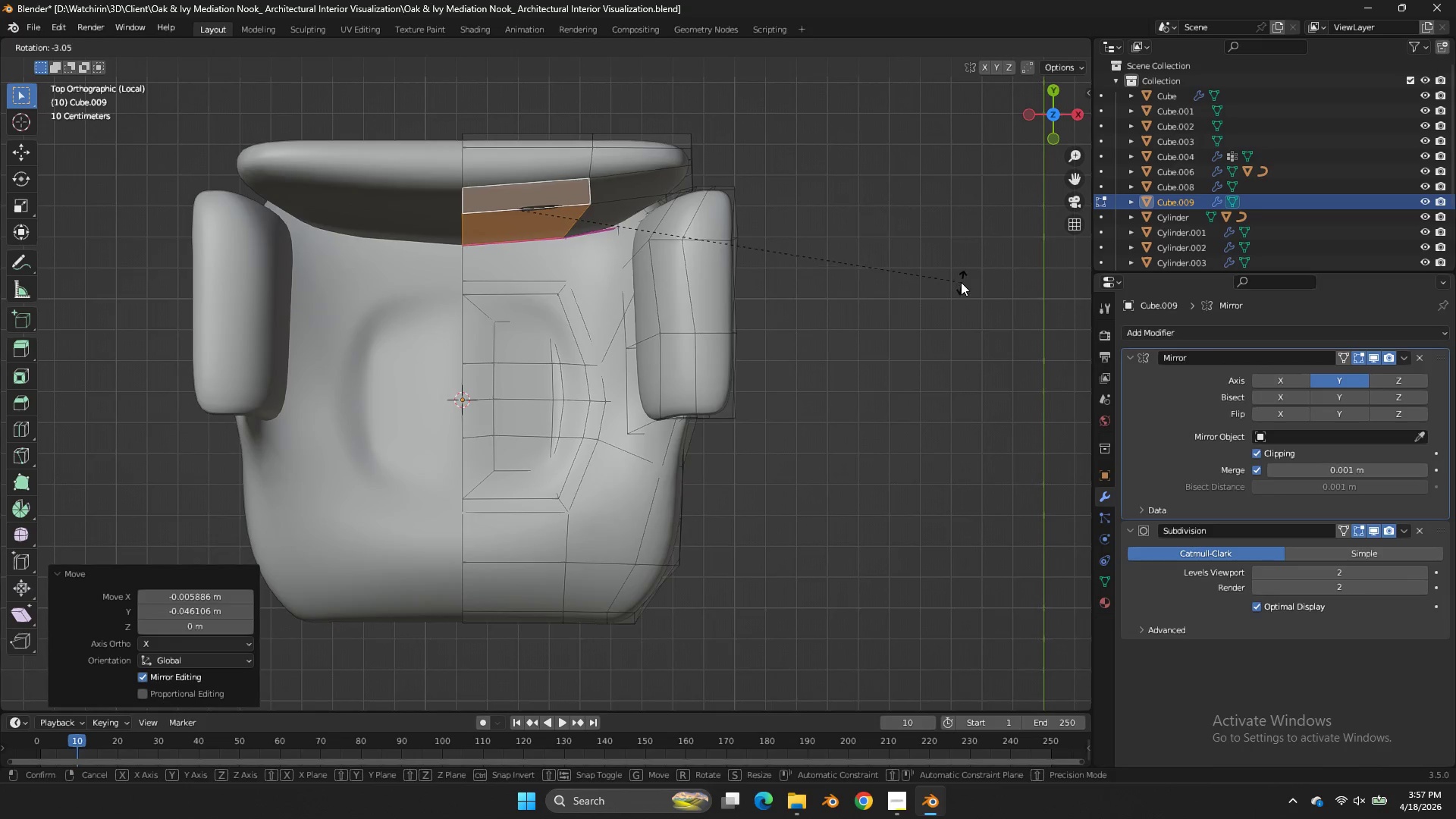 
left_click([961, 282])
 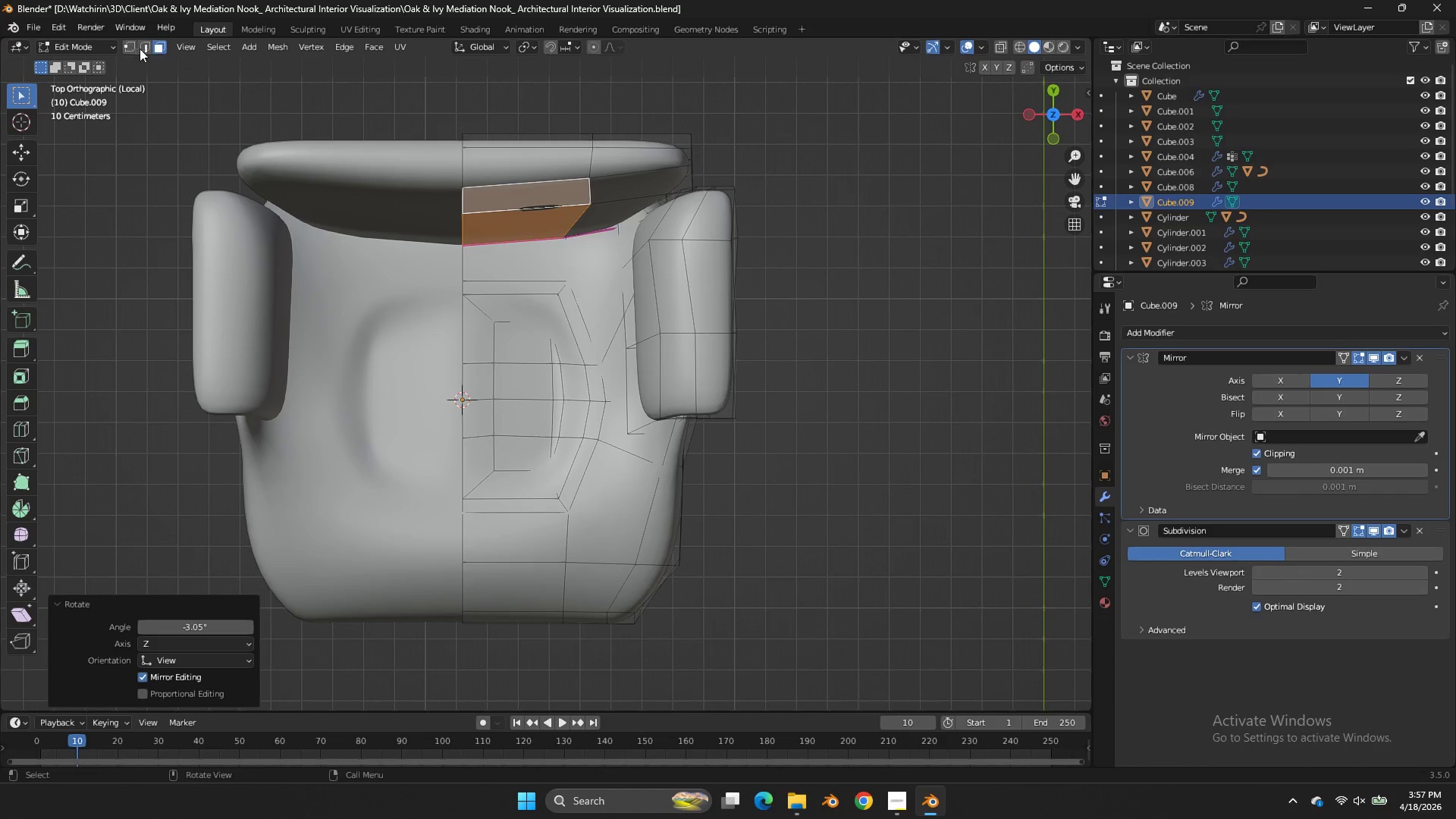 
left_click([149, 46])
 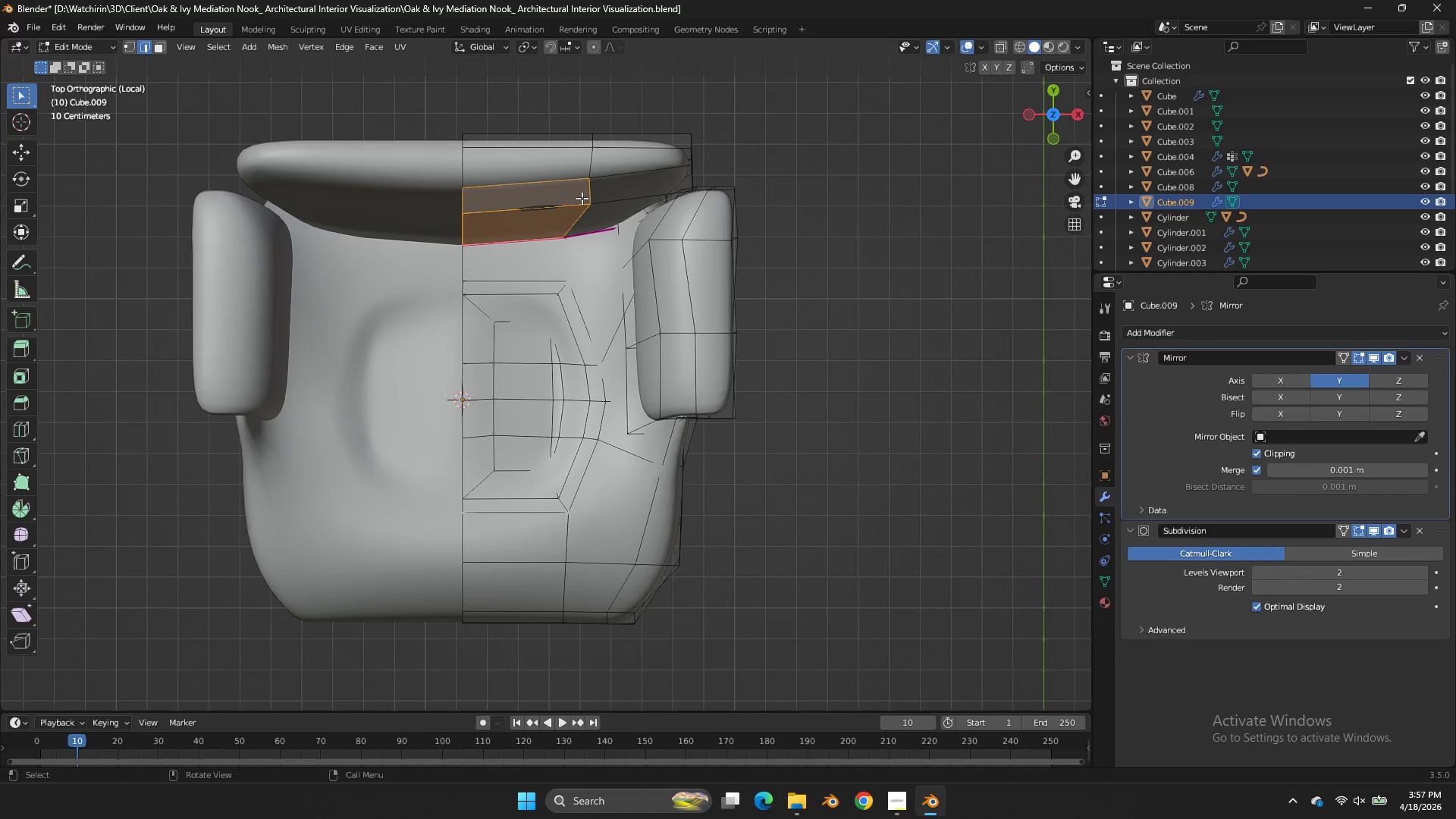 
left_click([583, 196])
 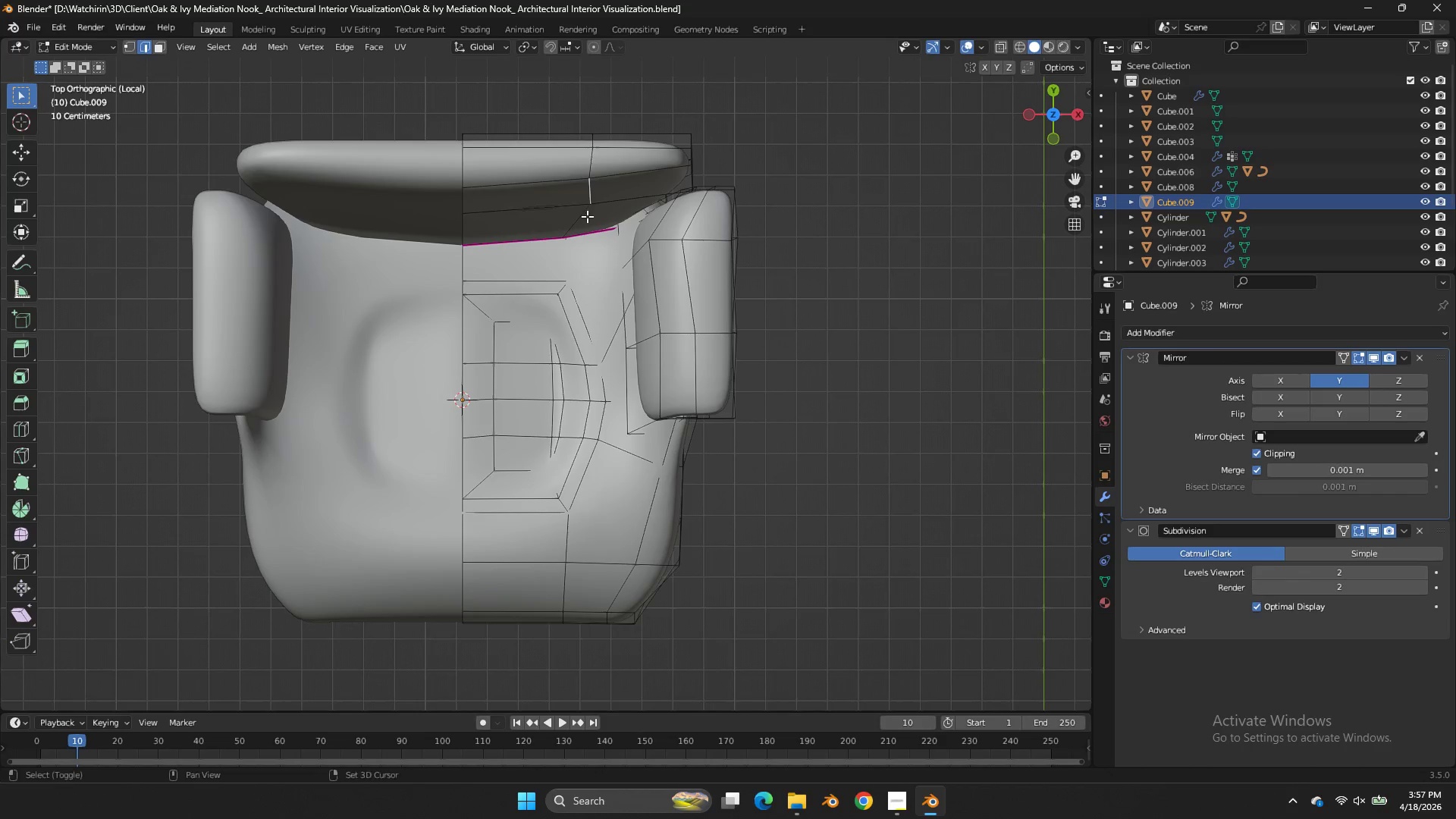 
hold_key(key=ShiftLeft, duration=0.31)
double_click([586, 216])
 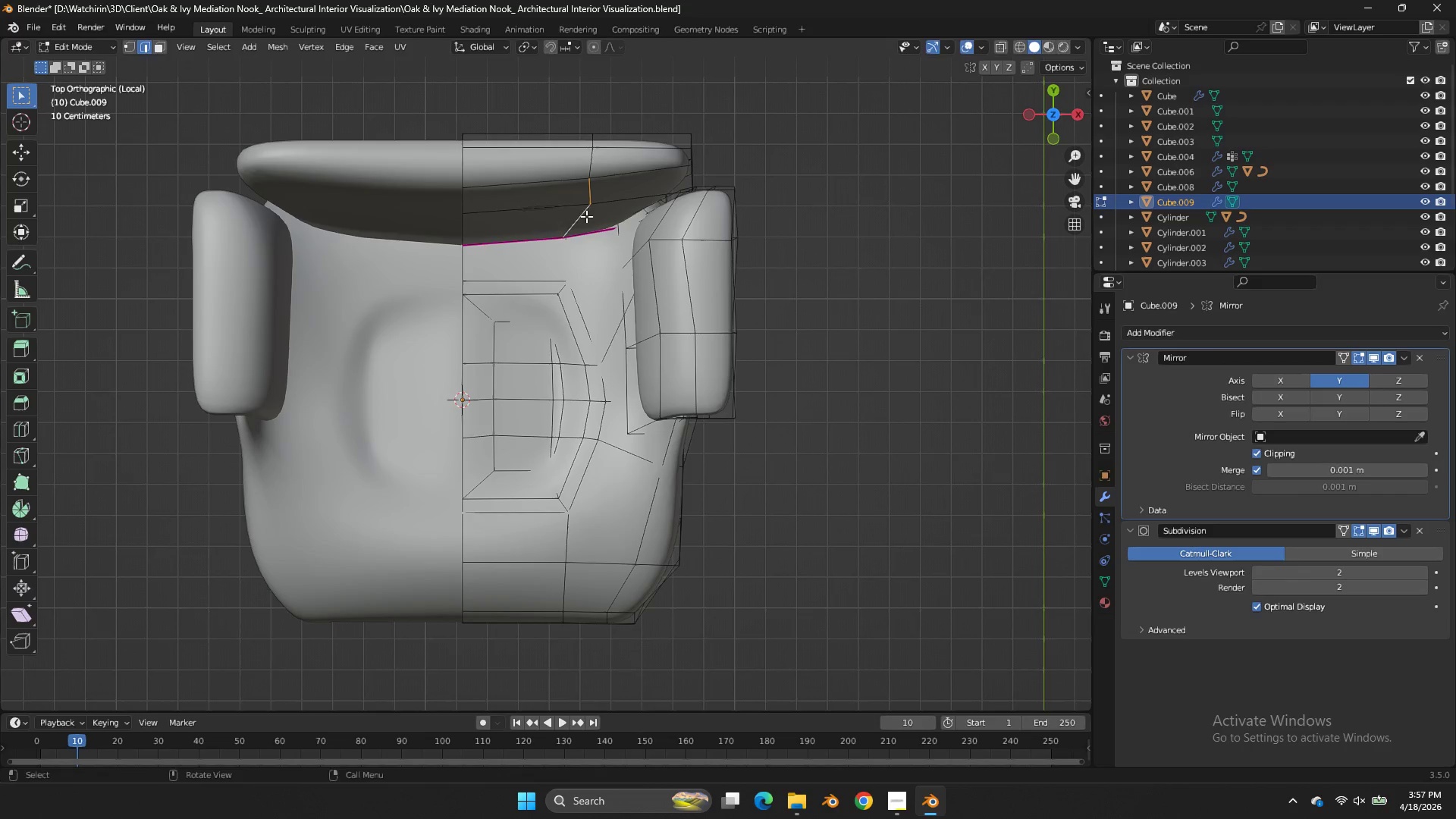 
key(G)
 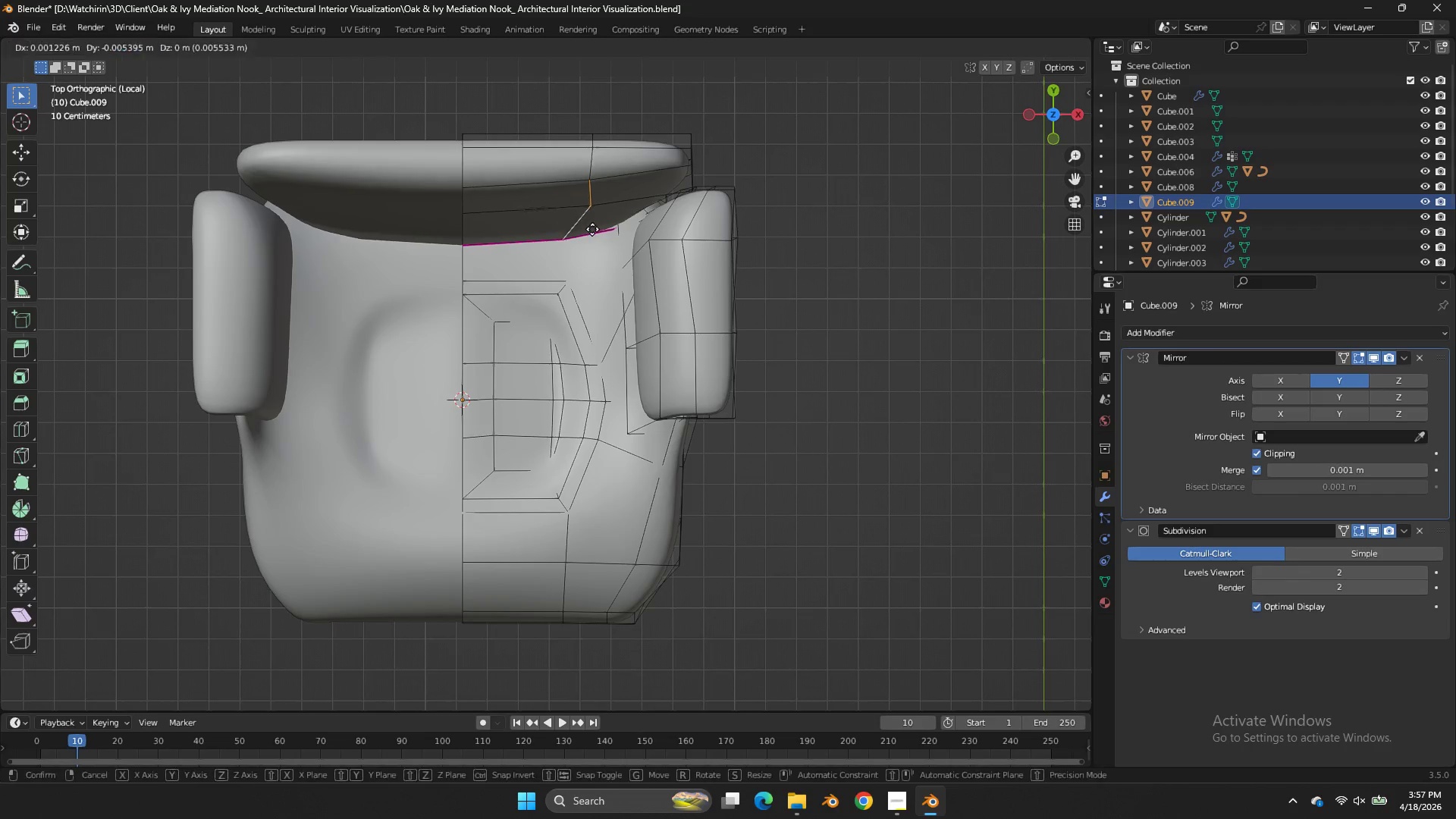 
hold_key(key=ShiftLeft, duration=0.81)
left_click([676, 265])
 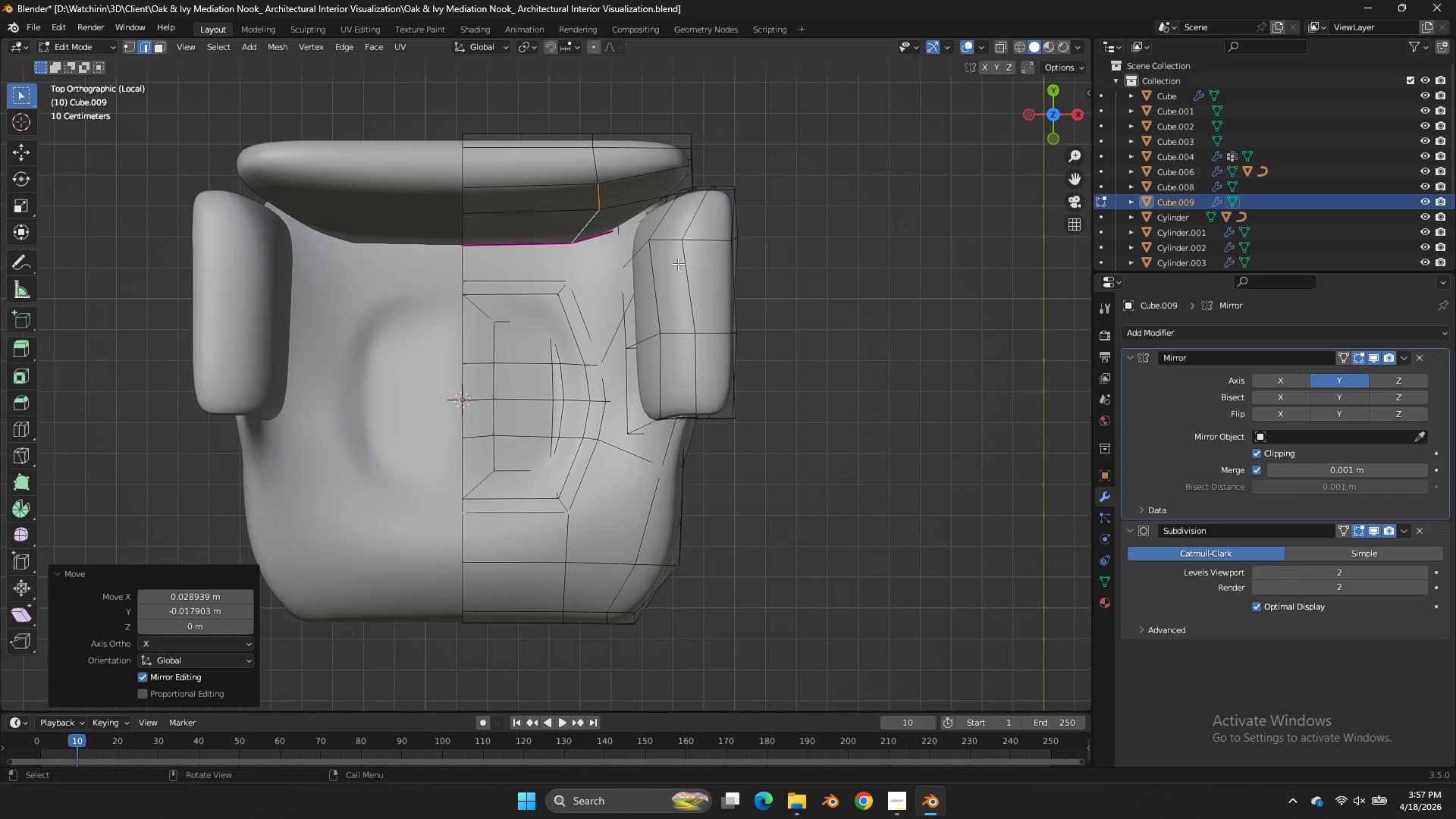 
key(Control+ControlLeft)
 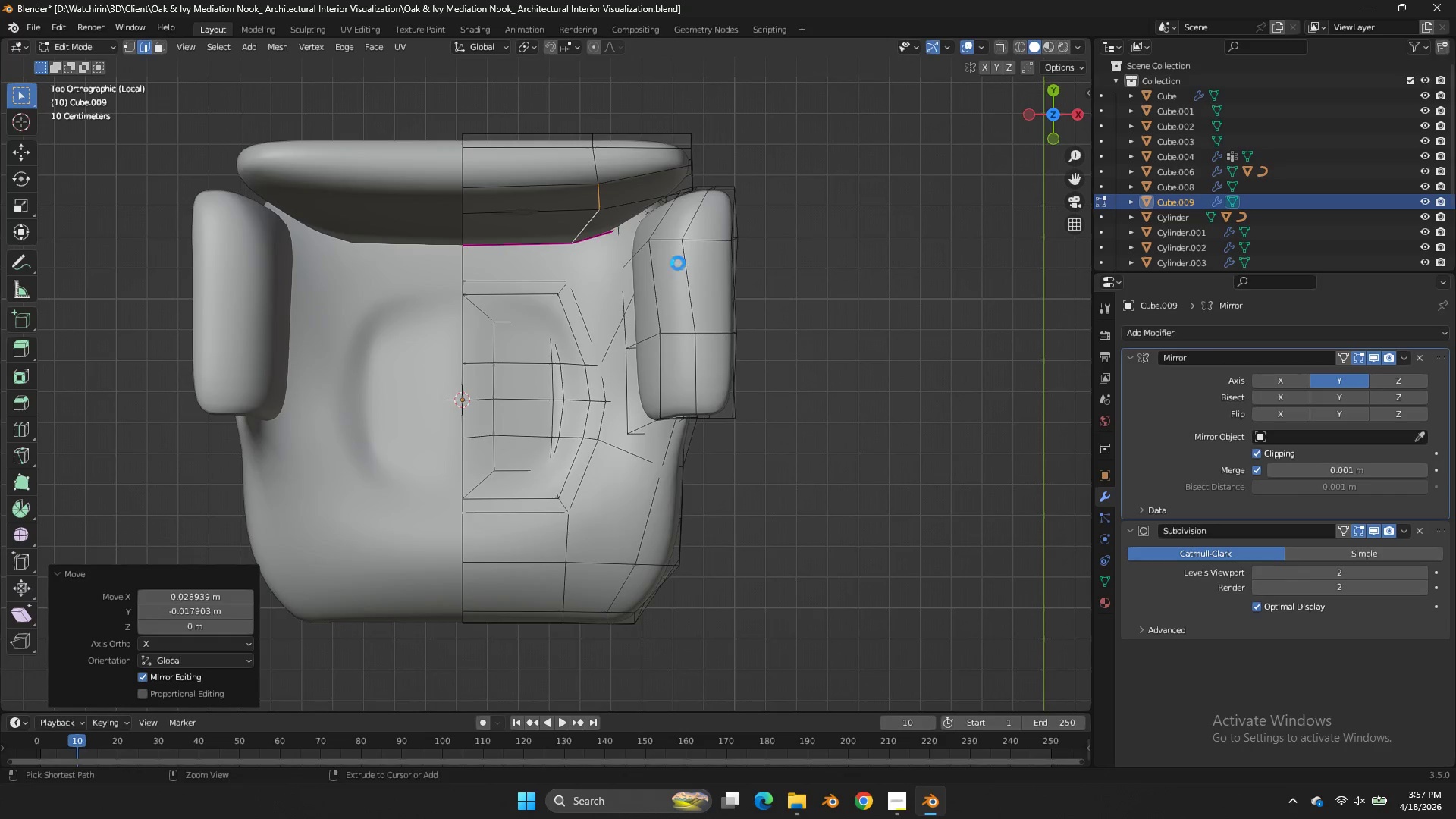 
key(Control+S)
 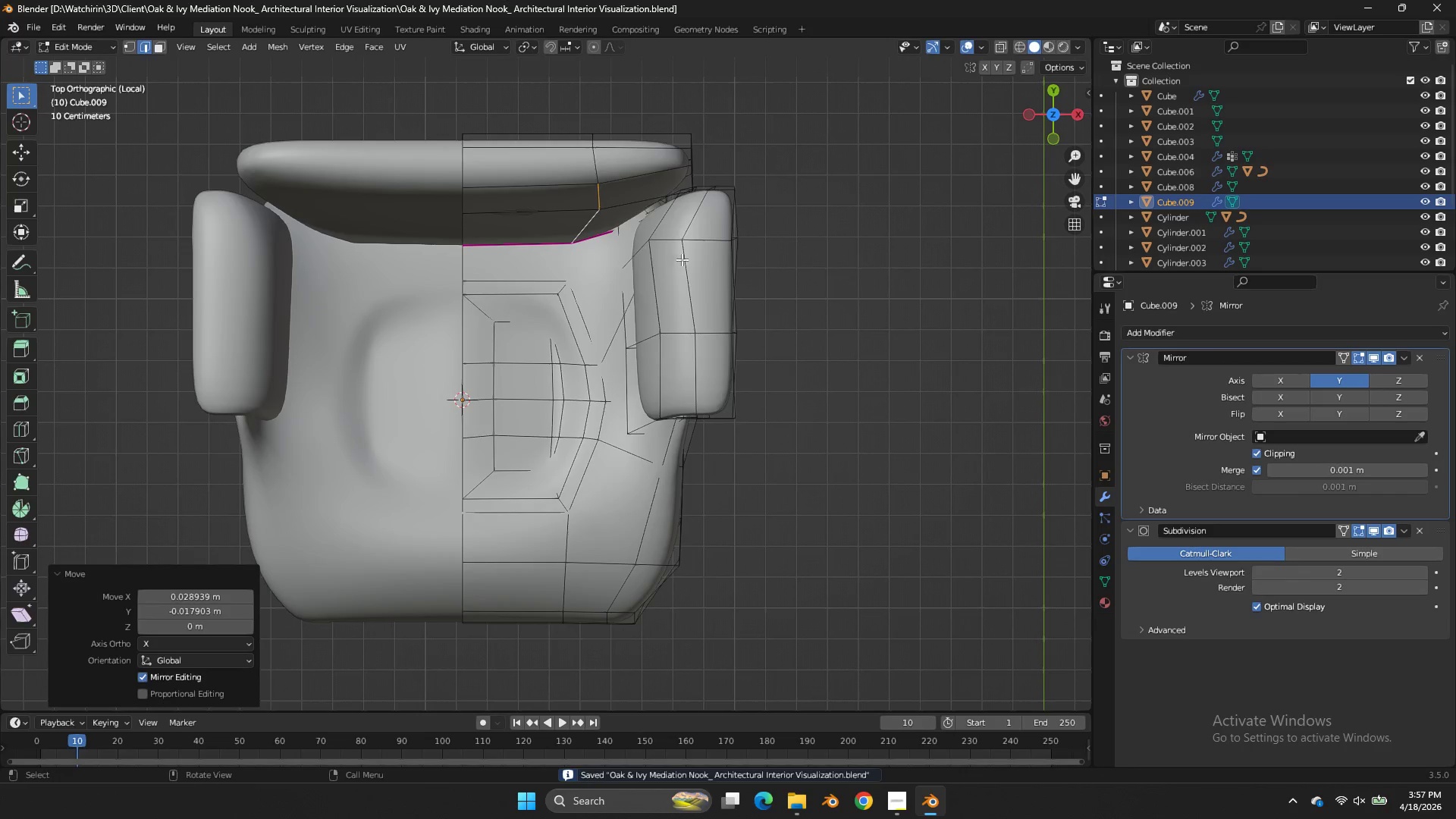 
key(Tab)
 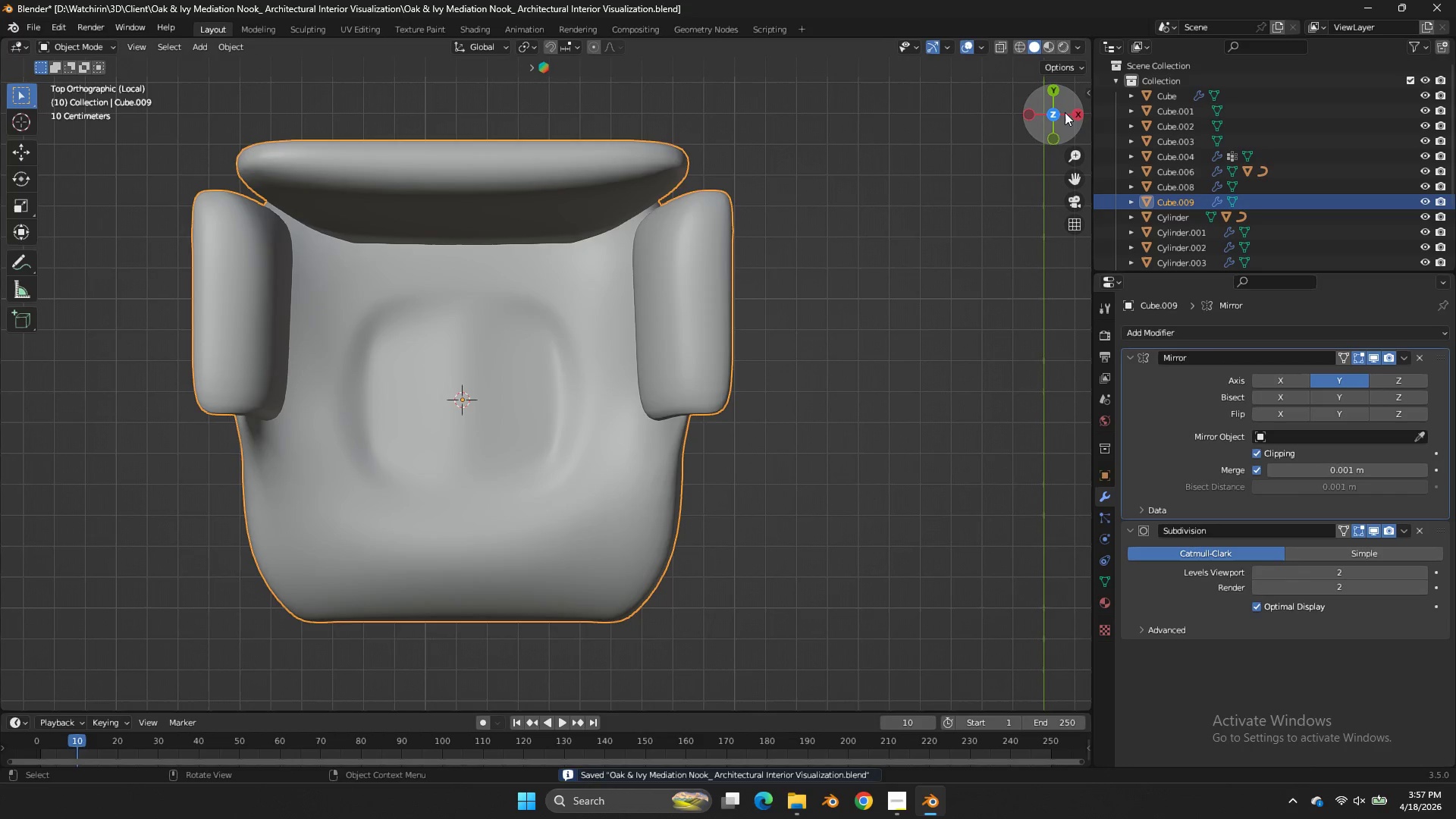 
key(Control+ControlLeft)
 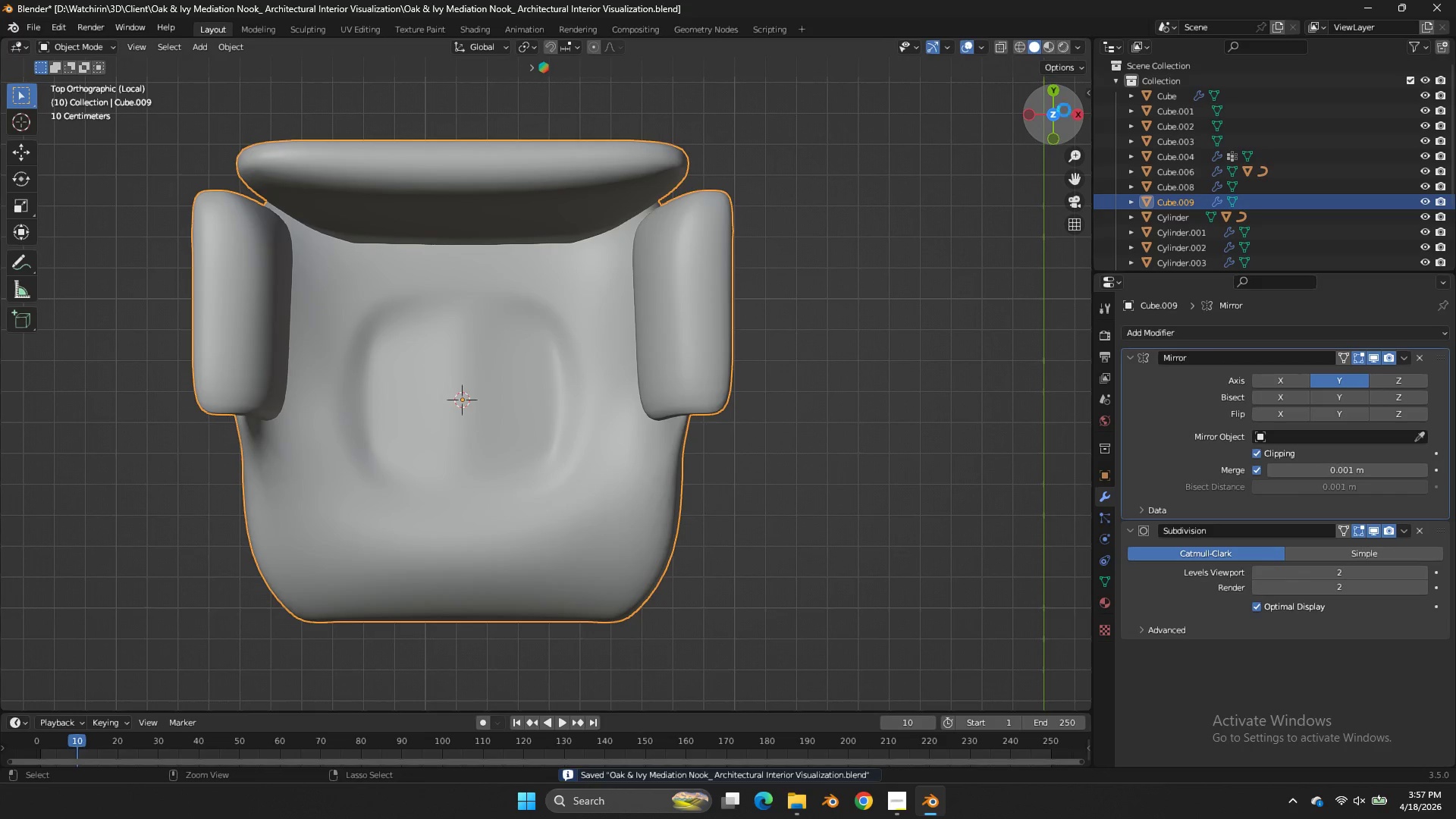 
key(Control+S)
 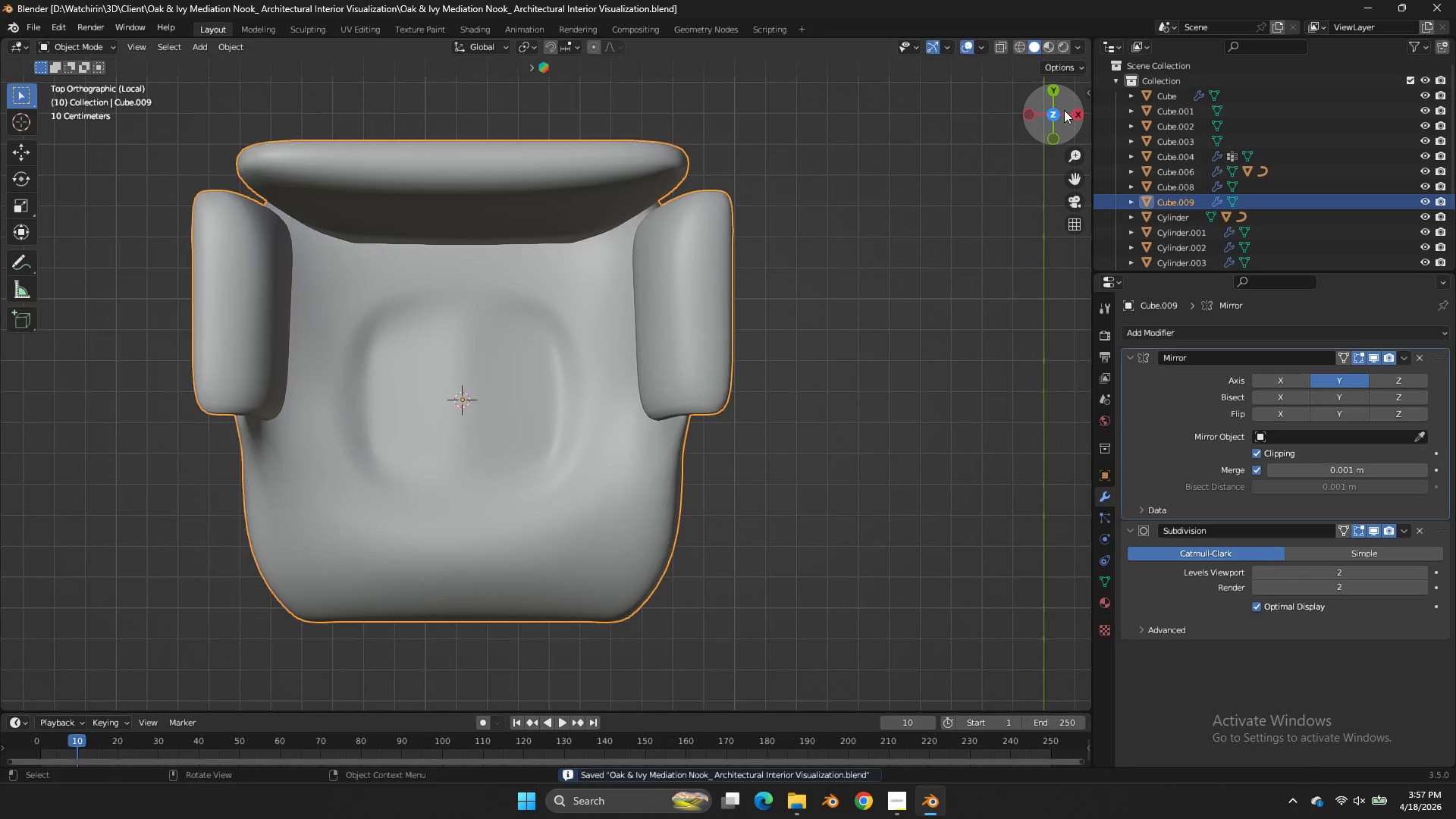 
left_click_drag(start_coordinate=[1064, 110], to_coordinate=[839, 620])
 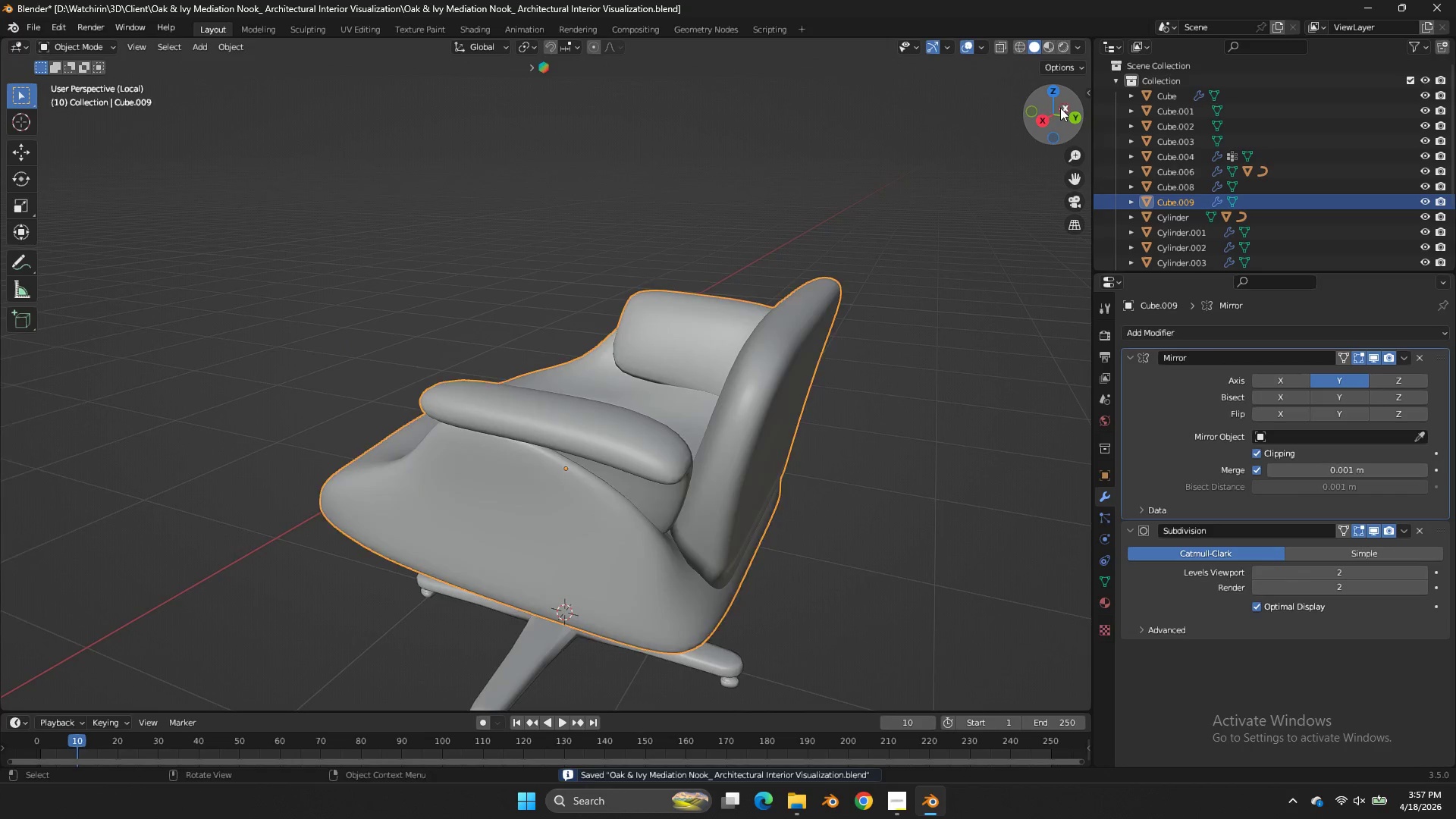 
key(Tab)
 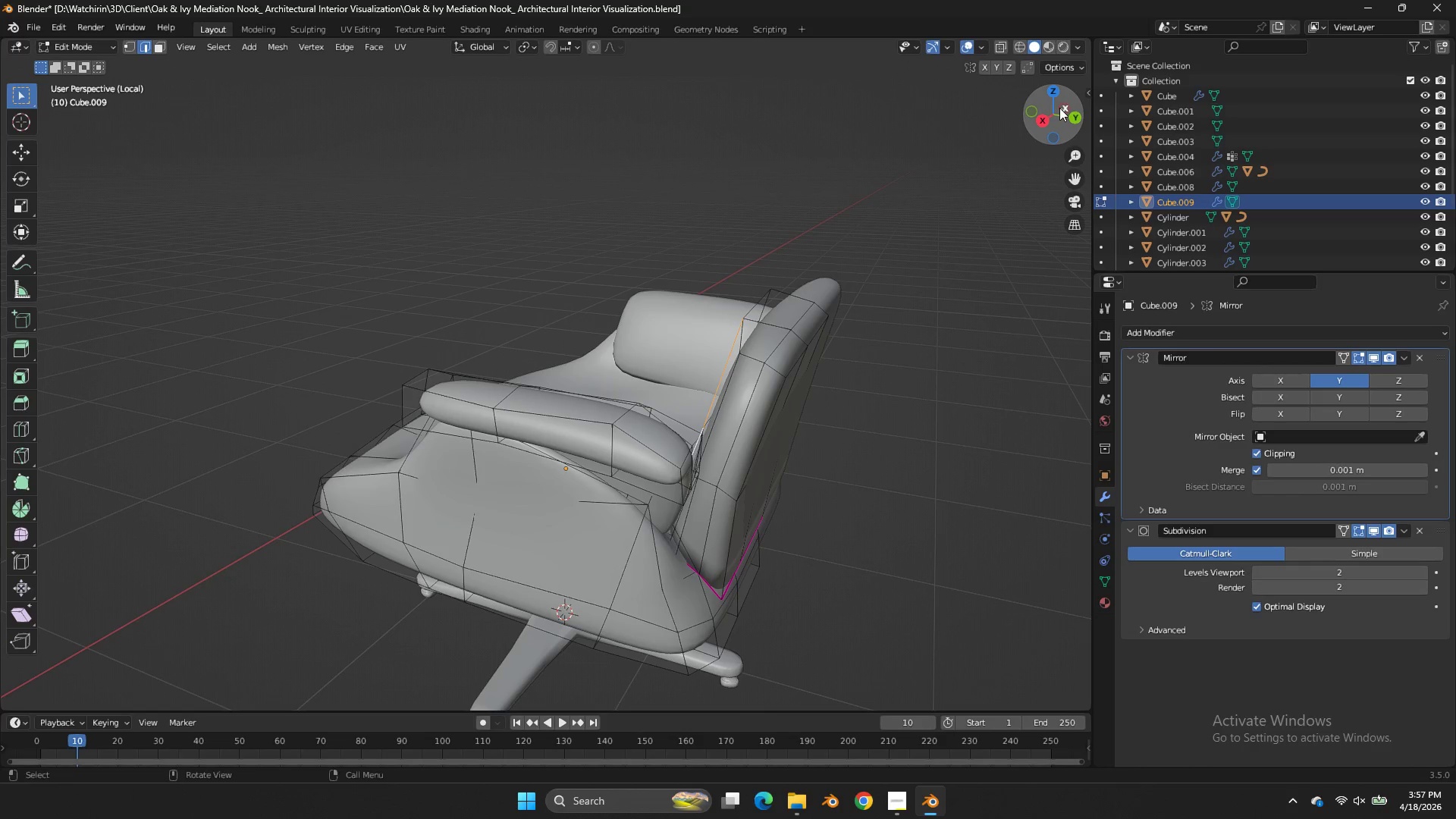 
wait(18.25)
 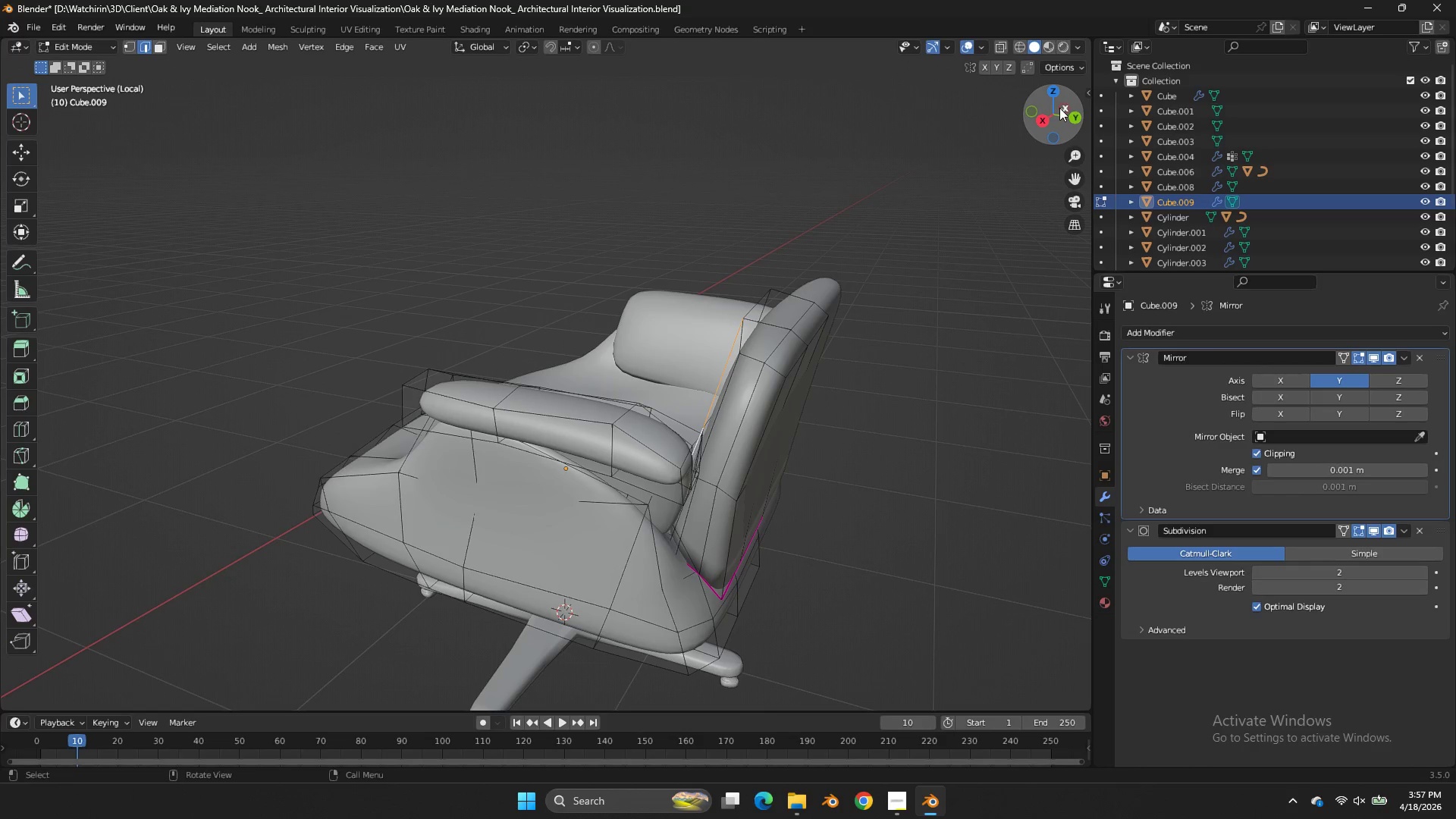 
key(Tab)
 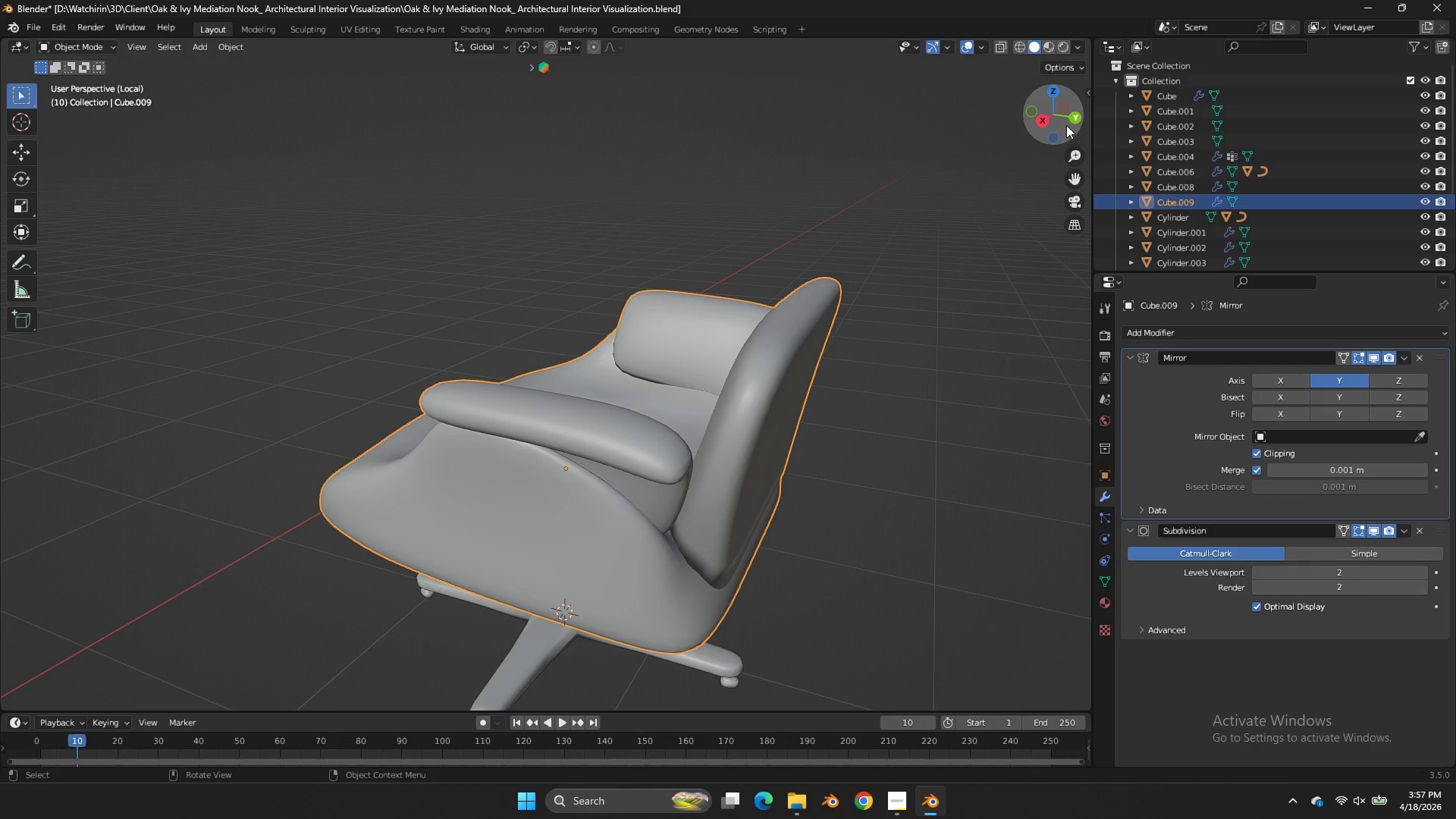 
left_click_drag(start_coordinate=[1062, 121], to_coordinate=[1085, 141])
 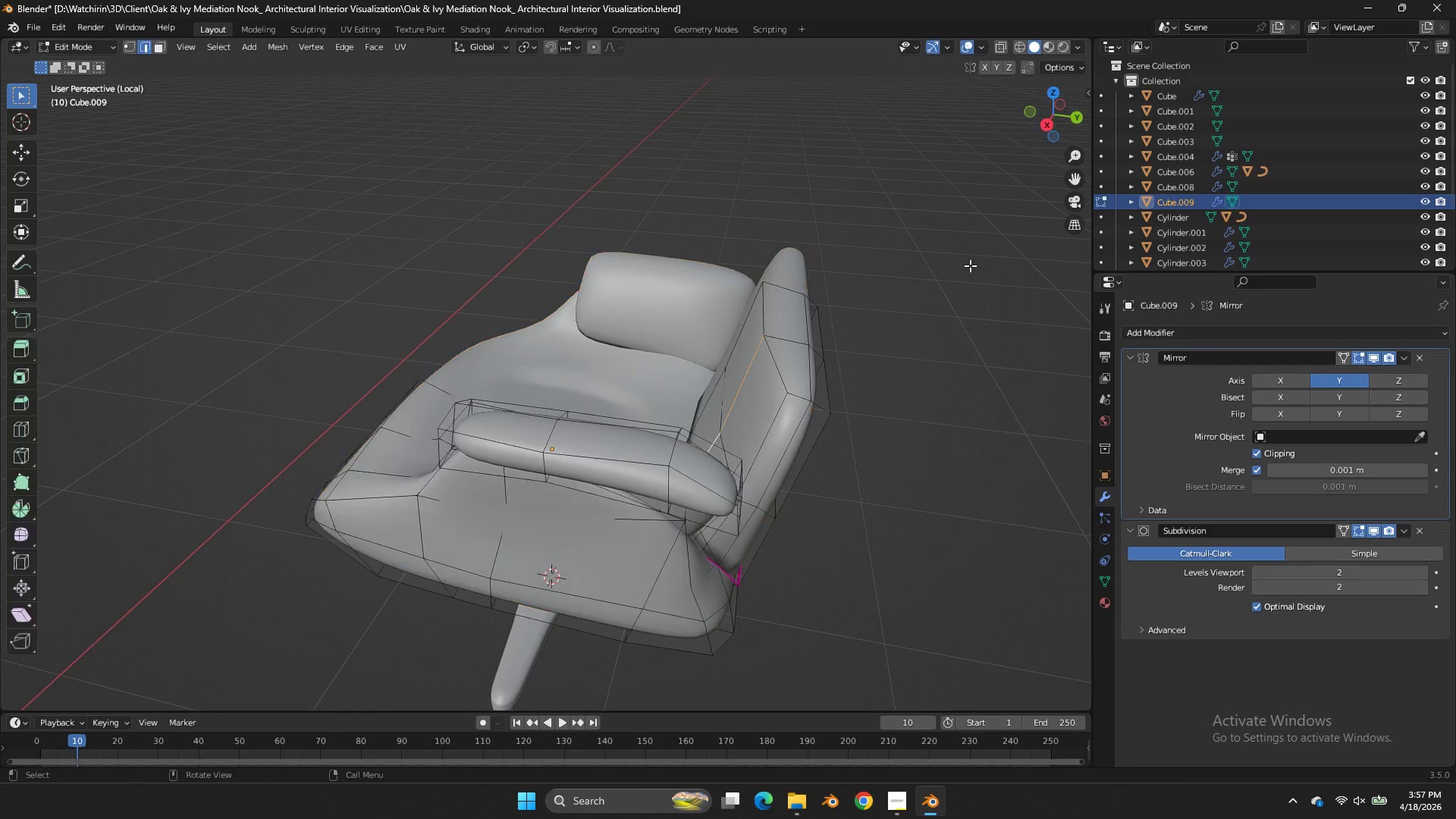 
key(Tab)
 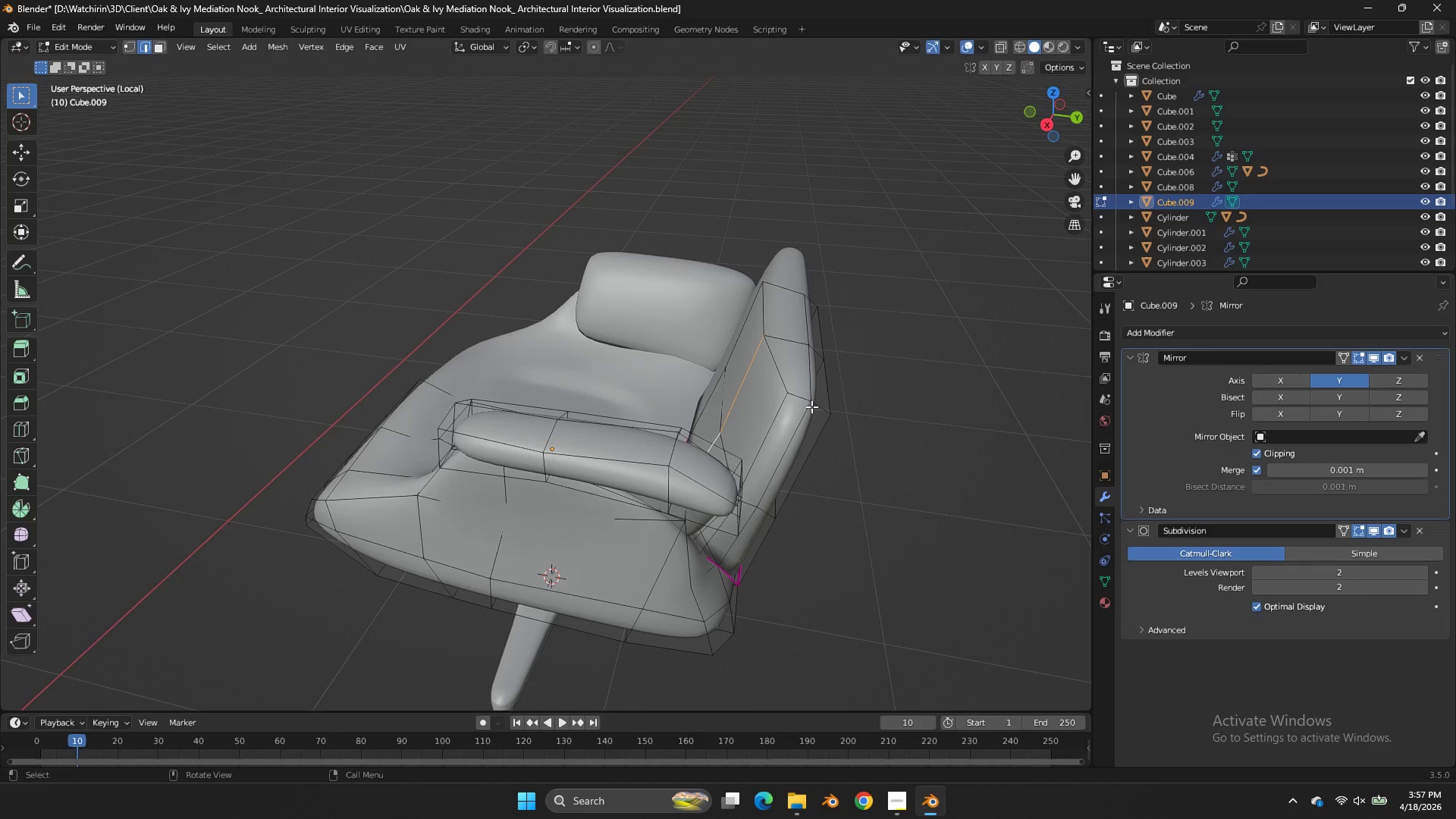 
left_click([784, 424])
 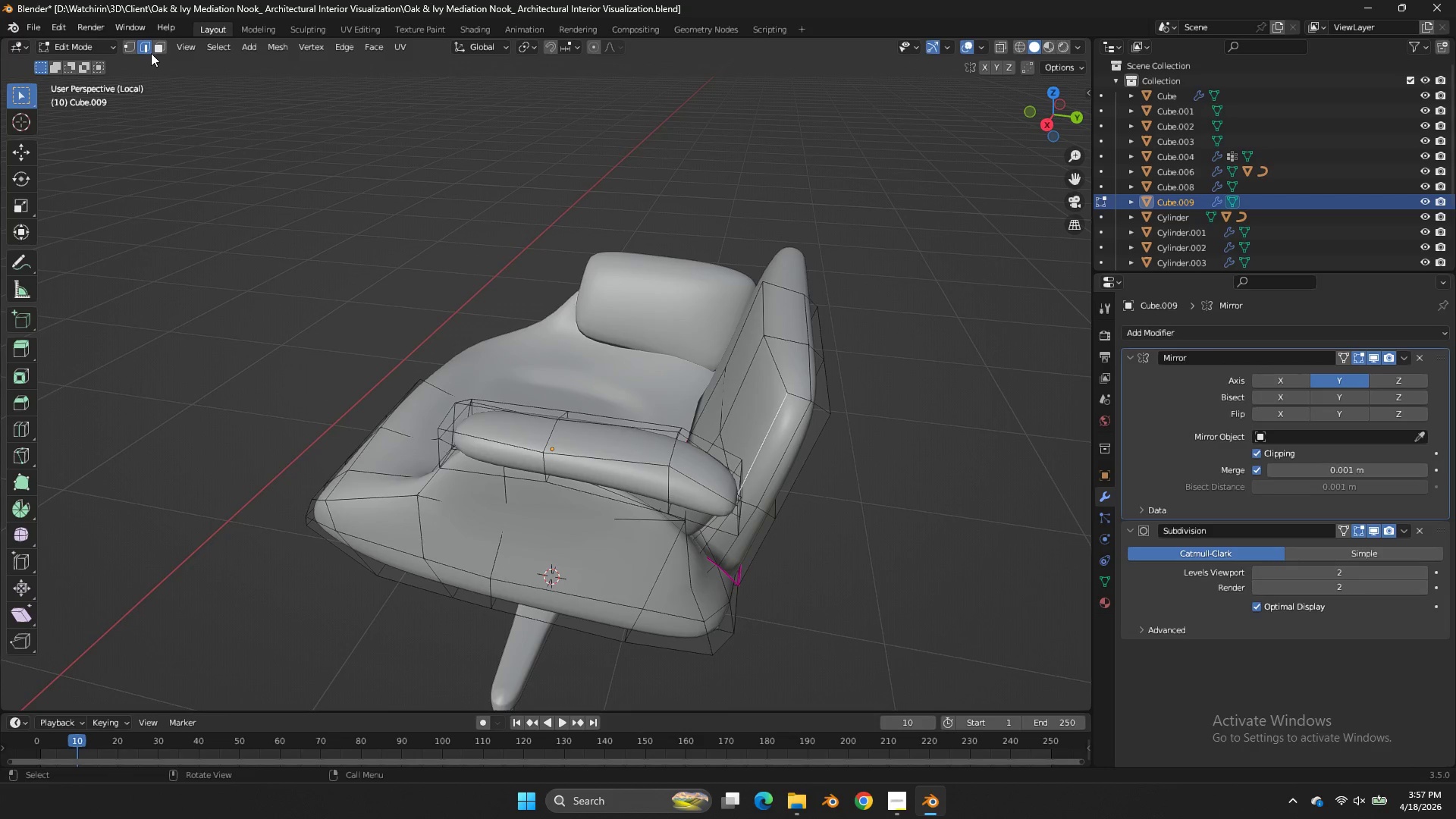 
left_click([160, 44])
 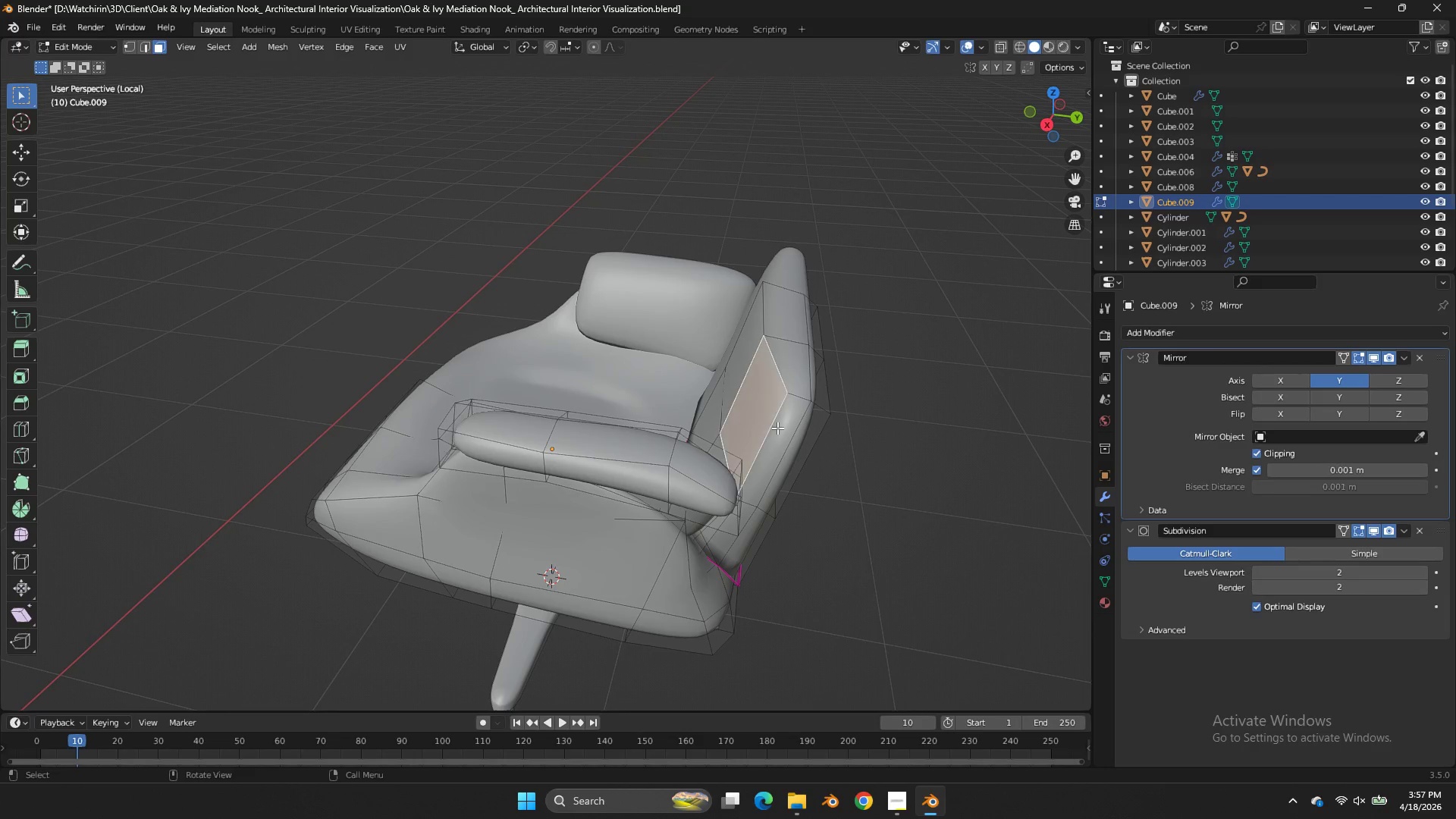 
double_click([789, 433])
 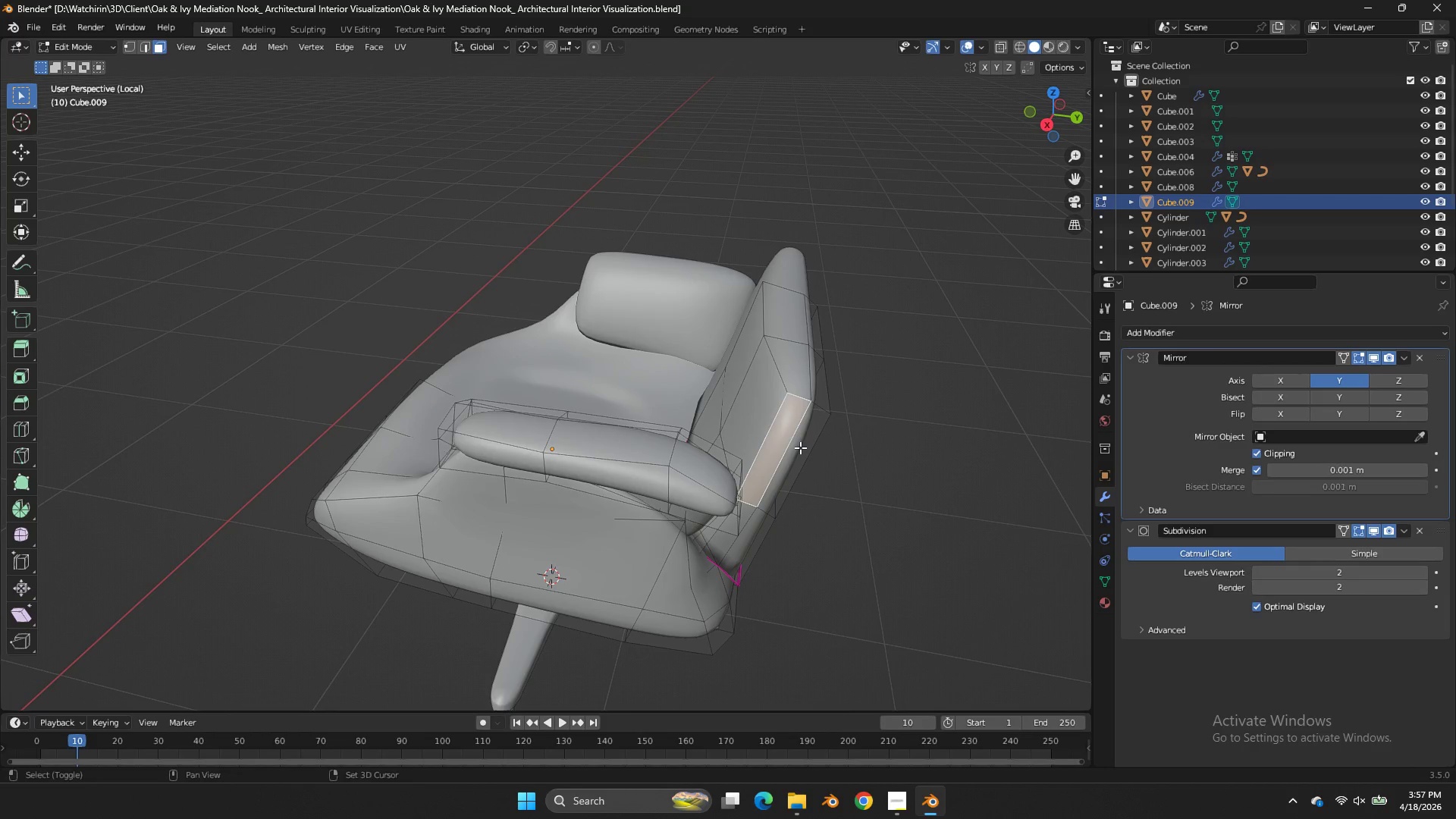 
hold_key(key=ShiftLeft, duration=1.11)
triple_click([802, 450])
 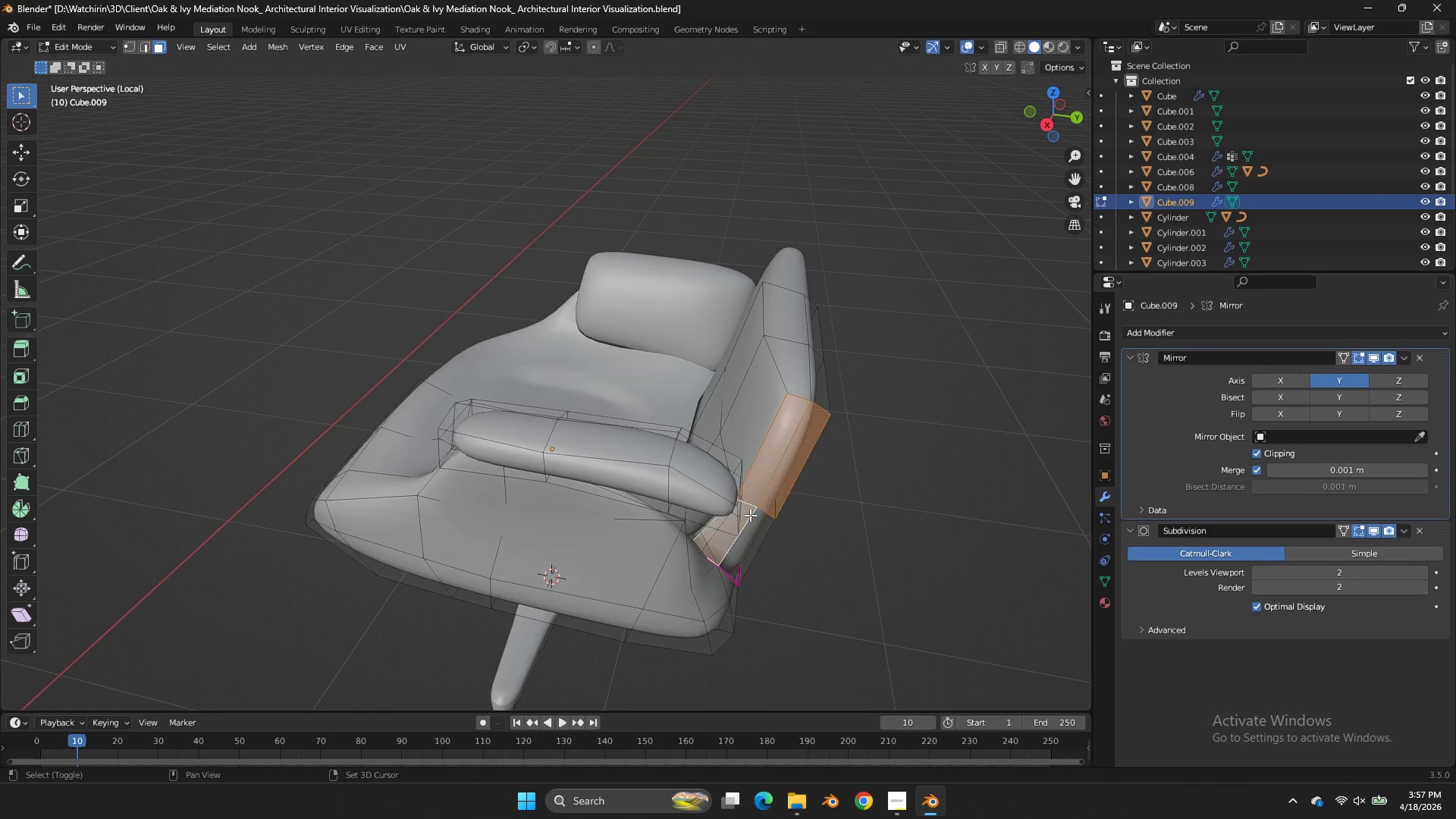 
double_click([754, 524])
 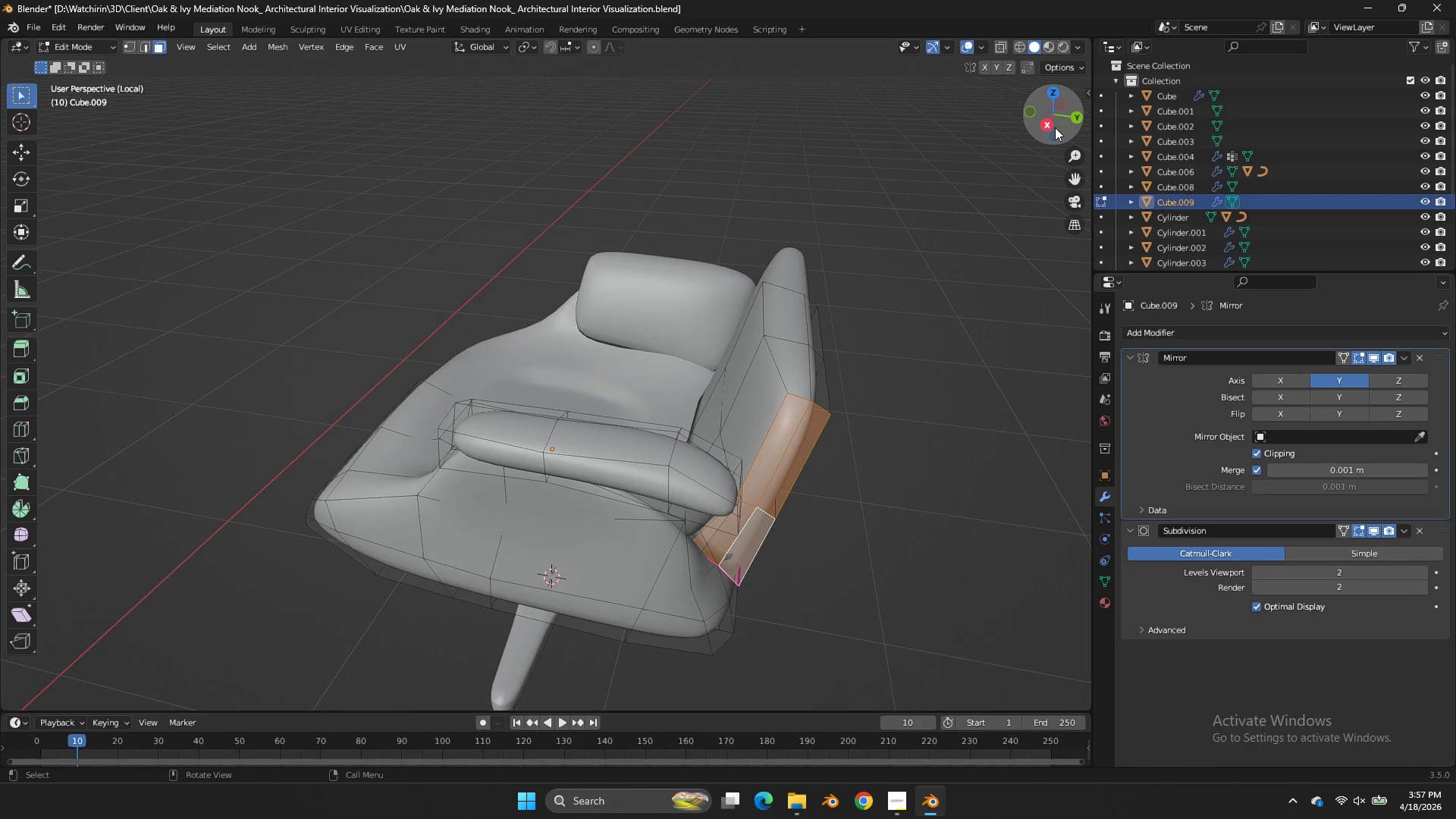 
left_click([1053, 127])
 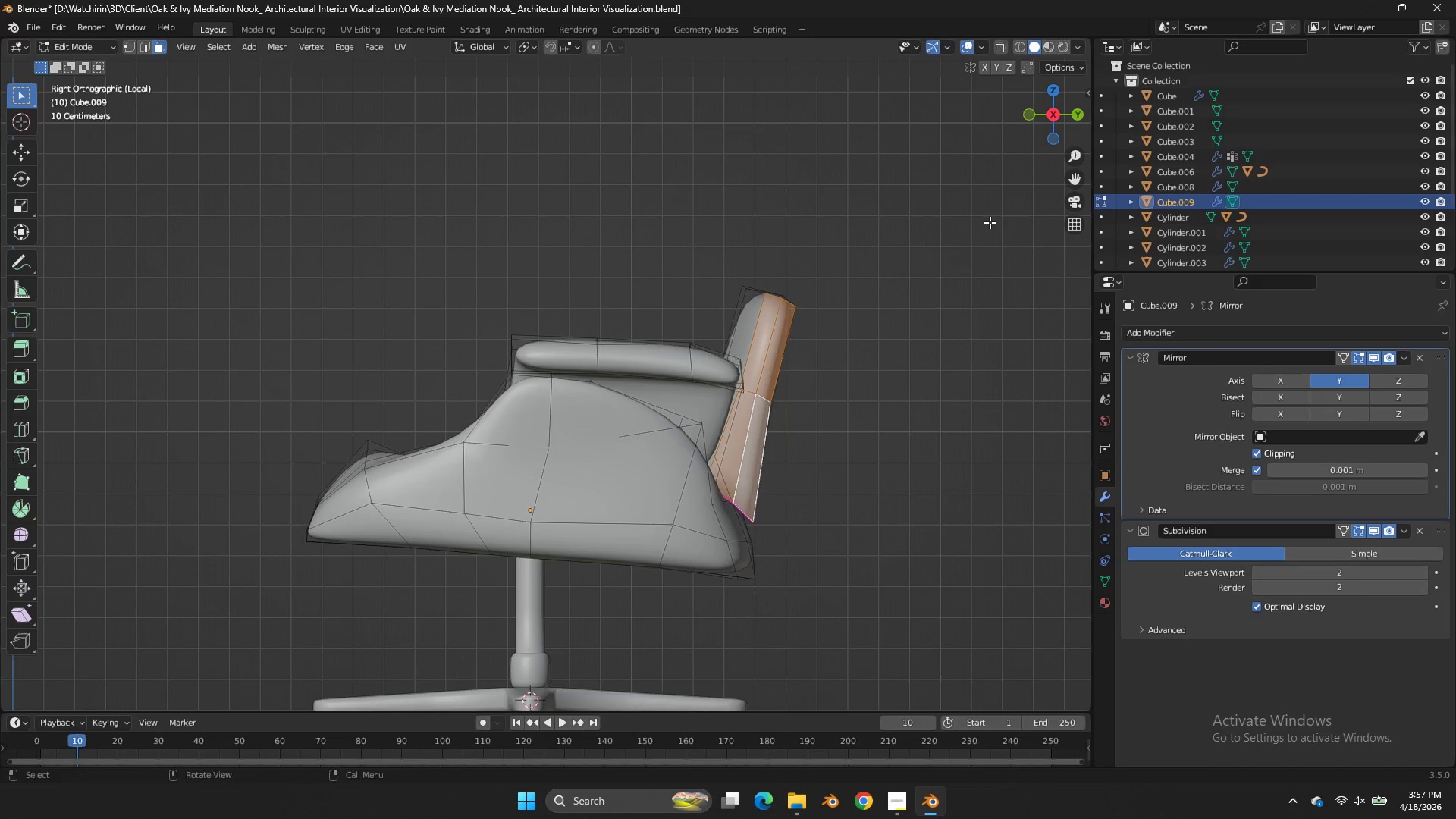 
type(sy)
 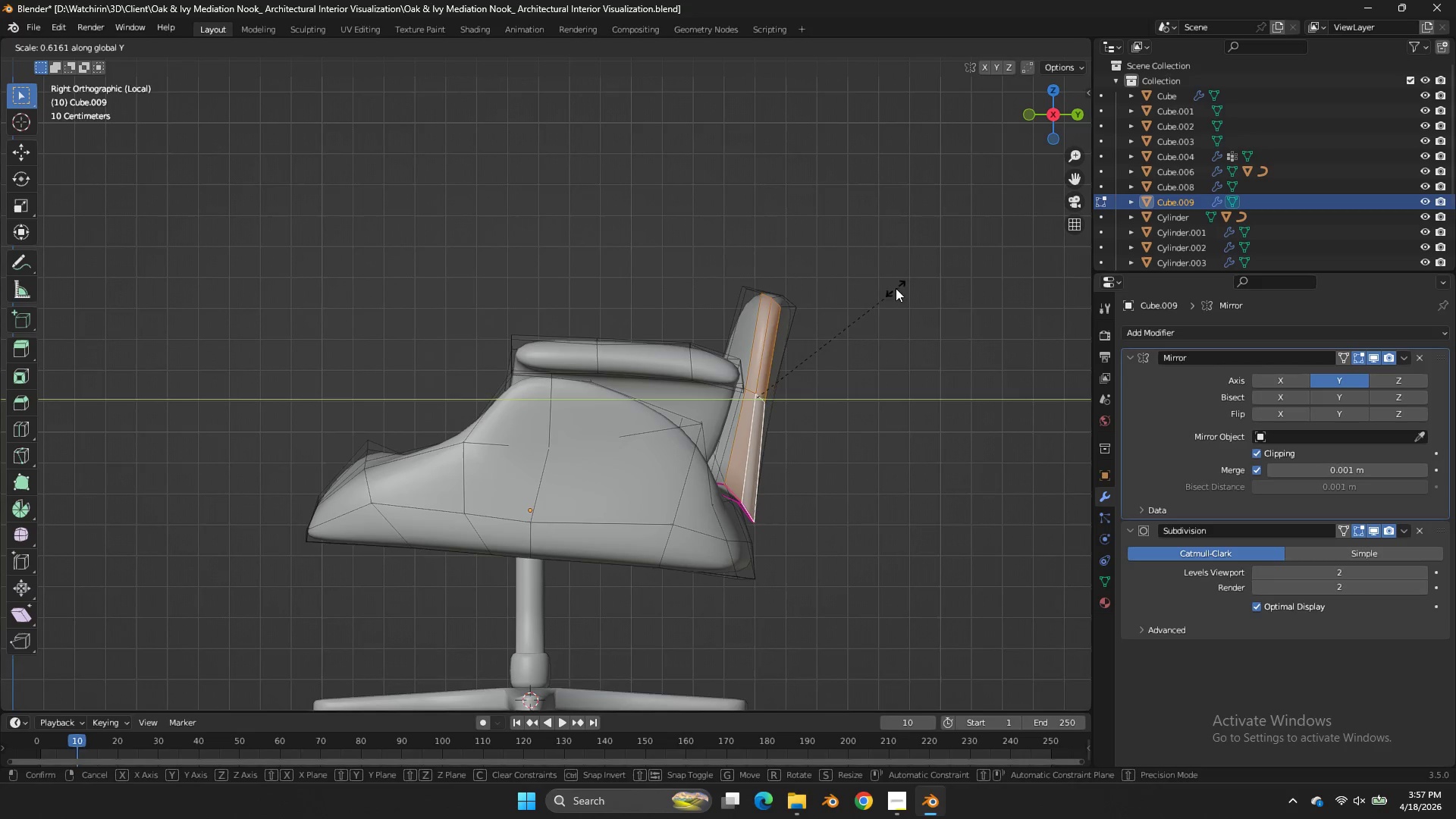 
left_click([887, 297])
 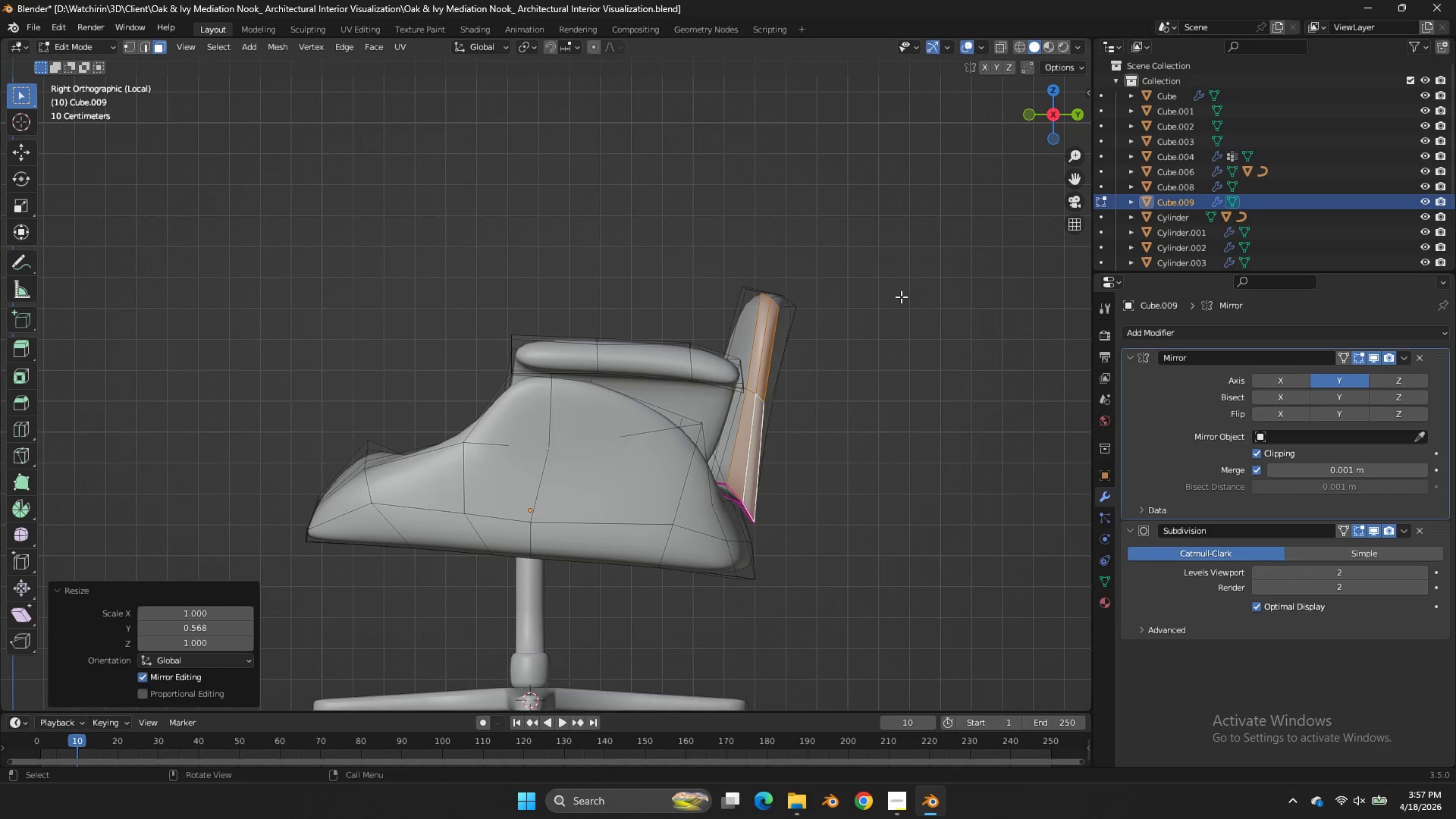 
key(R)
 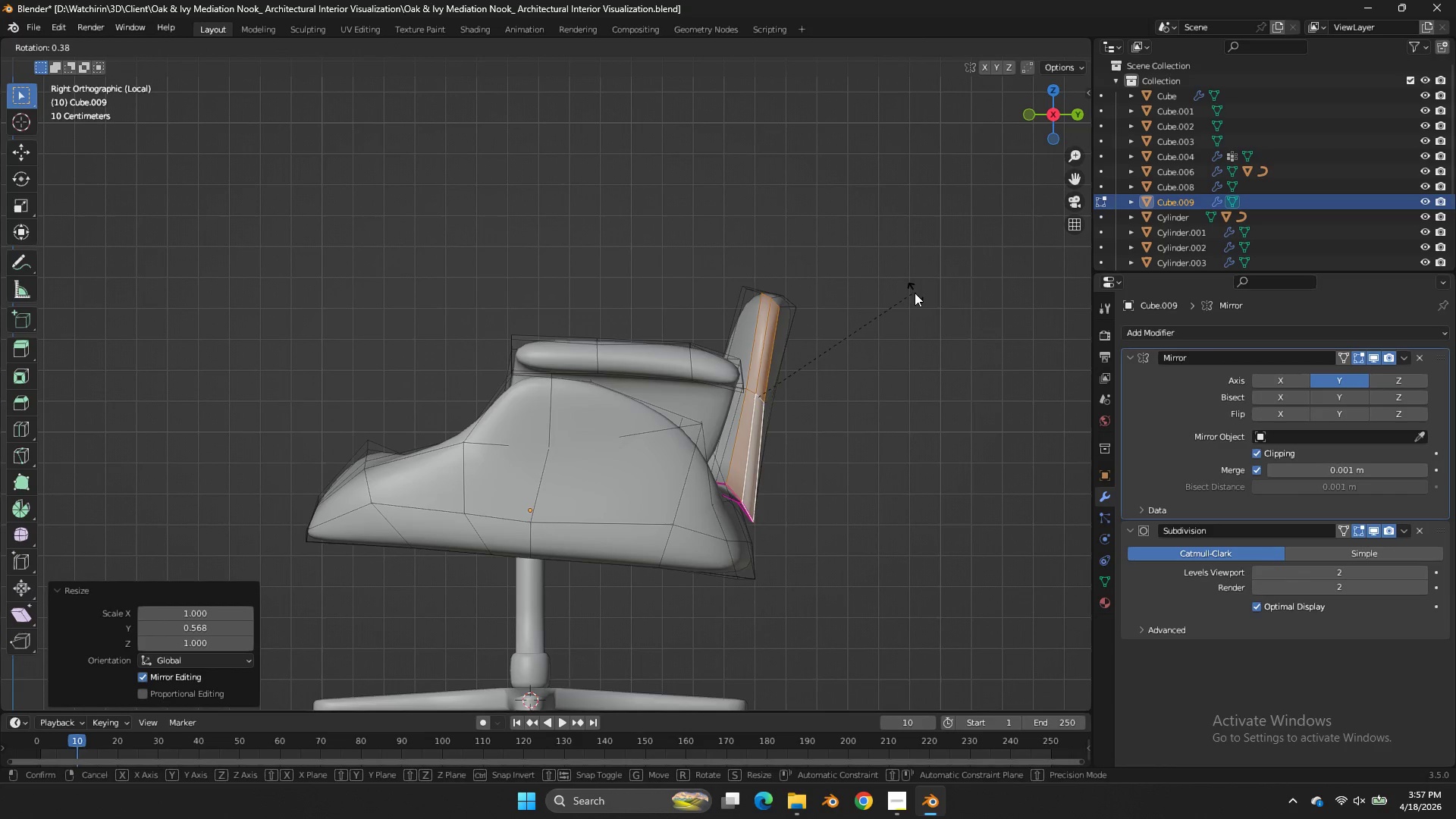 
hold_key(key=ShiftLeft, duration=0.62)
 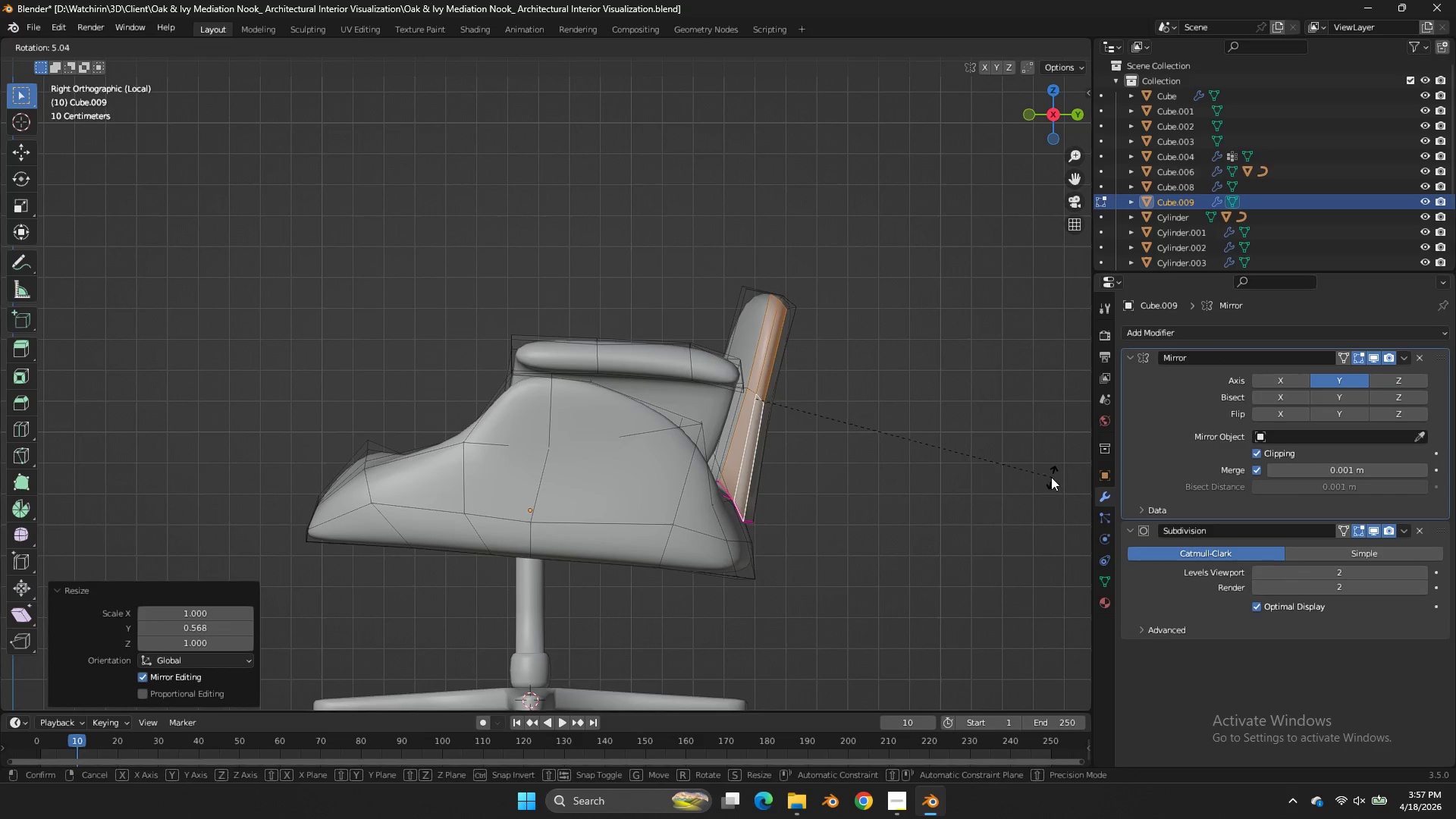 
left_click([1051, 477])
 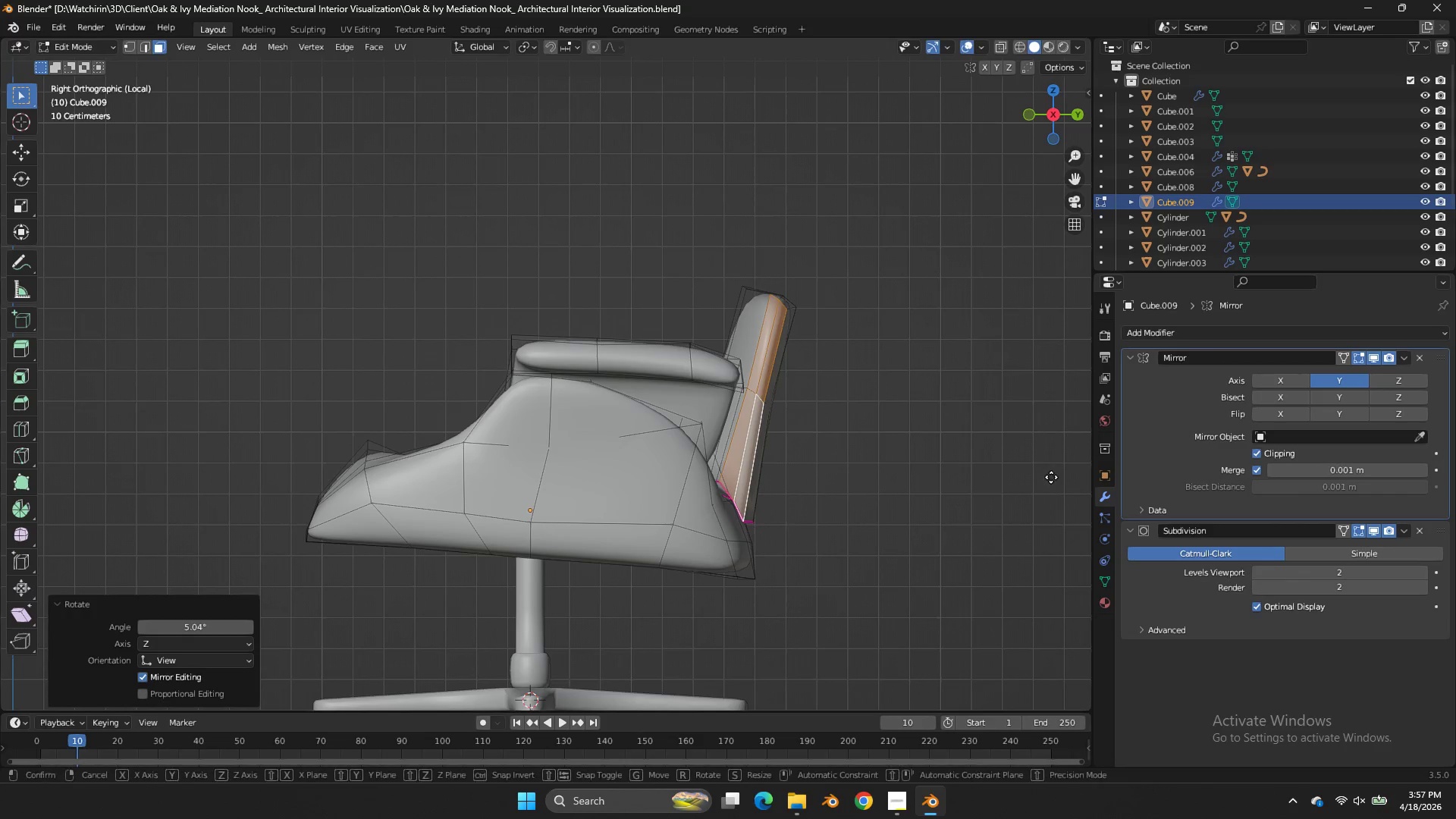 
key(G)
 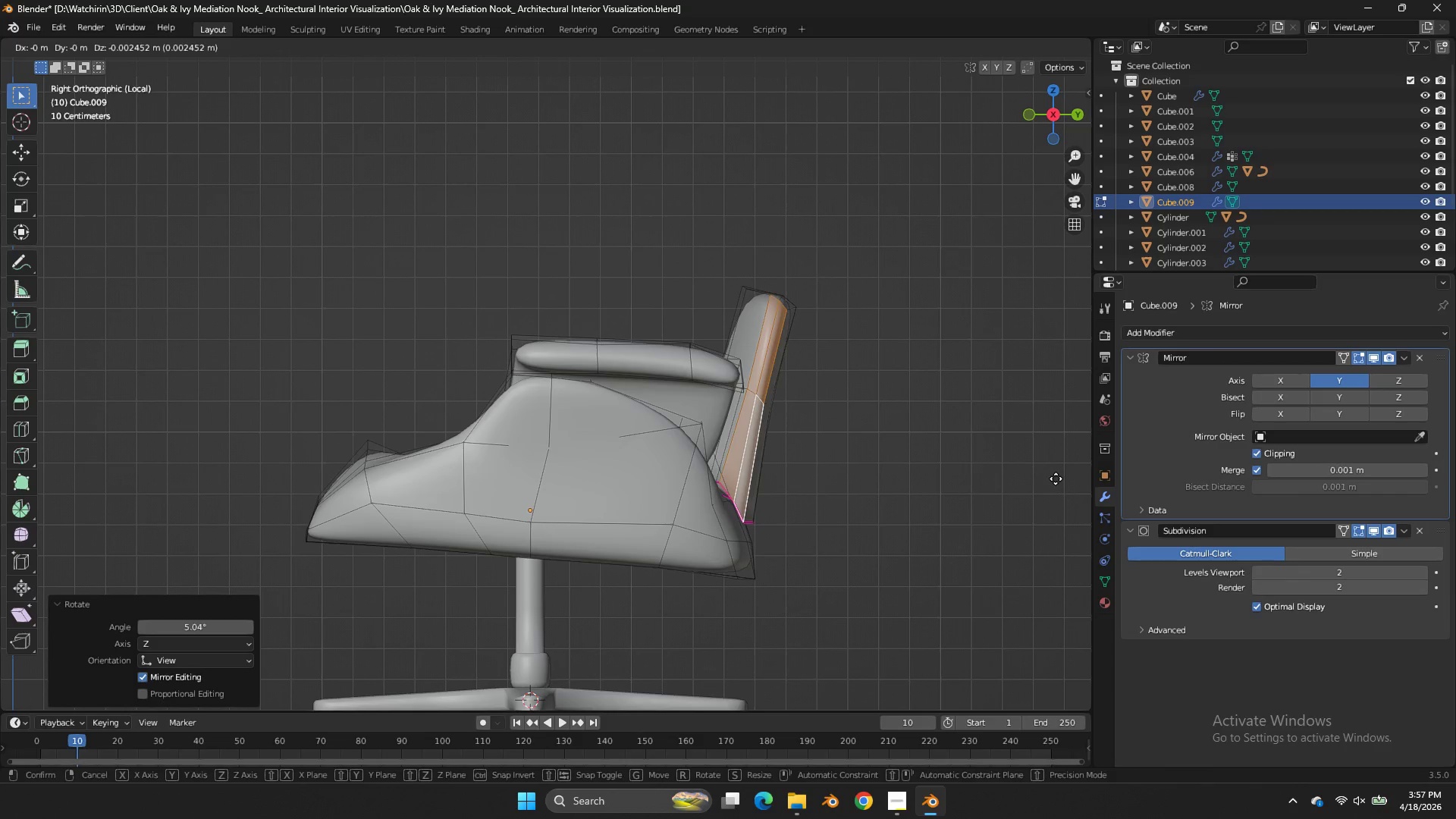 
hold_key(key=ShiftLeft, duration=0.56)
 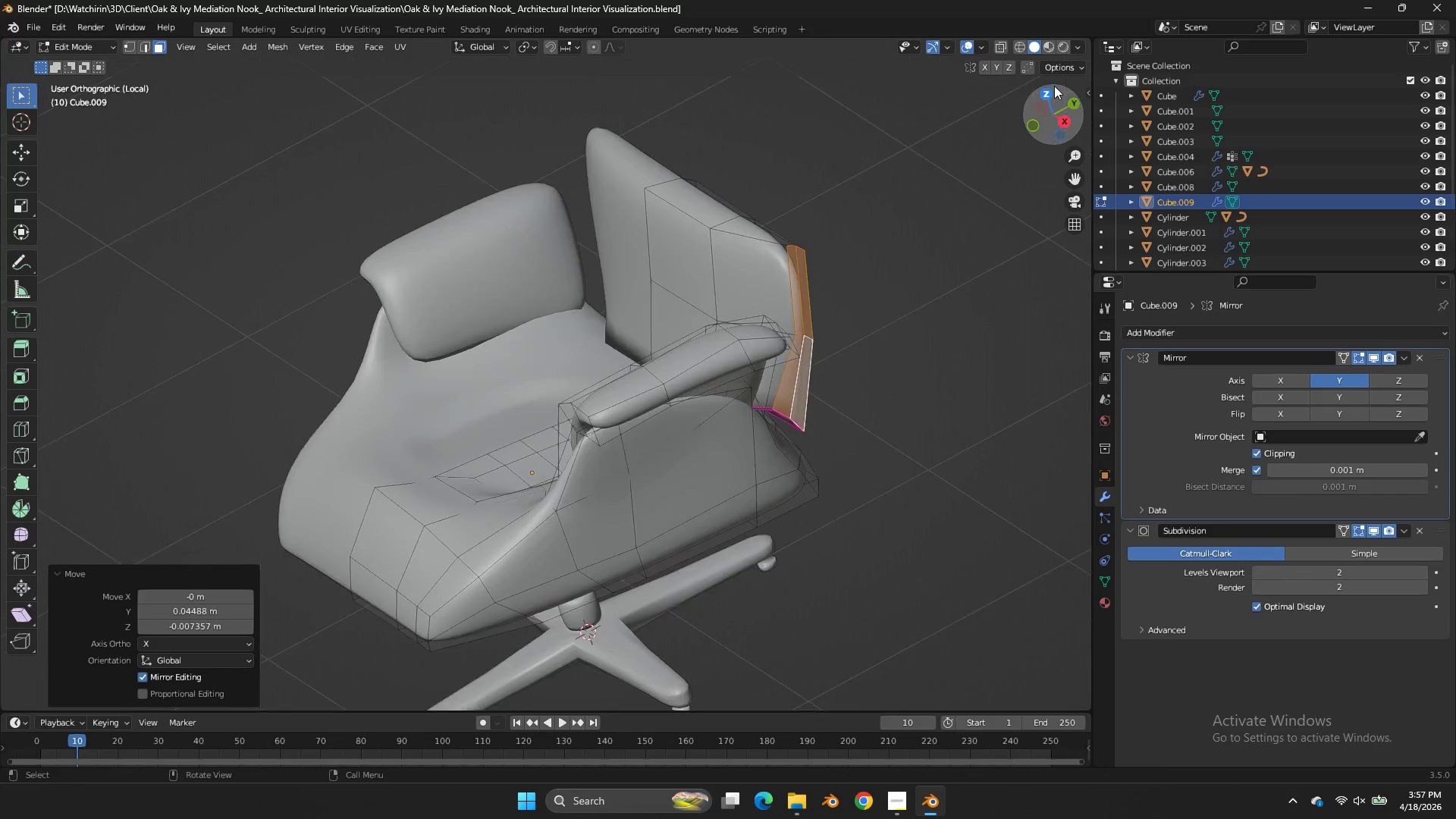 
key(Control+R)
 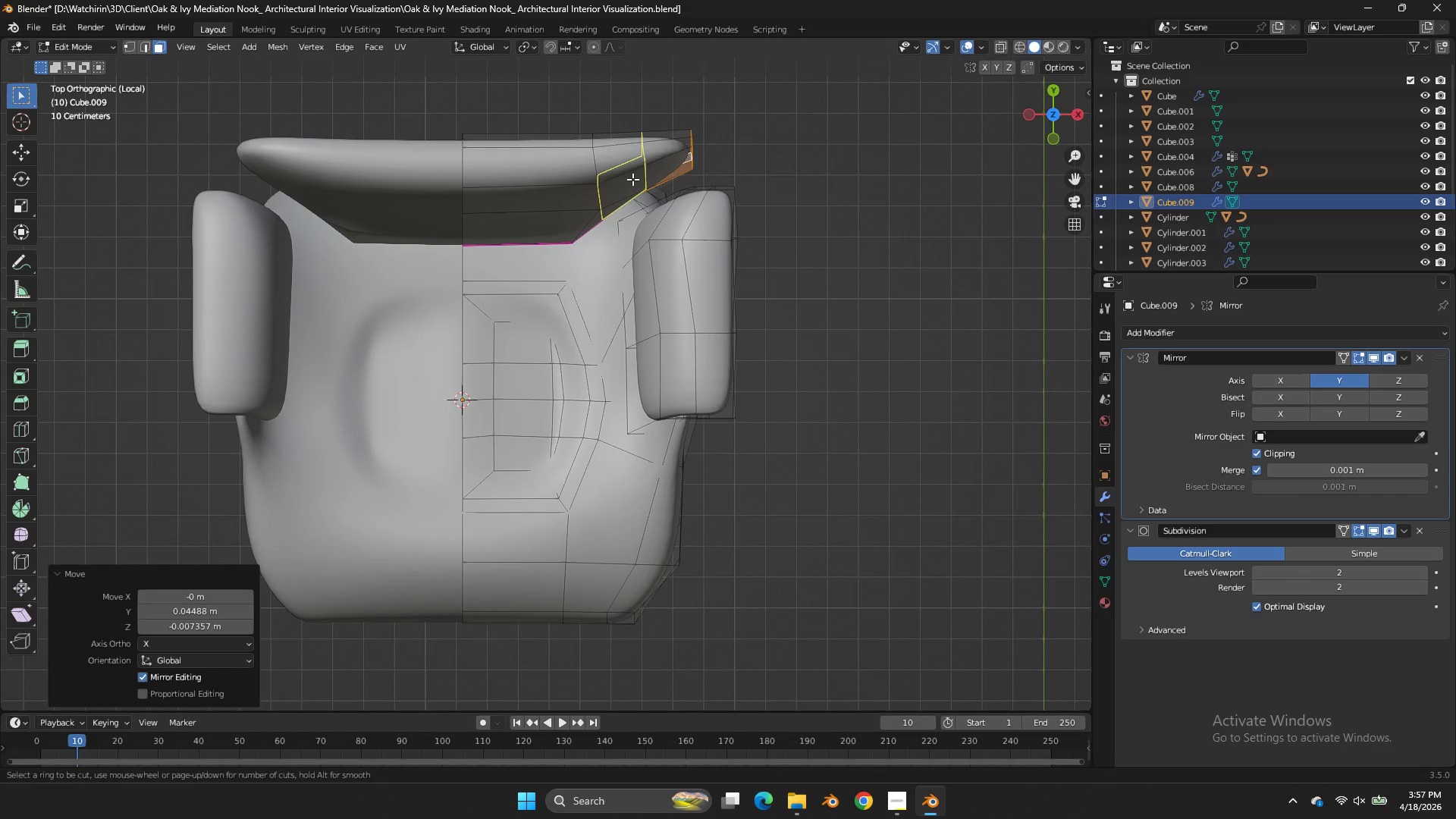 
left_click([633, 179])
 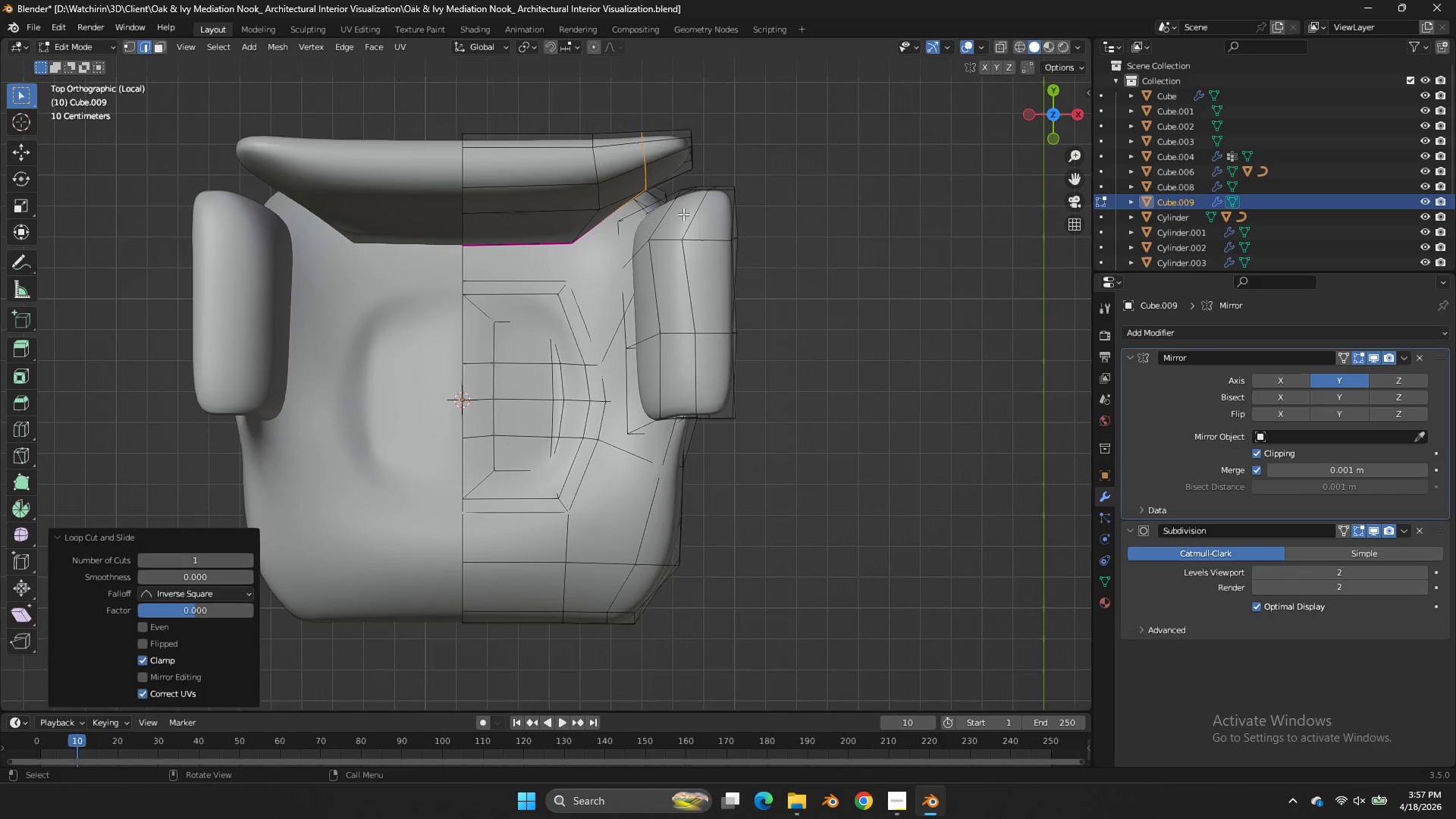 
key(G)
 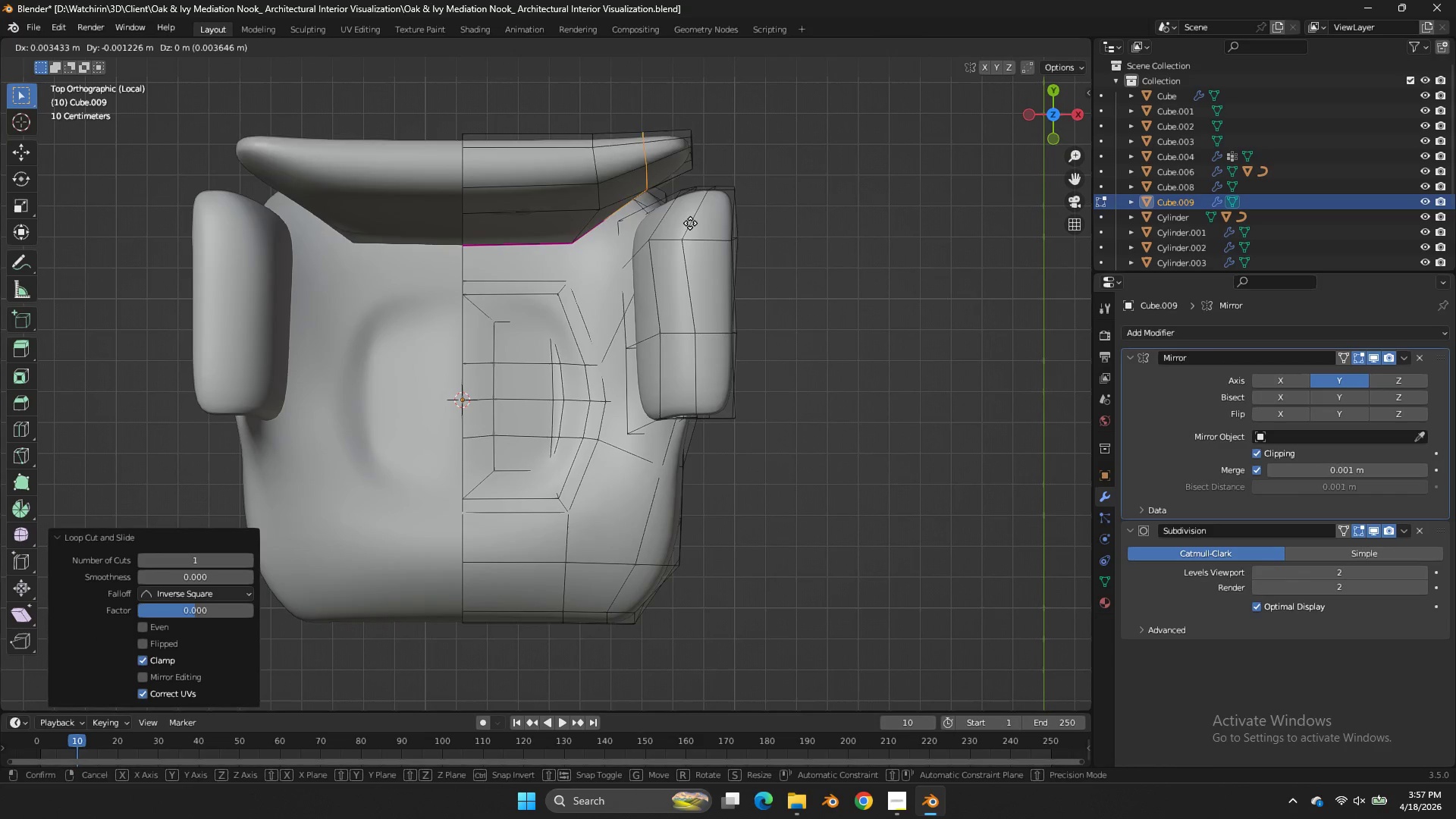 
hold_key(key=ShiftLeft, duration=1.0)
left_click([813, 363])
 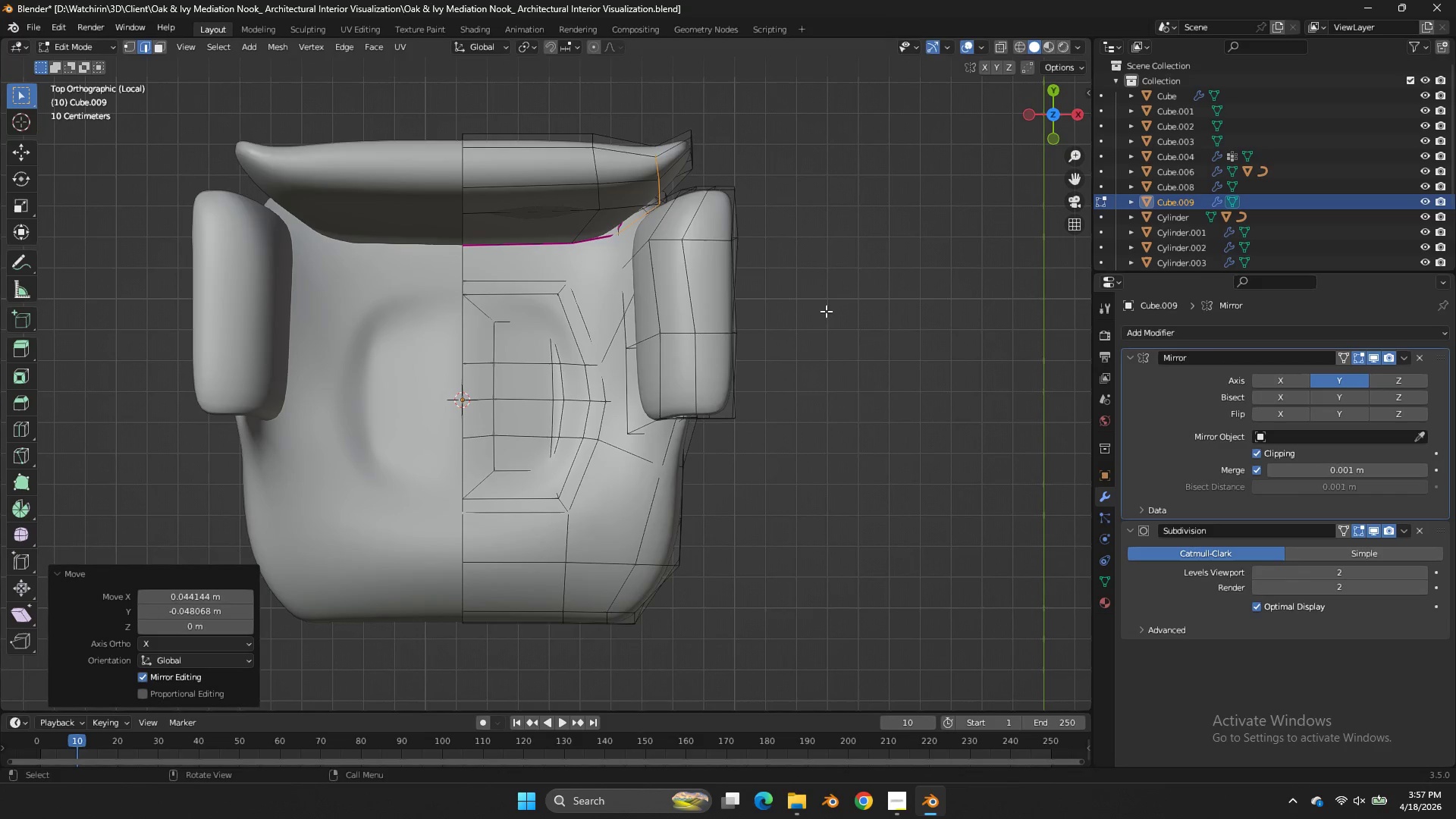 
type(sy)
 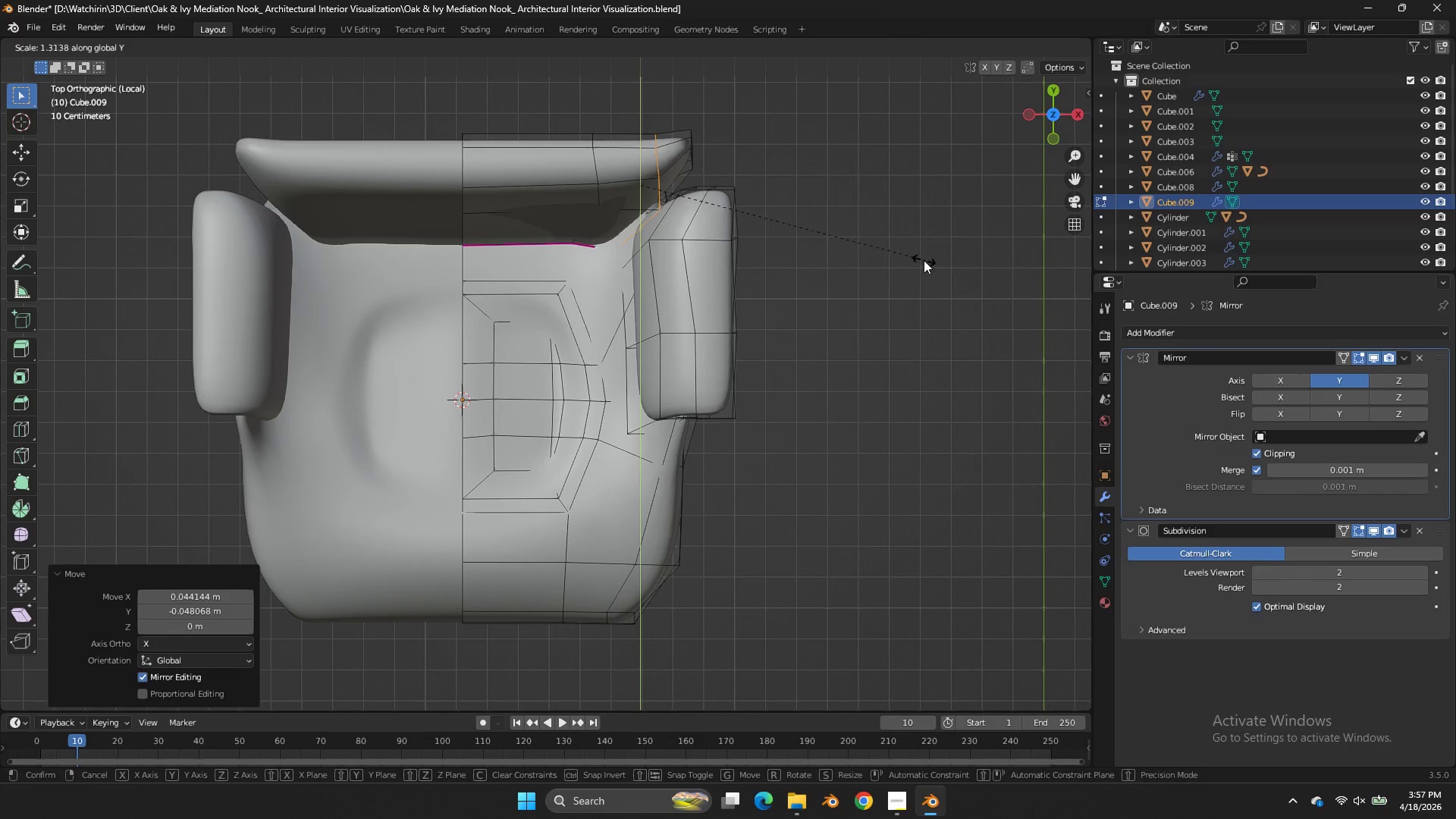 
left_click([917, 255])
 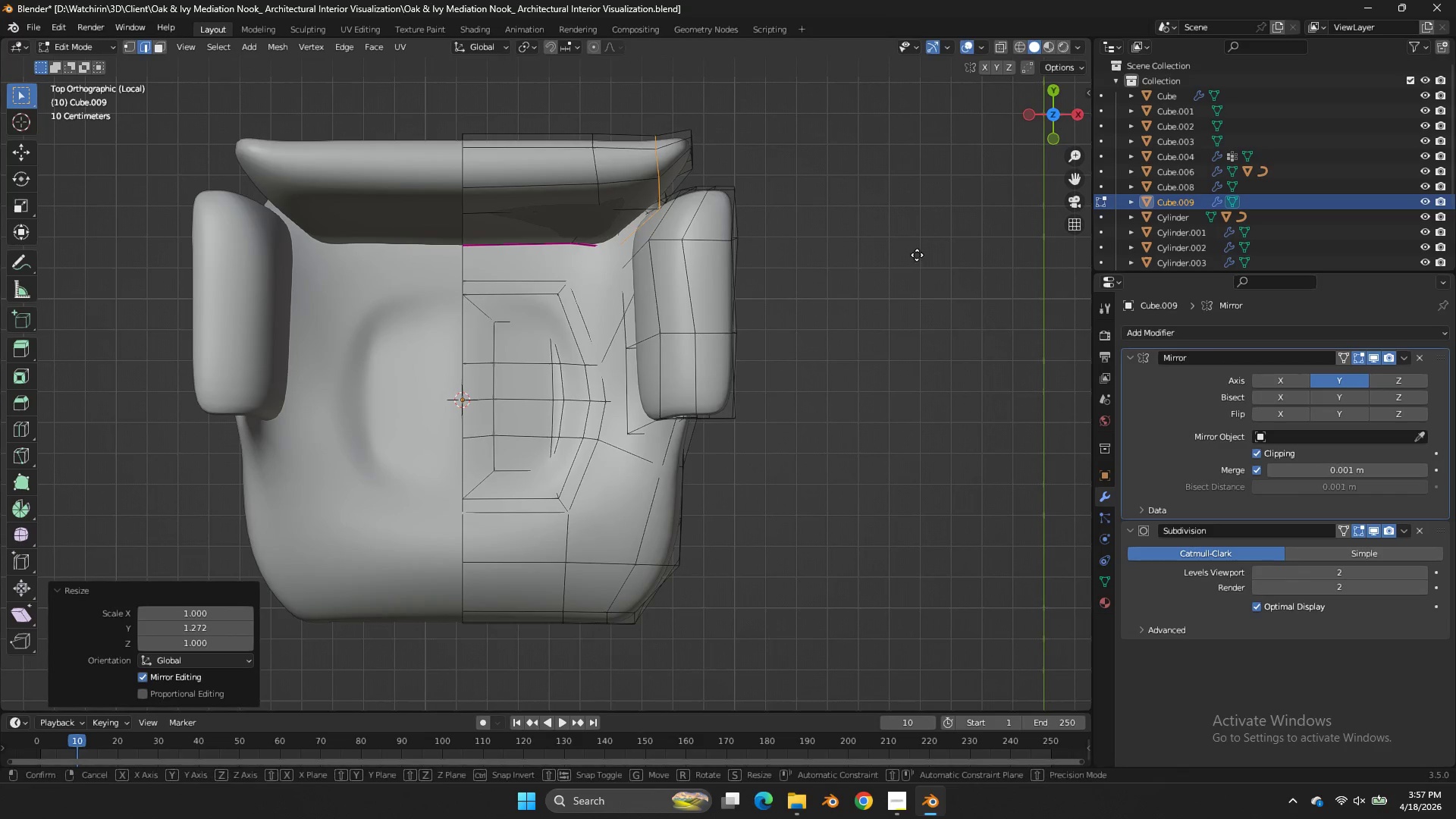 
key(G)
 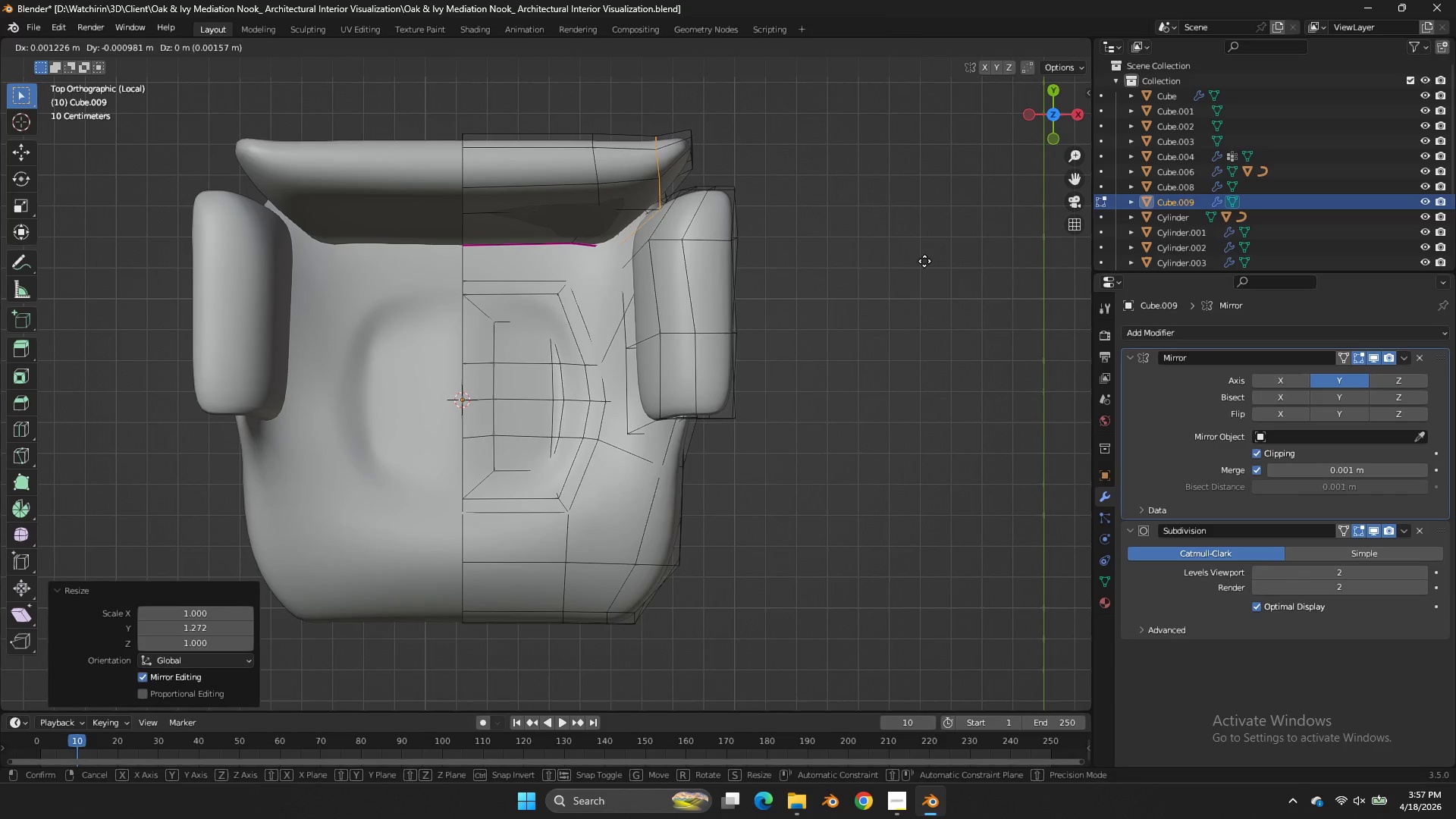 
hold_key(key=ShiftLeft, duration=0.64)
 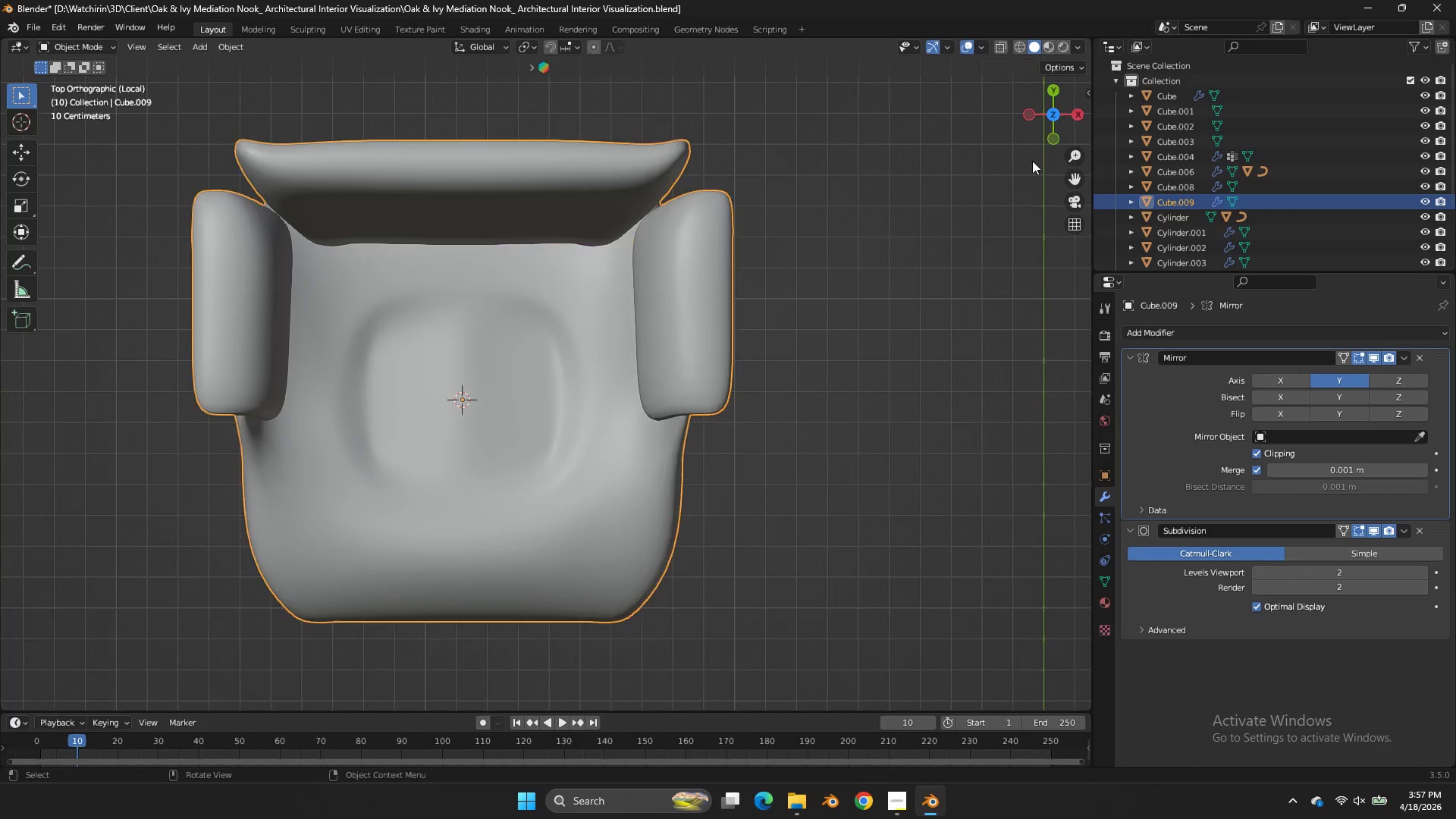 
key(Tab)
 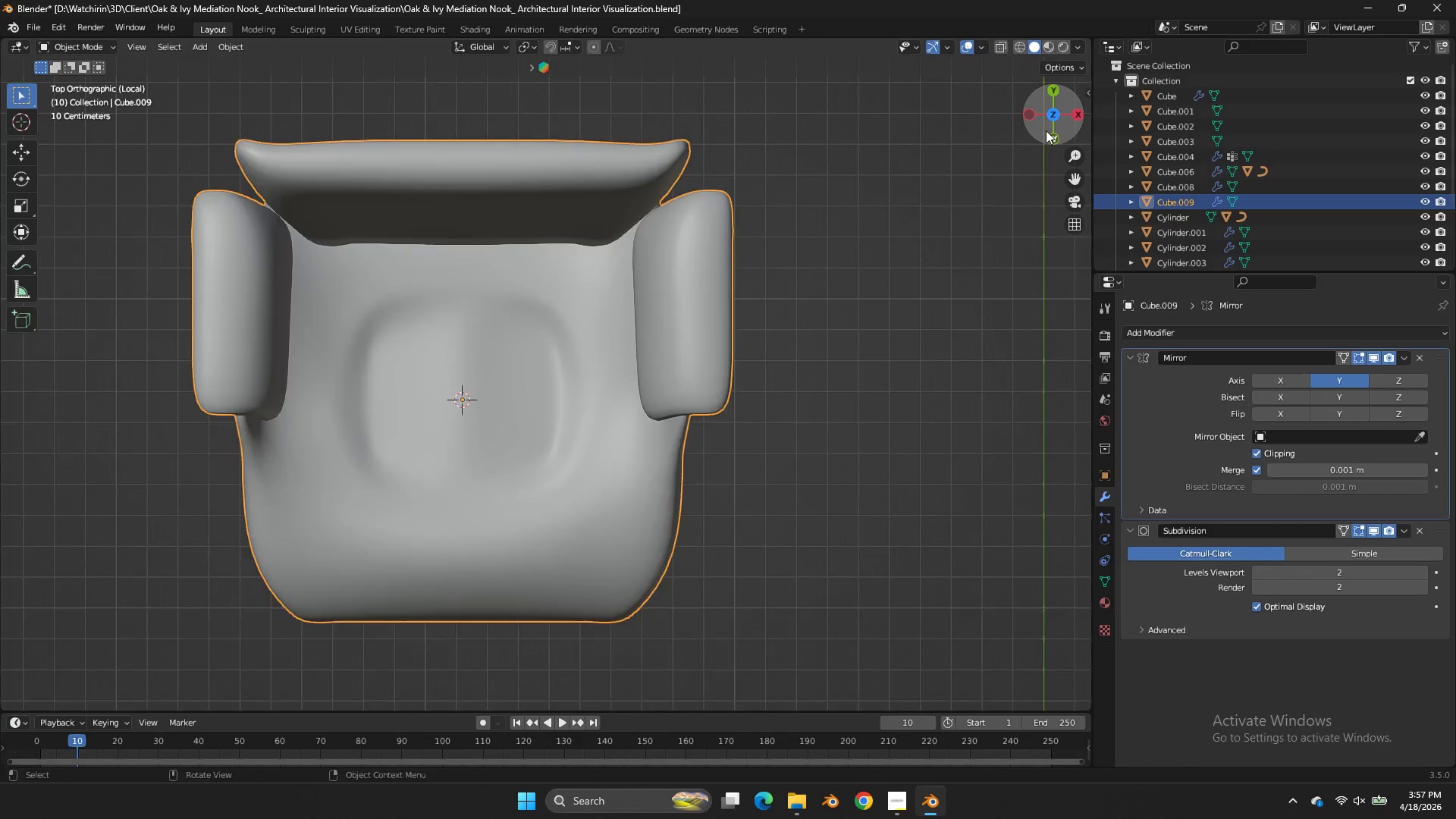 
left_click_drag(start_coordinate=[1046, 130], to_coordinate=[1047, 632])
 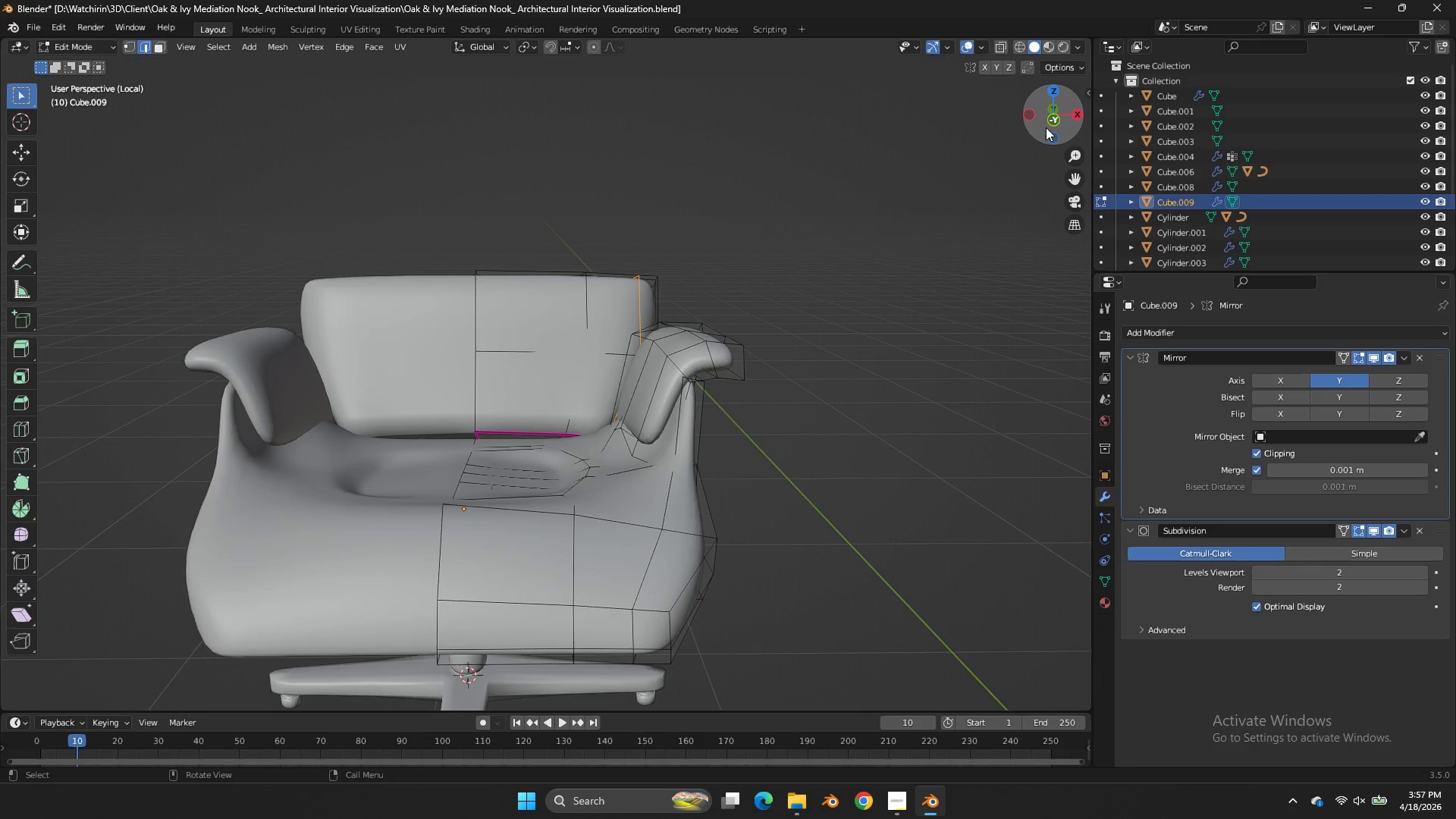 
key(Tab)
 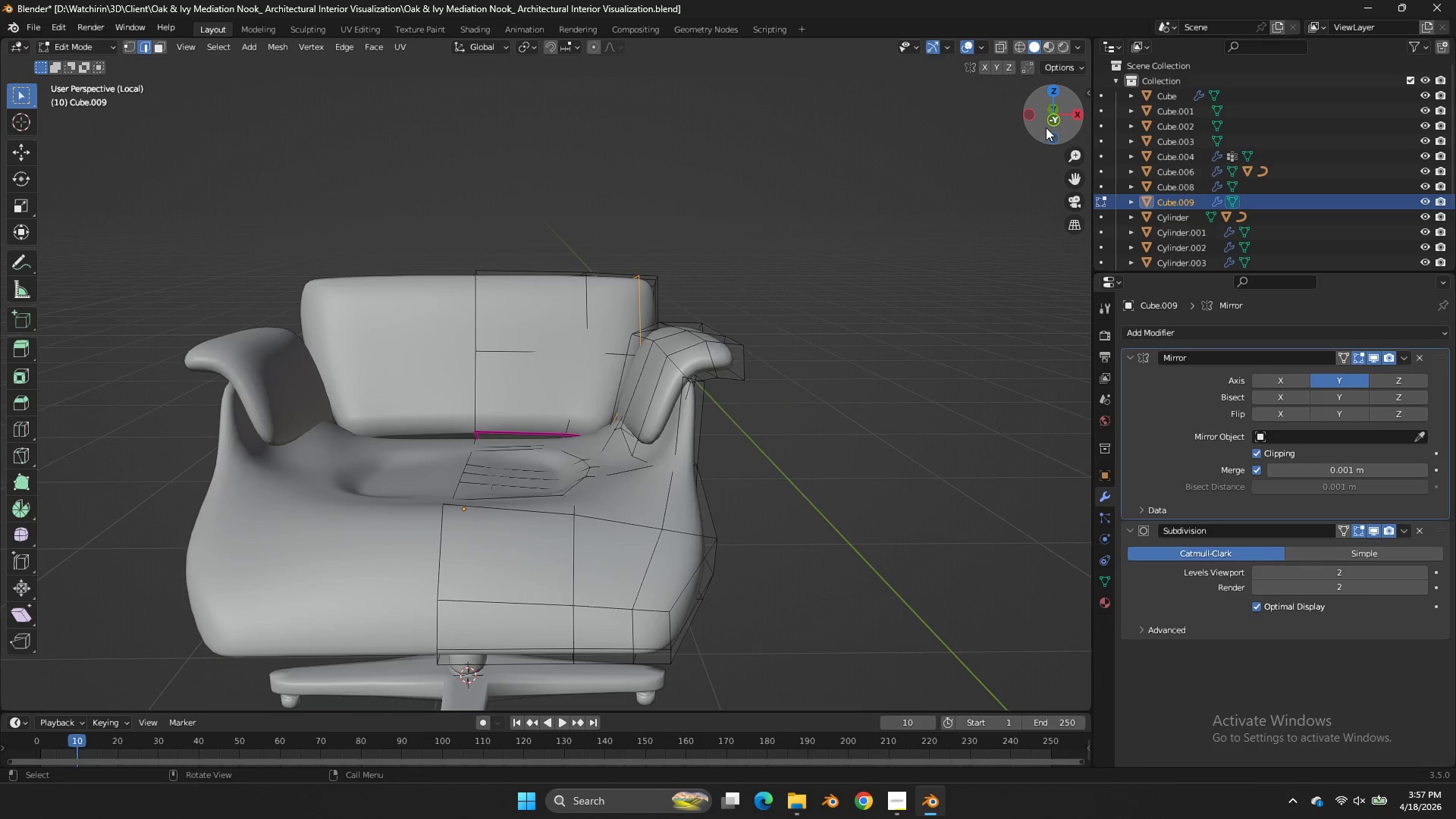 
left_click_drag(start_coordinate=[1046, 127], to_coordinate=[1064, 150])
 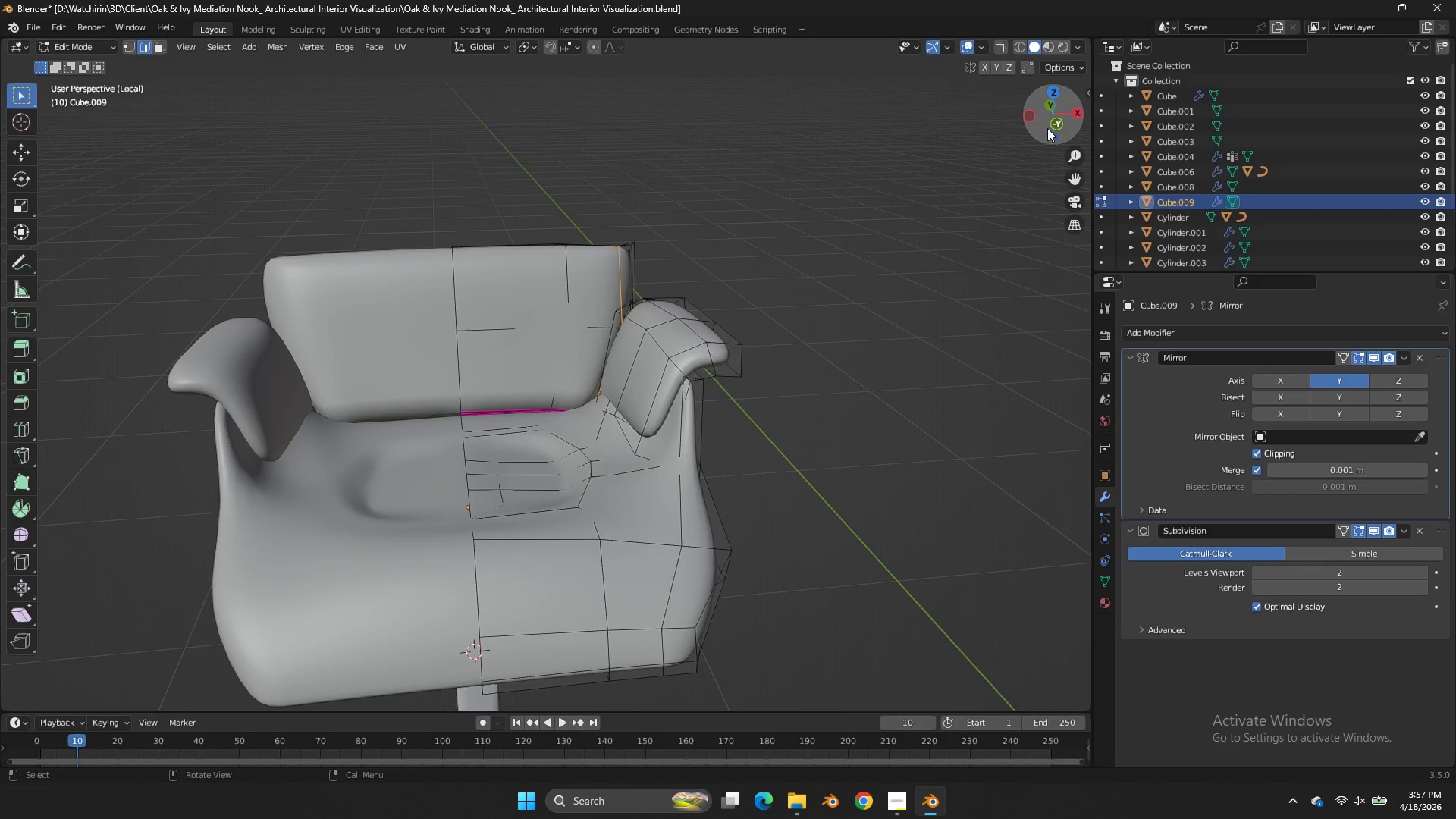 
key(Tab)
 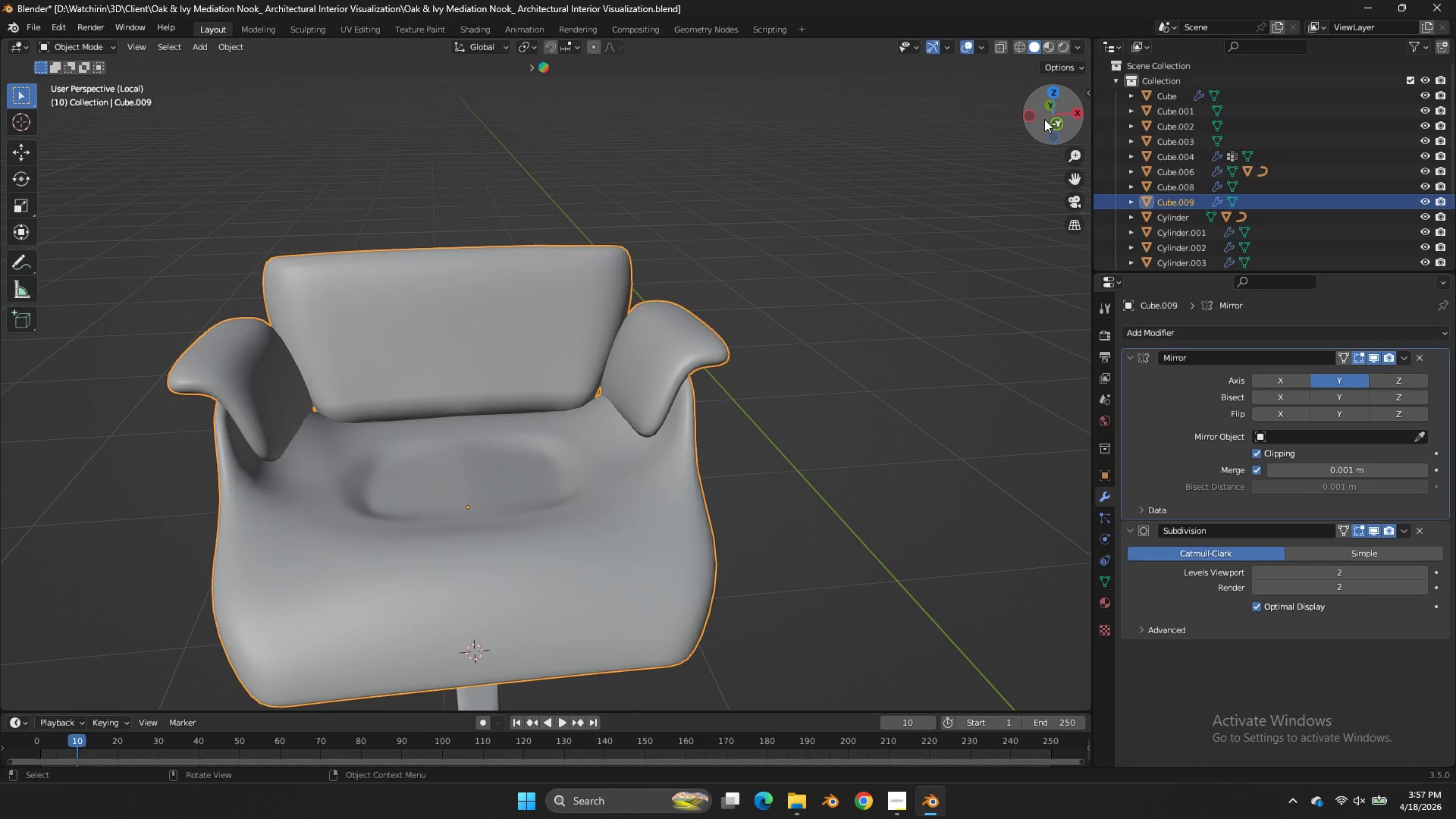 
left_click_drag(start_coordinate=[1044, 119], to_coordinate=[128, 122])
 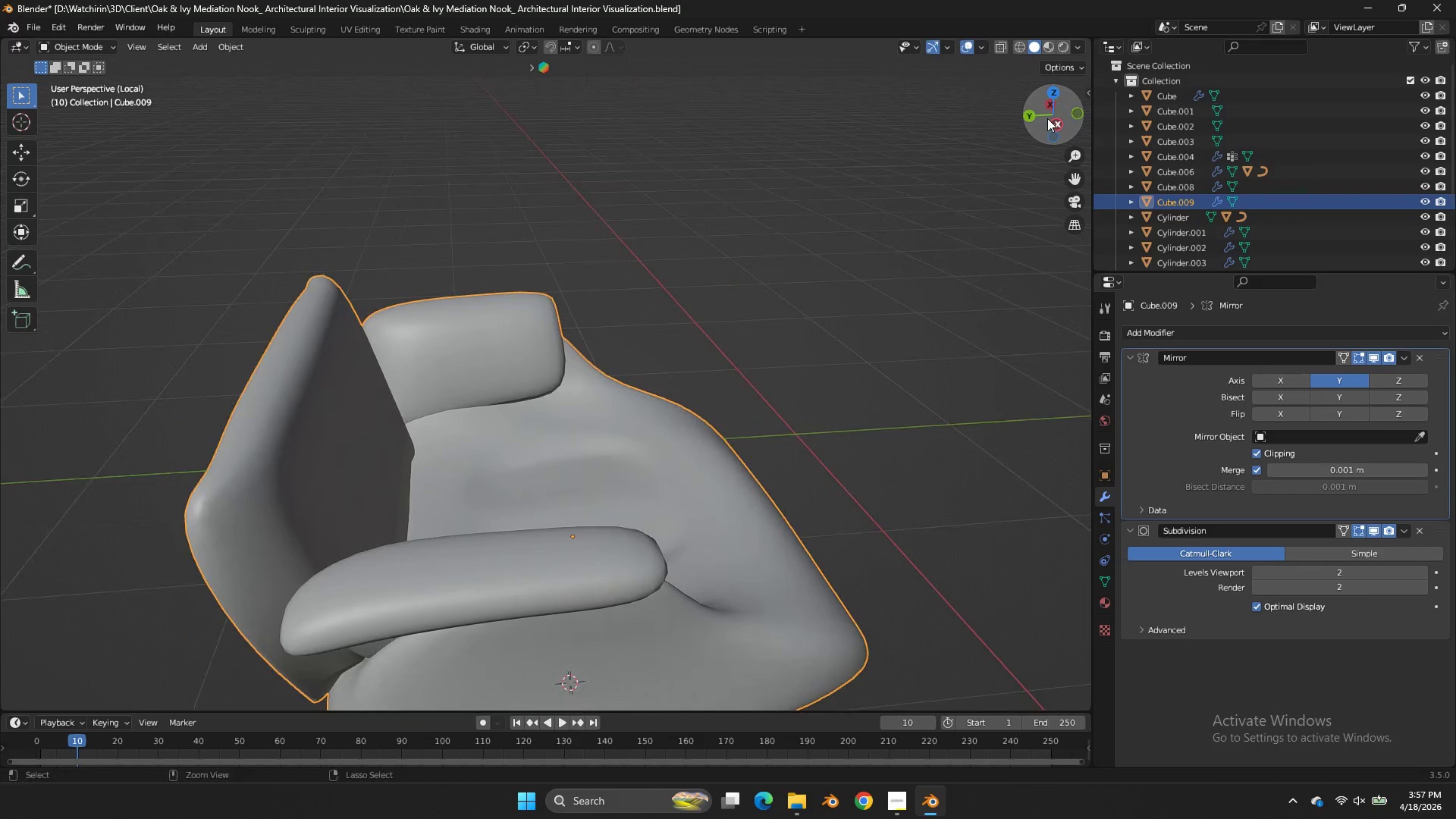 
key(Control+S)
 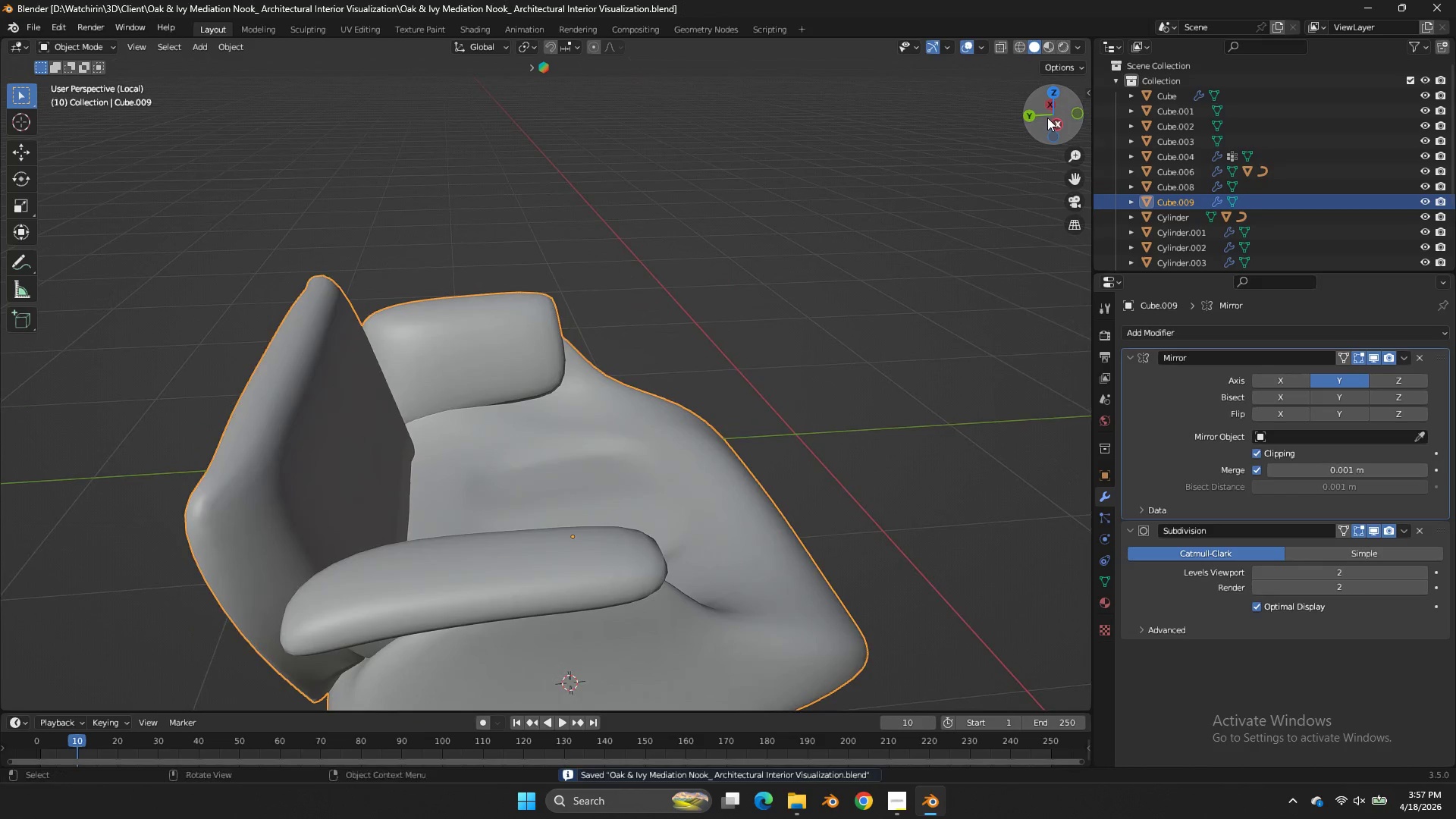 
left_click_drag(start_coordinate=[1047, 118], to_coordinate=[217, 705])
 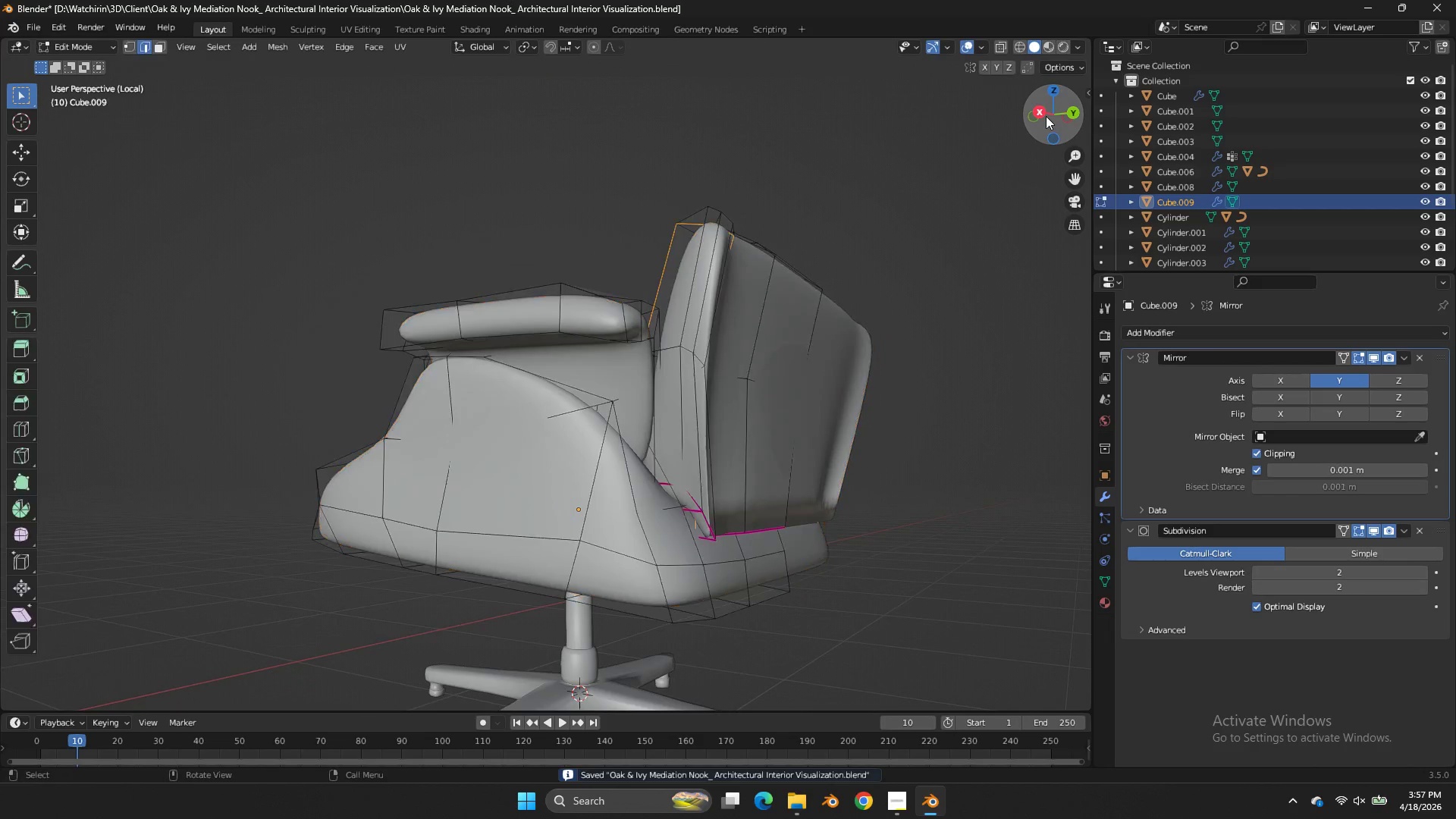 
key(Tab)
 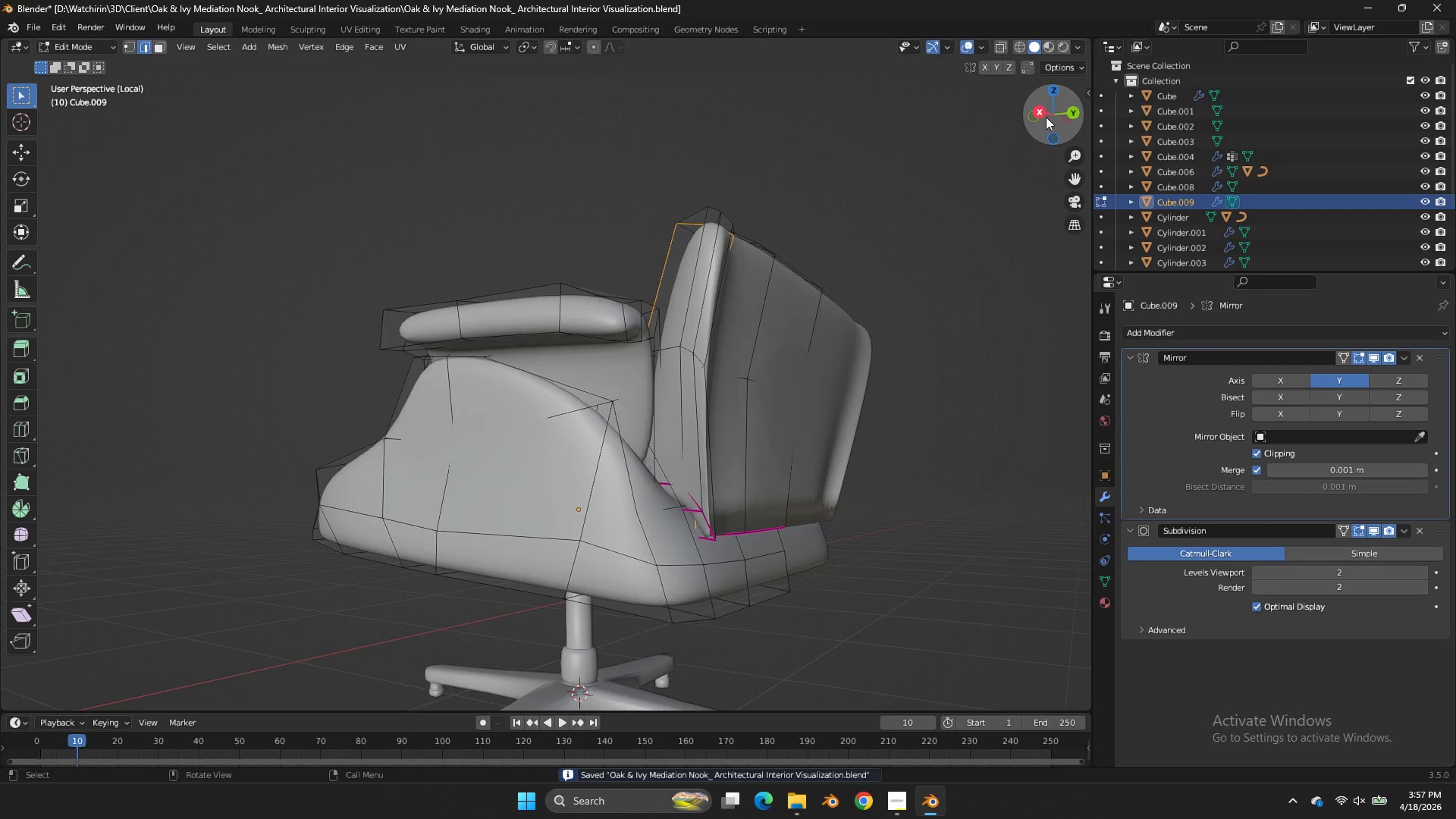 
left_click_drag(start_coordinate=[1046, 116], to_coordinate=[978, 146])
 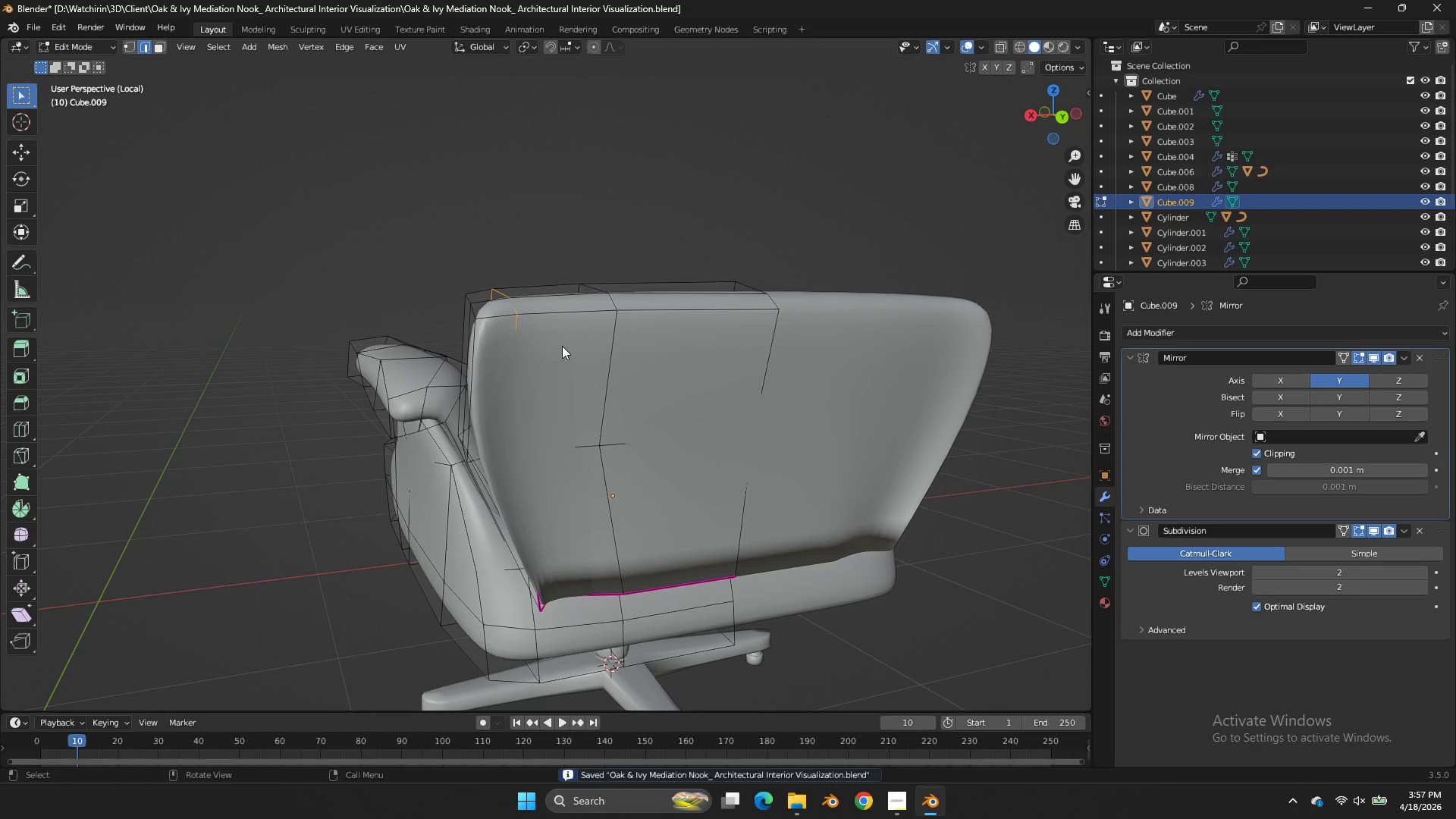 
left_click([523, 346])
 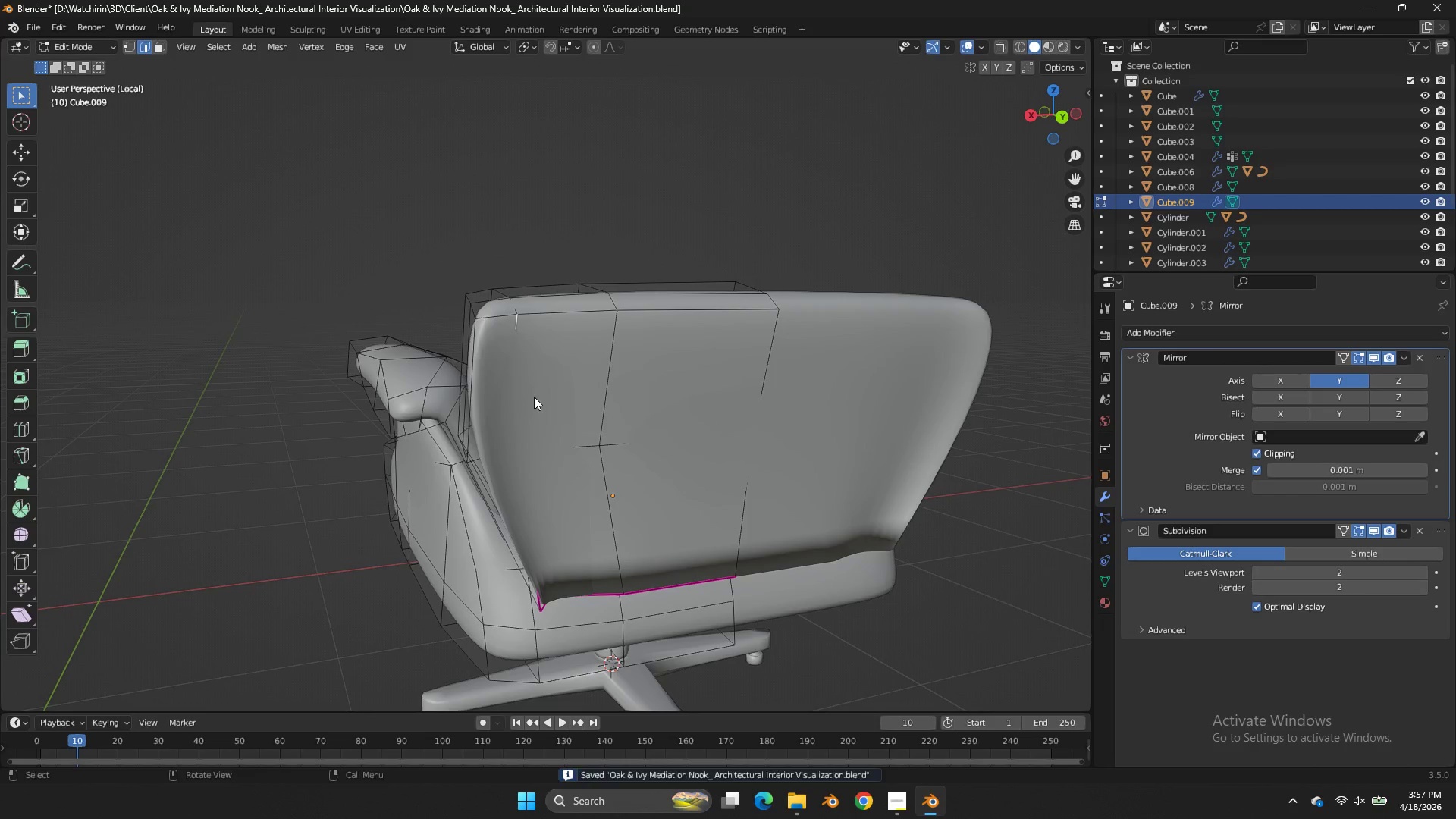 
hold_key(key=ShiftLeft, duration=0.5)
left_click([536, 498])
 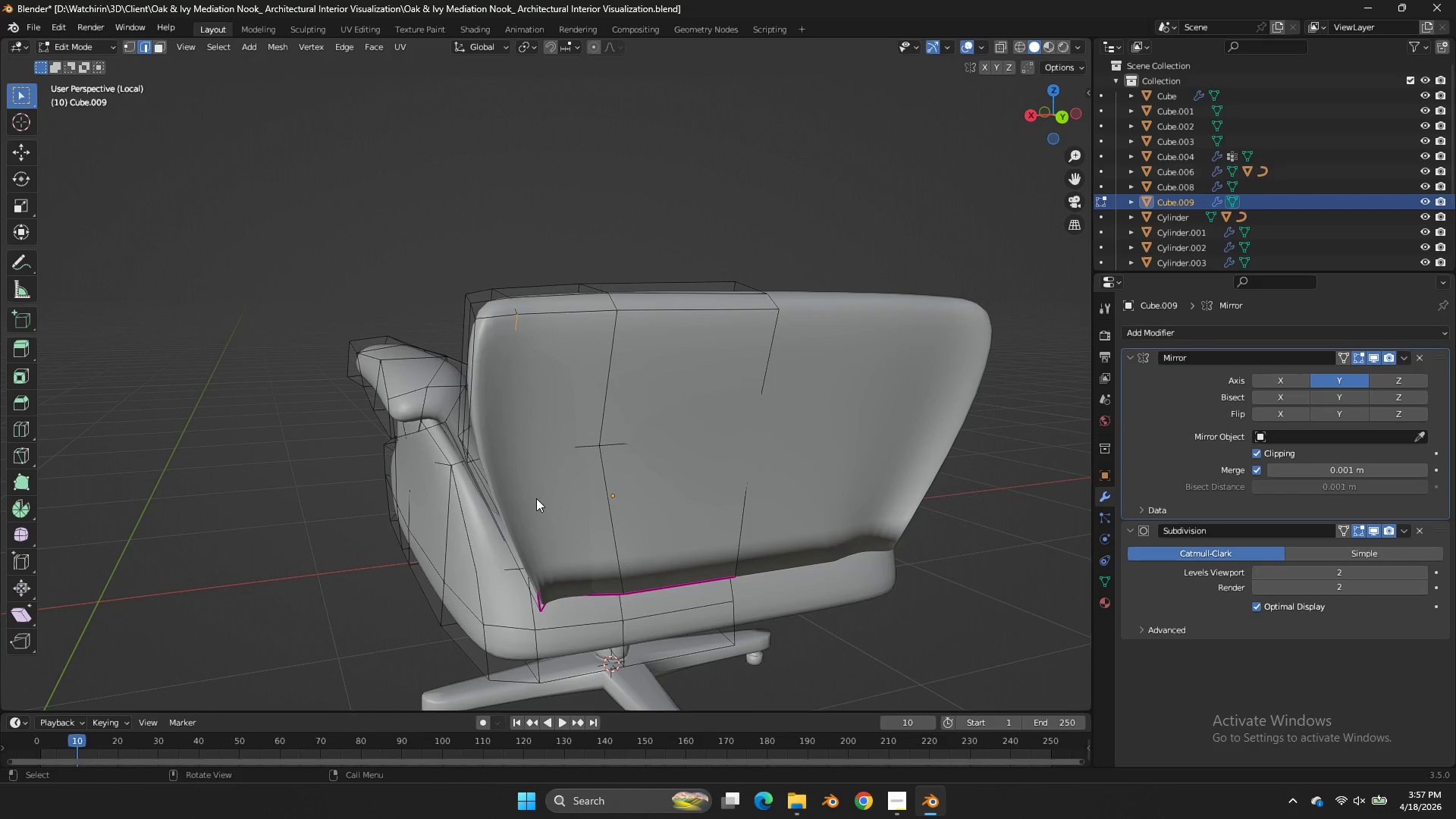 
key(G)
 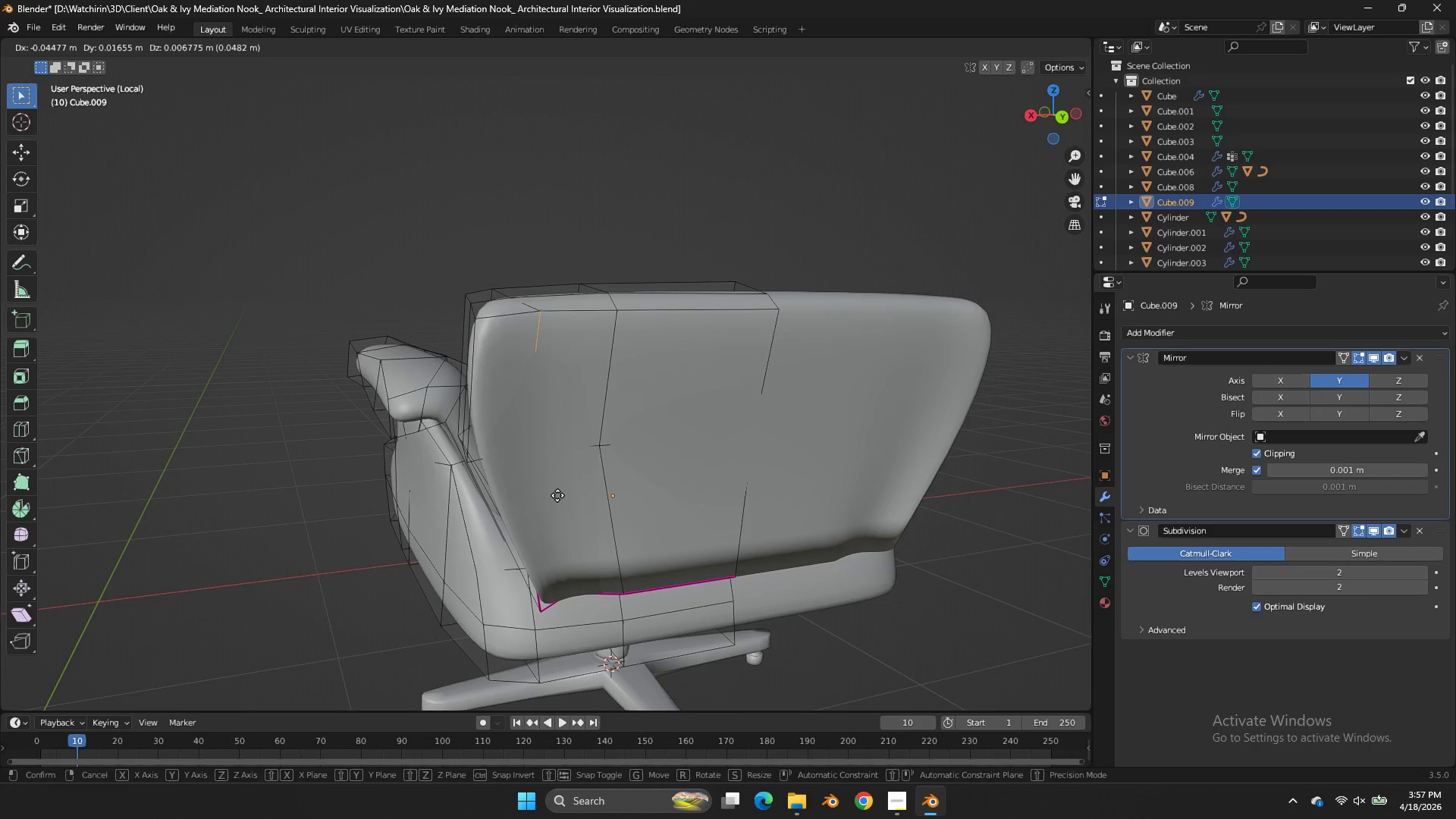 
right_click([557, 495])
 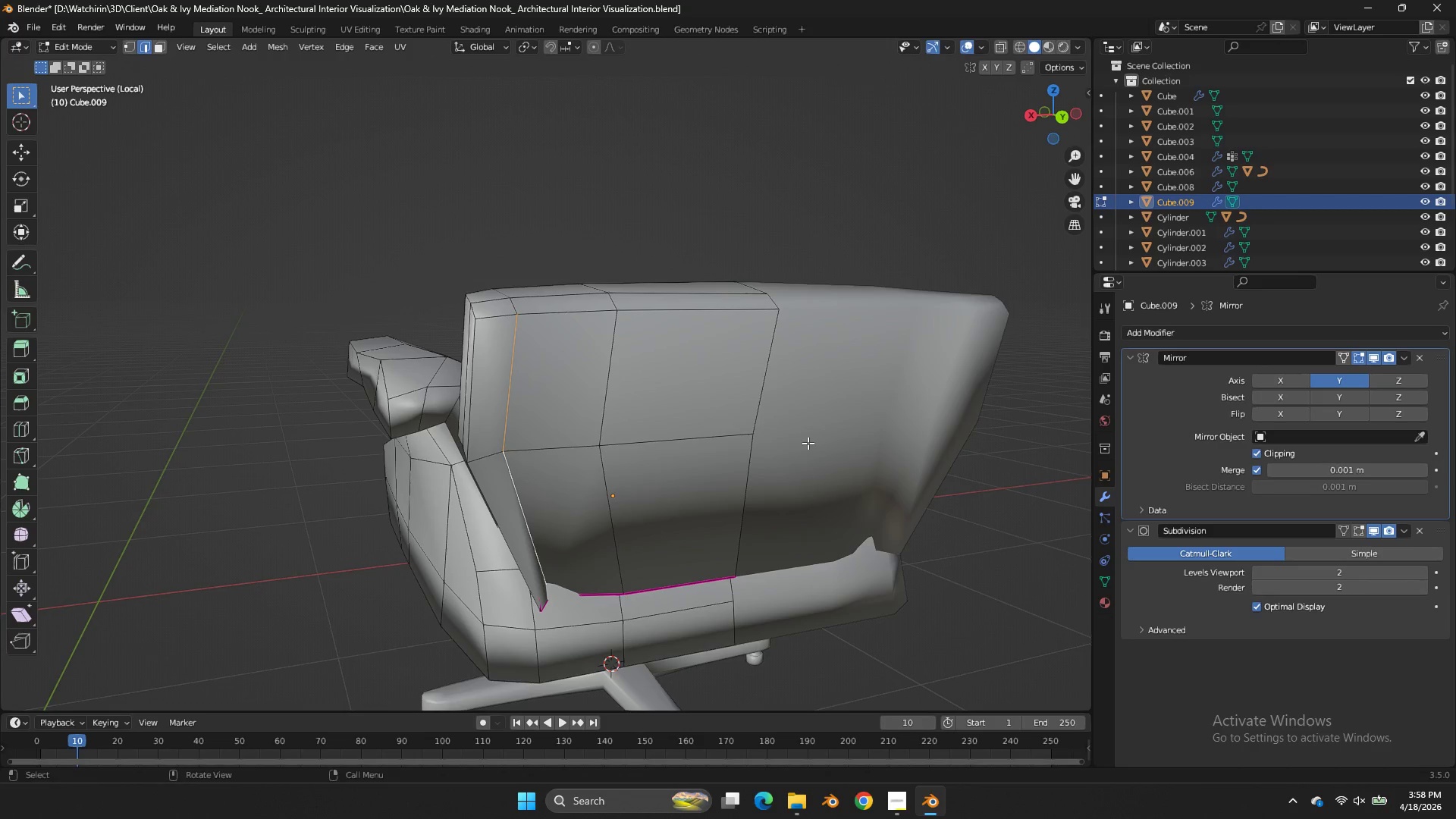 
key(G)
 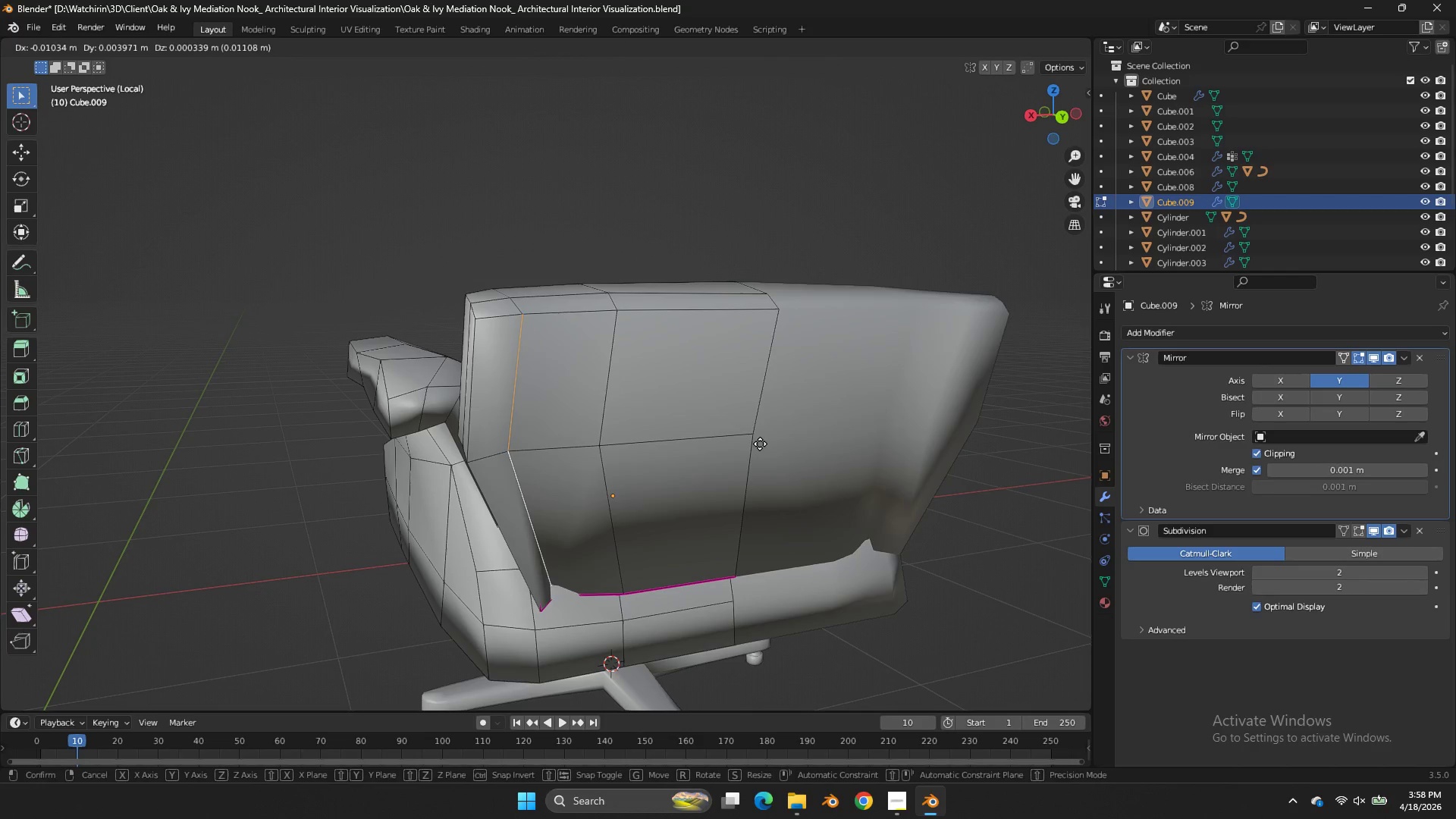 
hold_key(key=ShiftLeft, duration=1.75)
 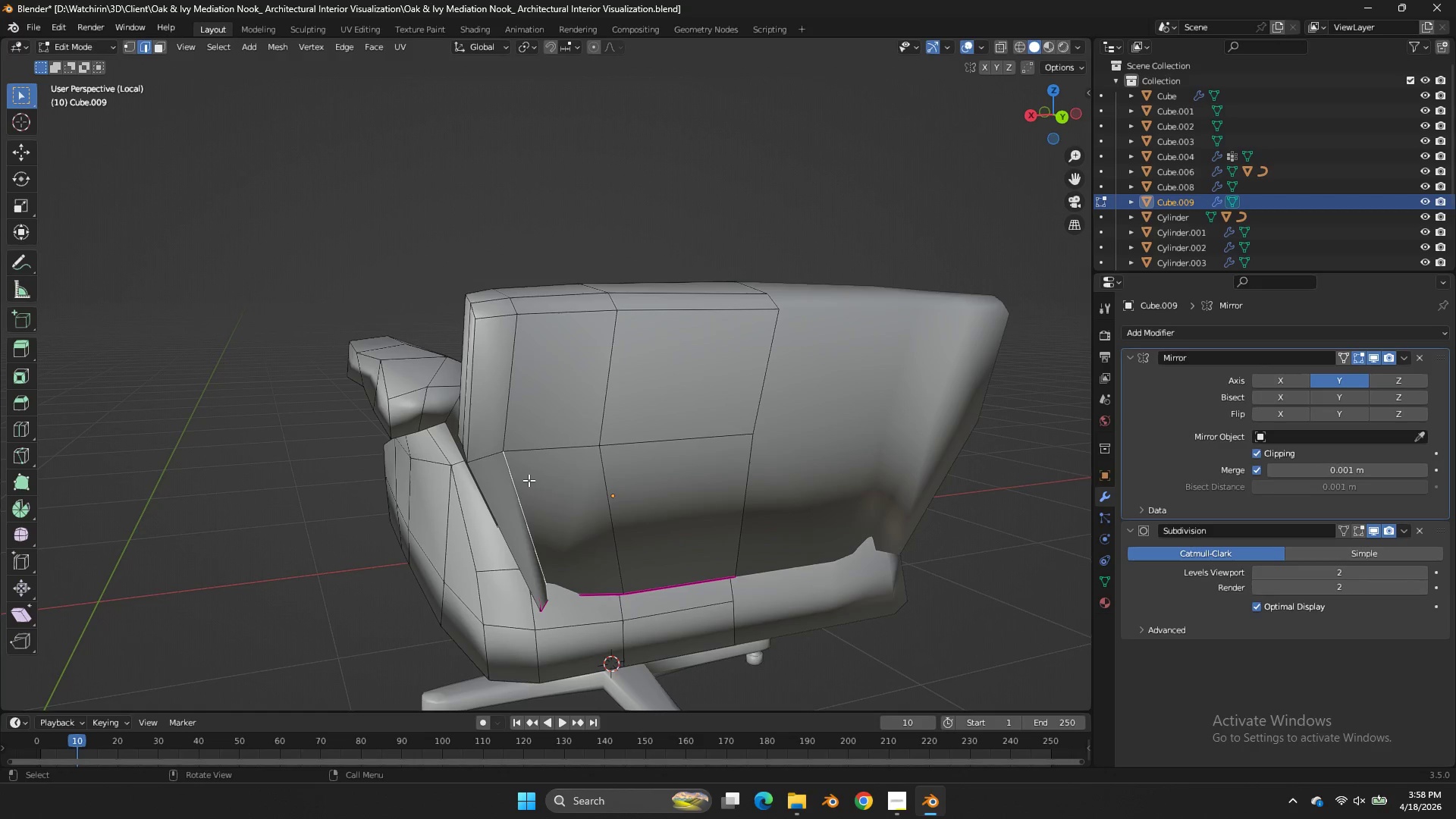 
key(G)
 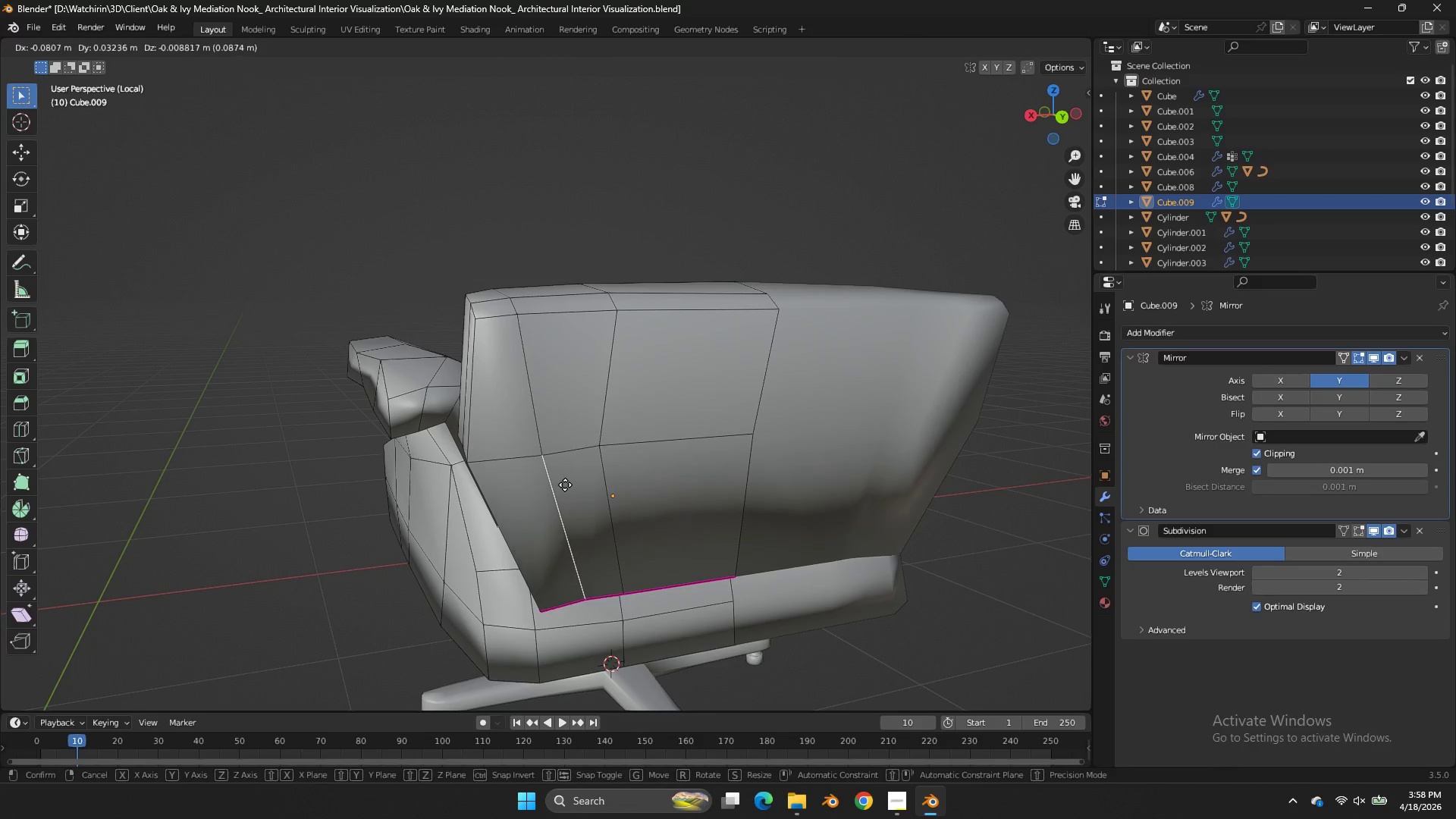 
left_click([565, 485])
 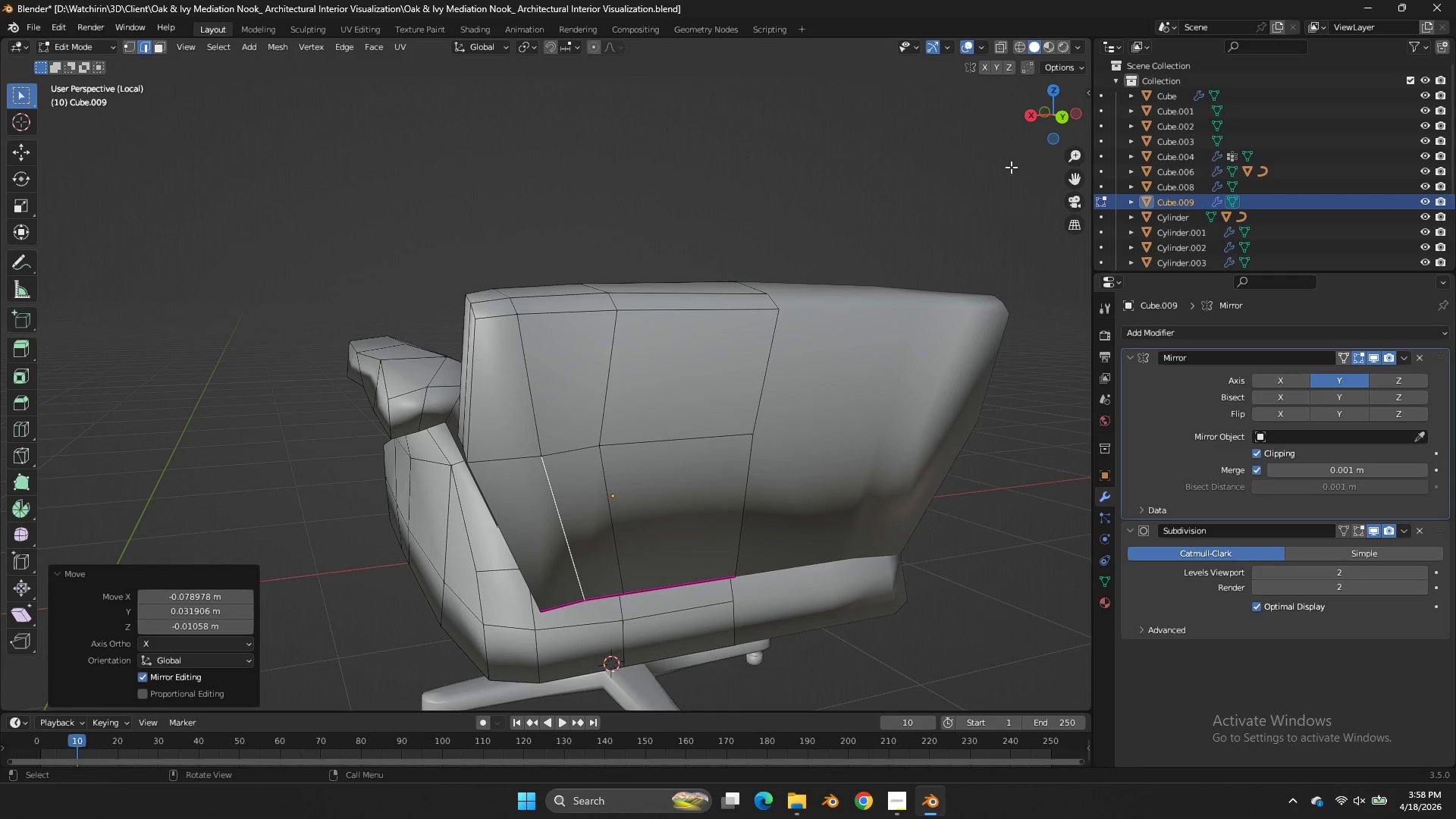 
key(Control+ControlLeft)
 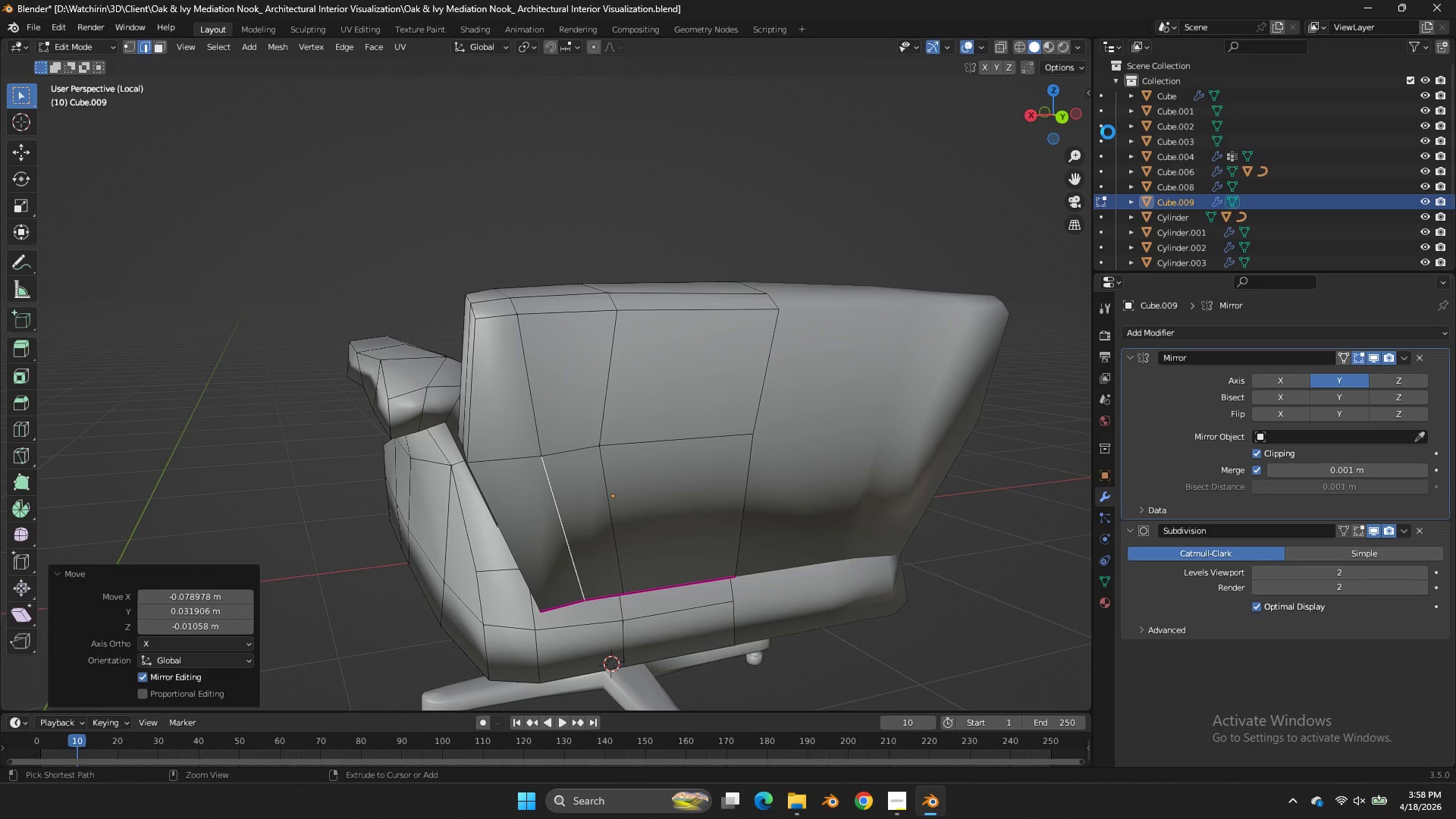 
key(Control+S)
 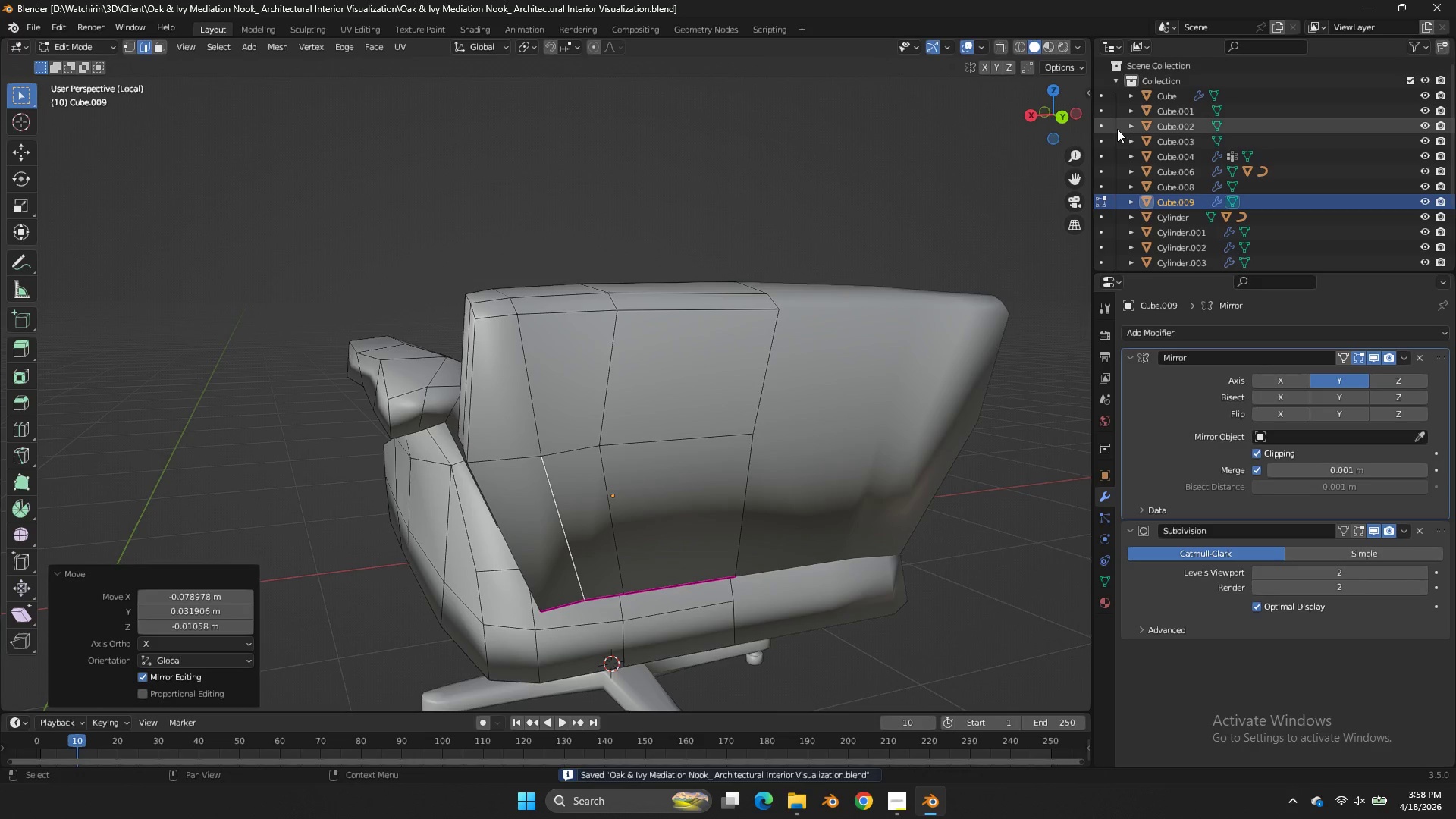 
key(Tab)
 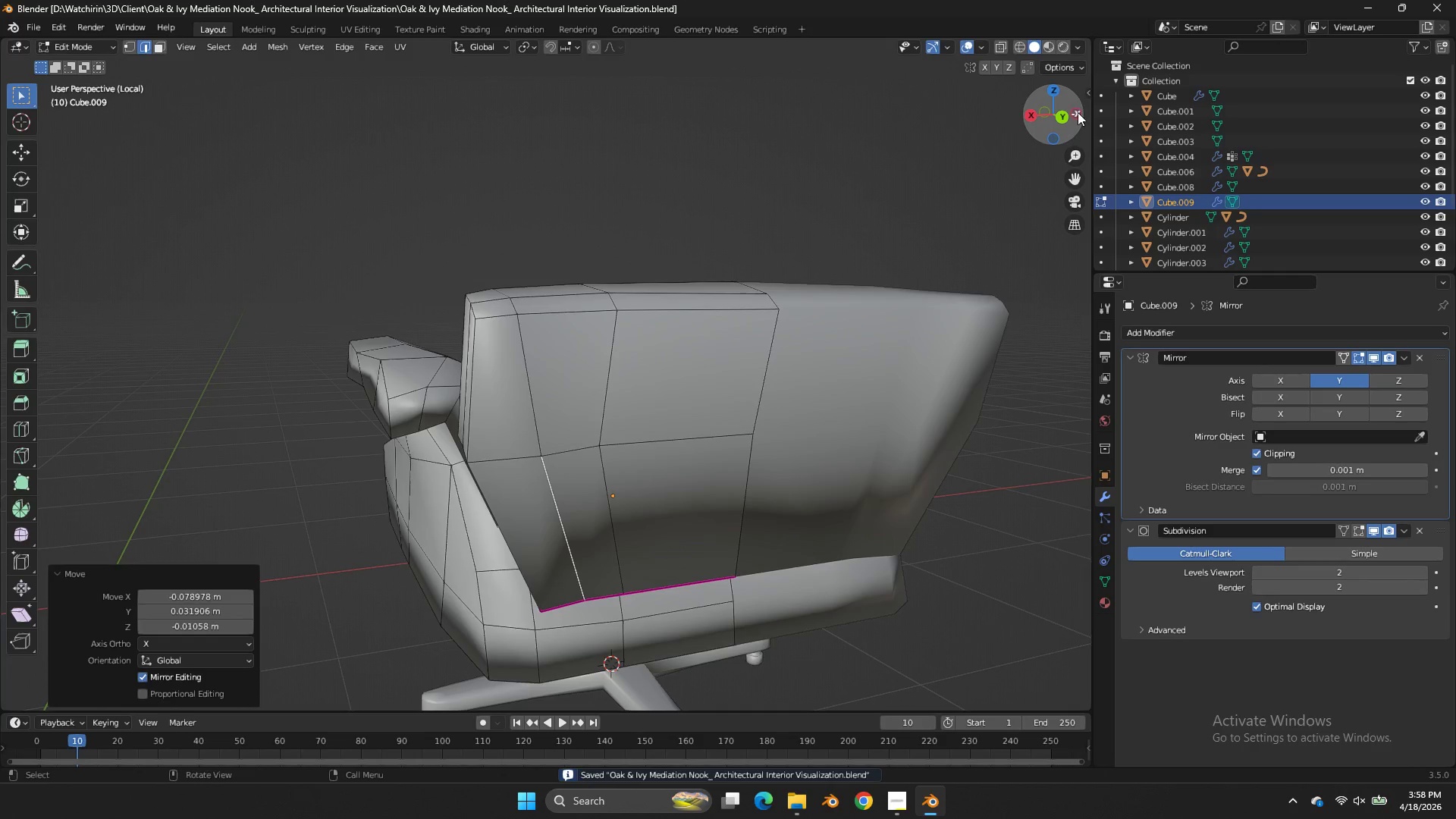 
key(Tab)
 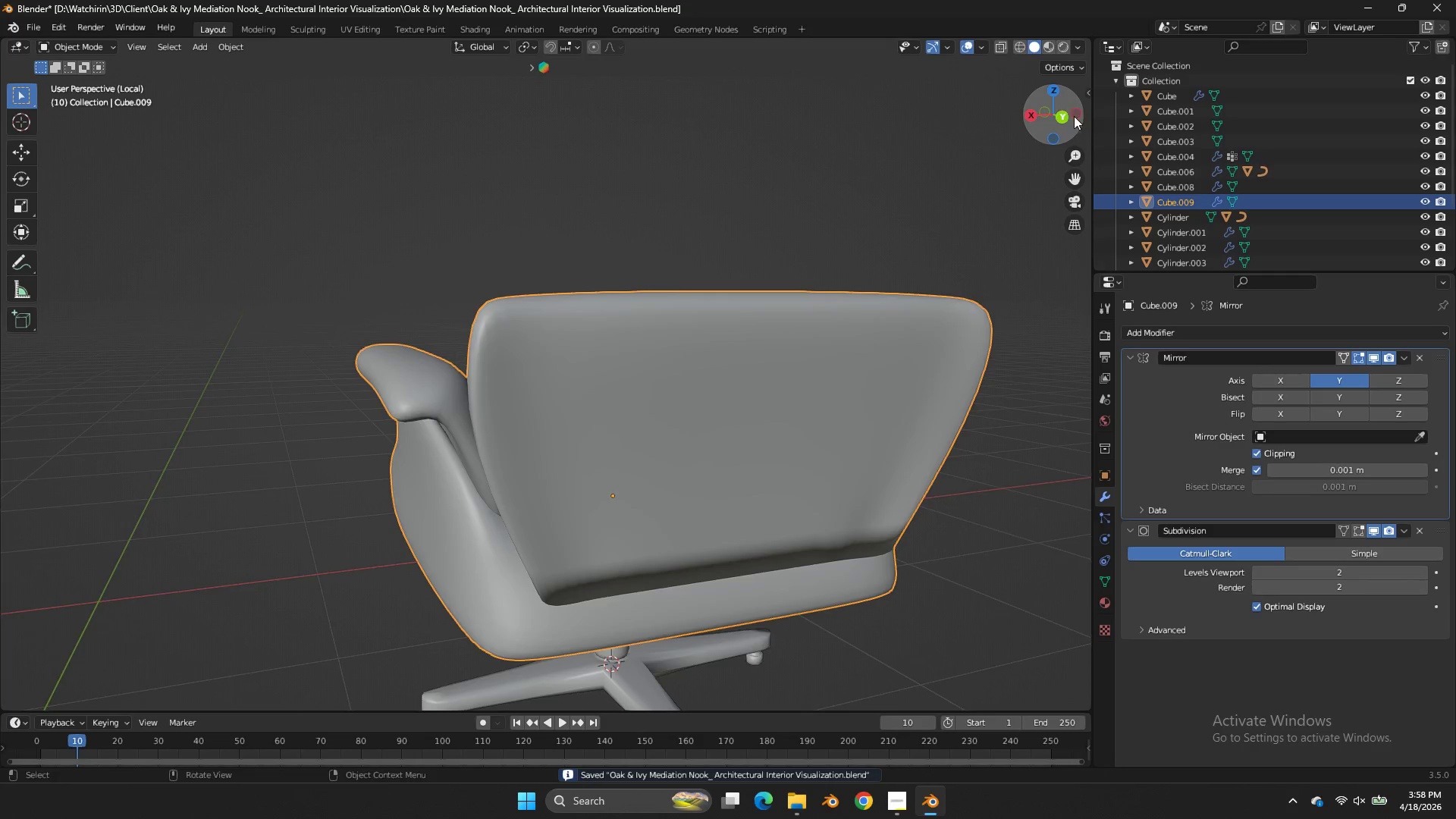 
left_click_drag(start_coordinate=[1072, 113], to_coordinate=[8, 159])
 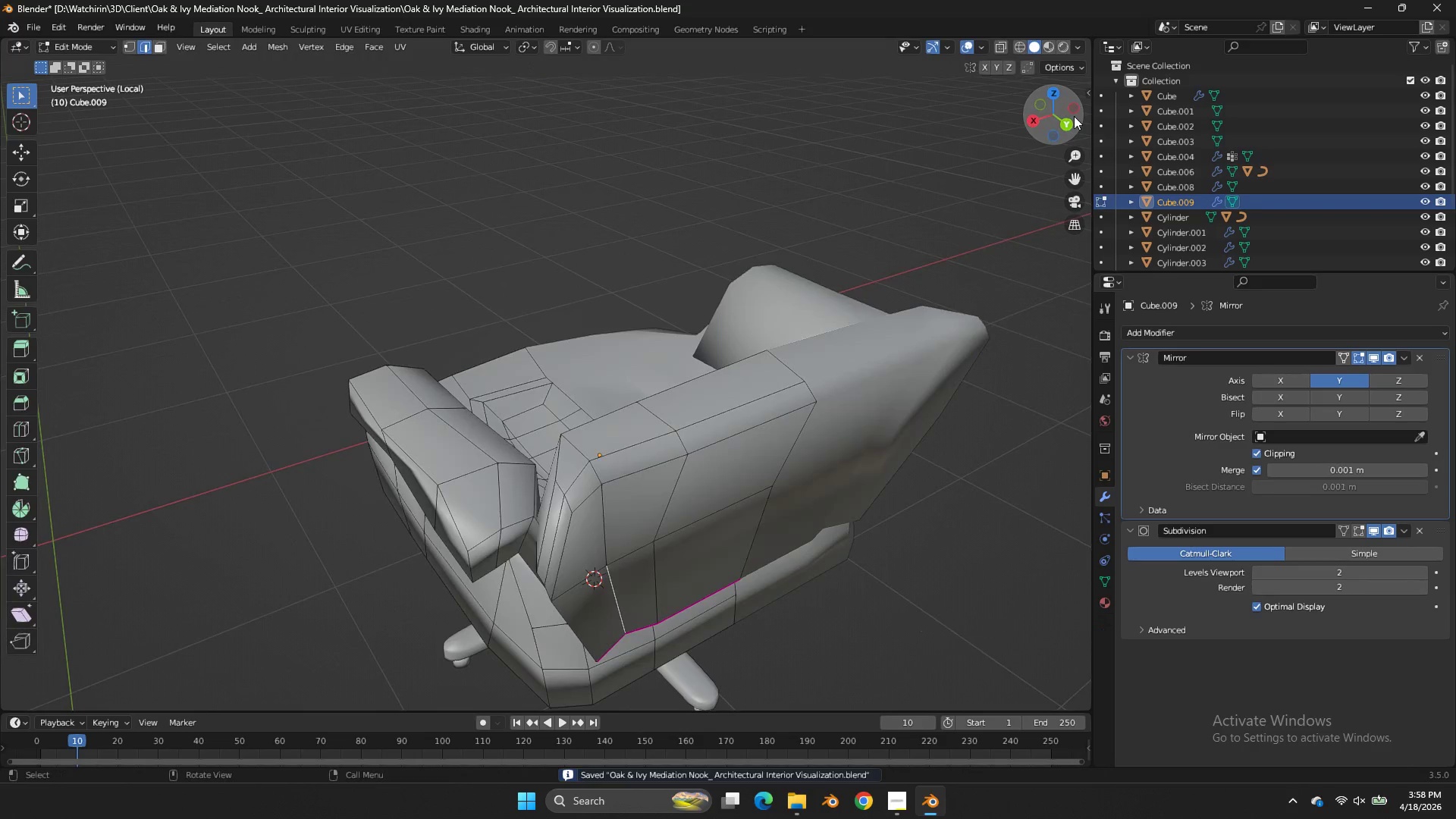 
key(Tab)
 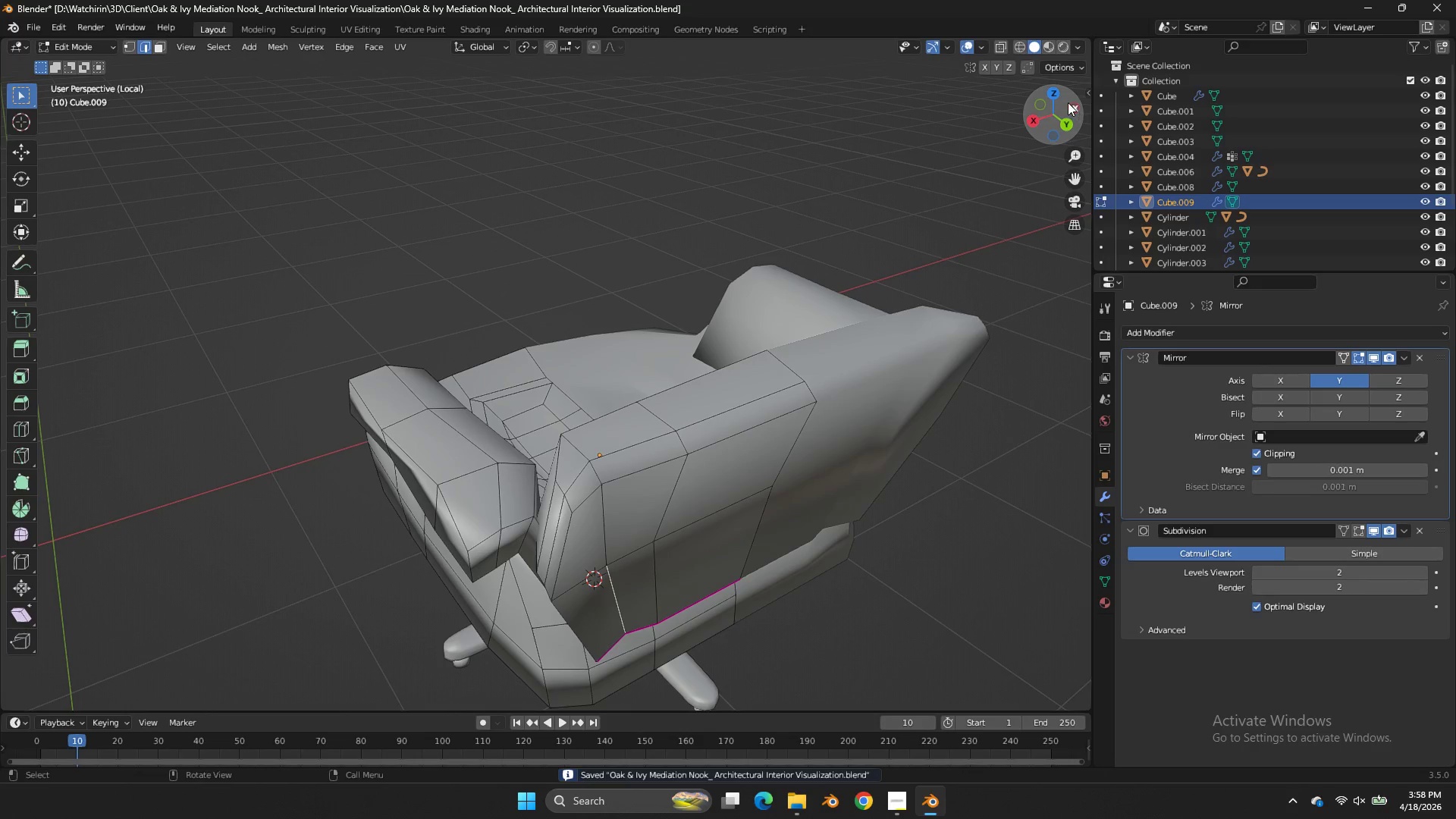 
left_click([1059, 93])
 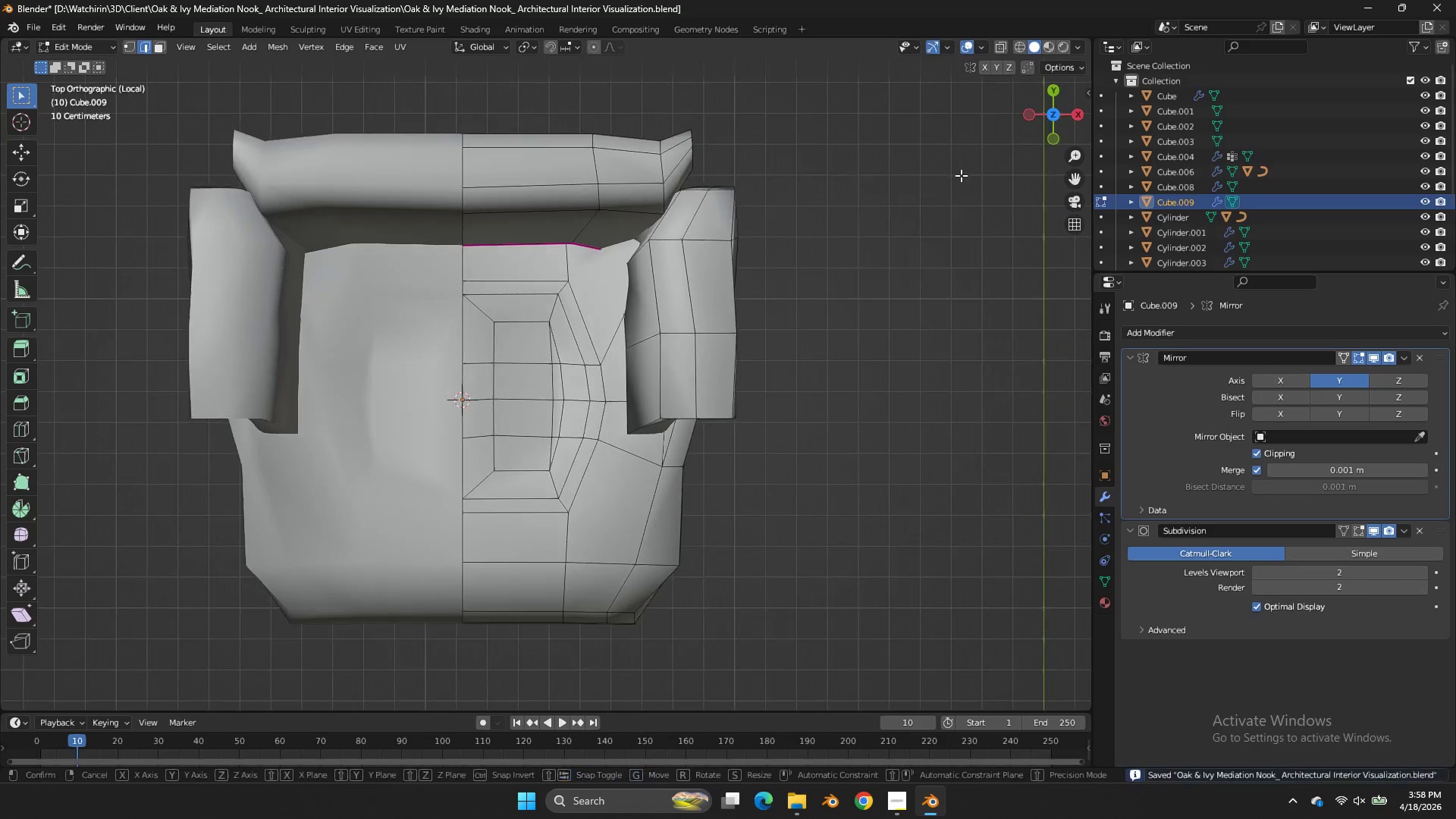 
key(G)
 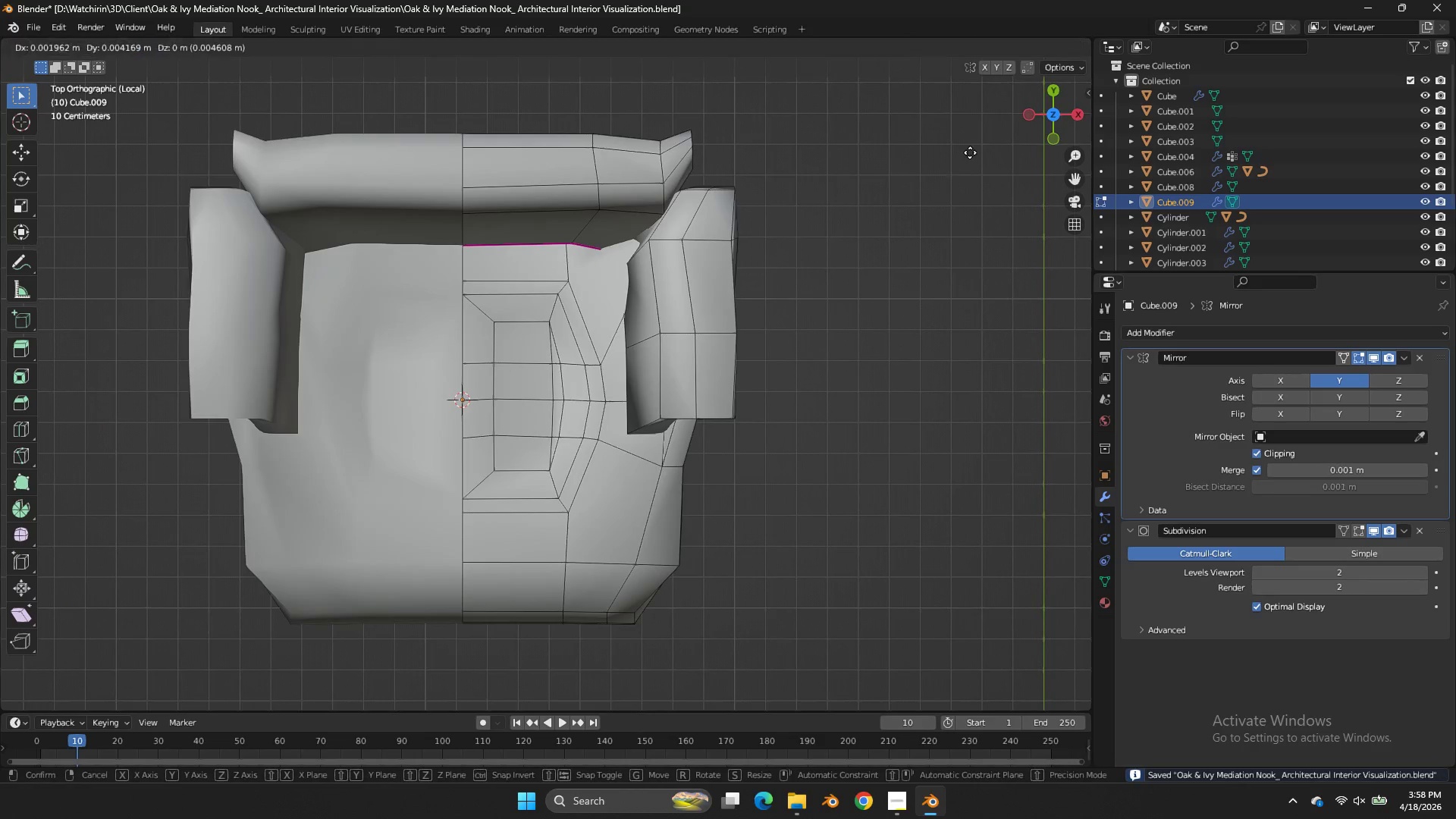 
hold_key(key=ShiftLeft, duration=0.66)
left_click([976, 85])
 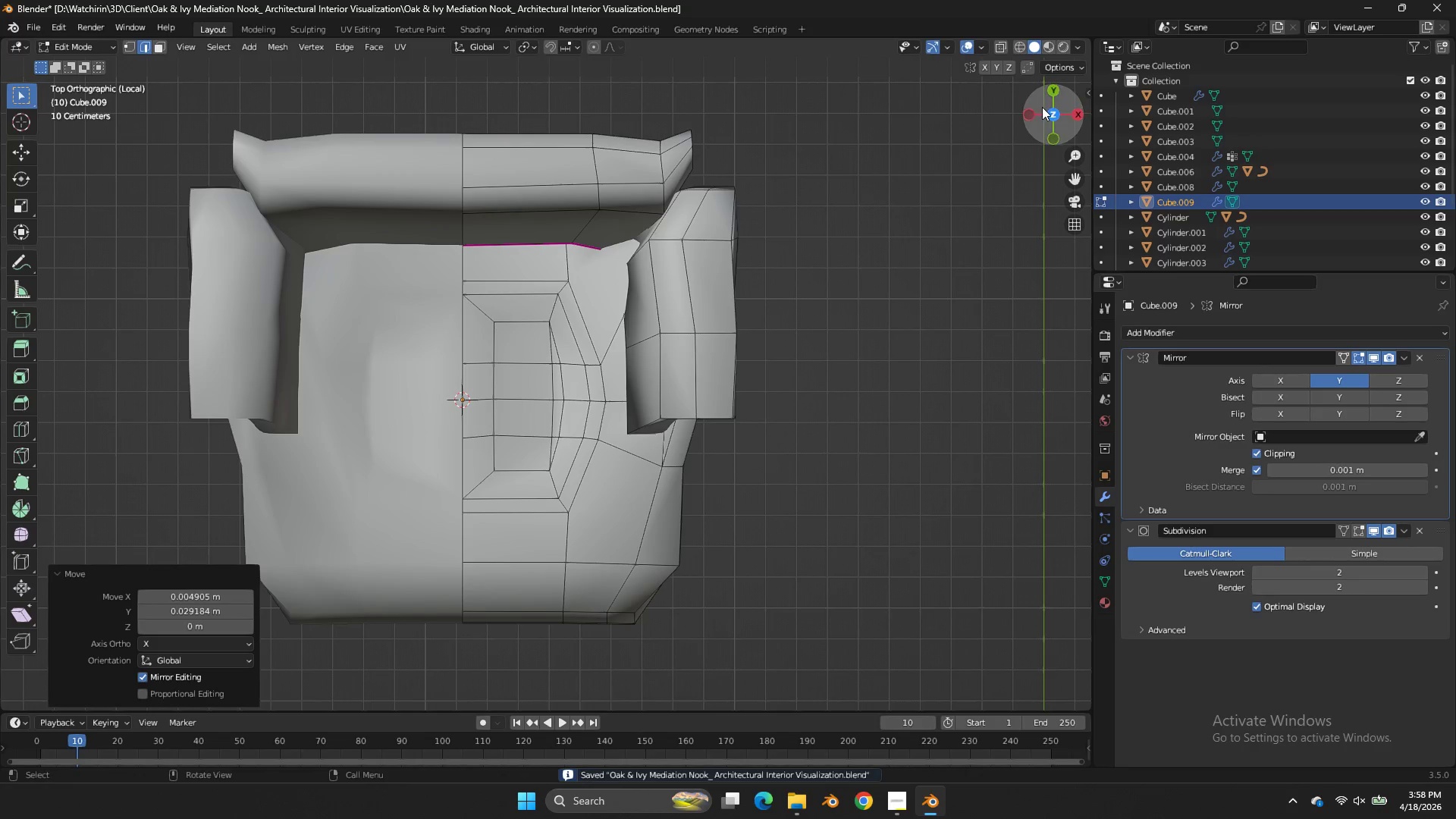 
left_click_drag(start_coordinate=[1042, 107], to_coordinate=[689, 587])
 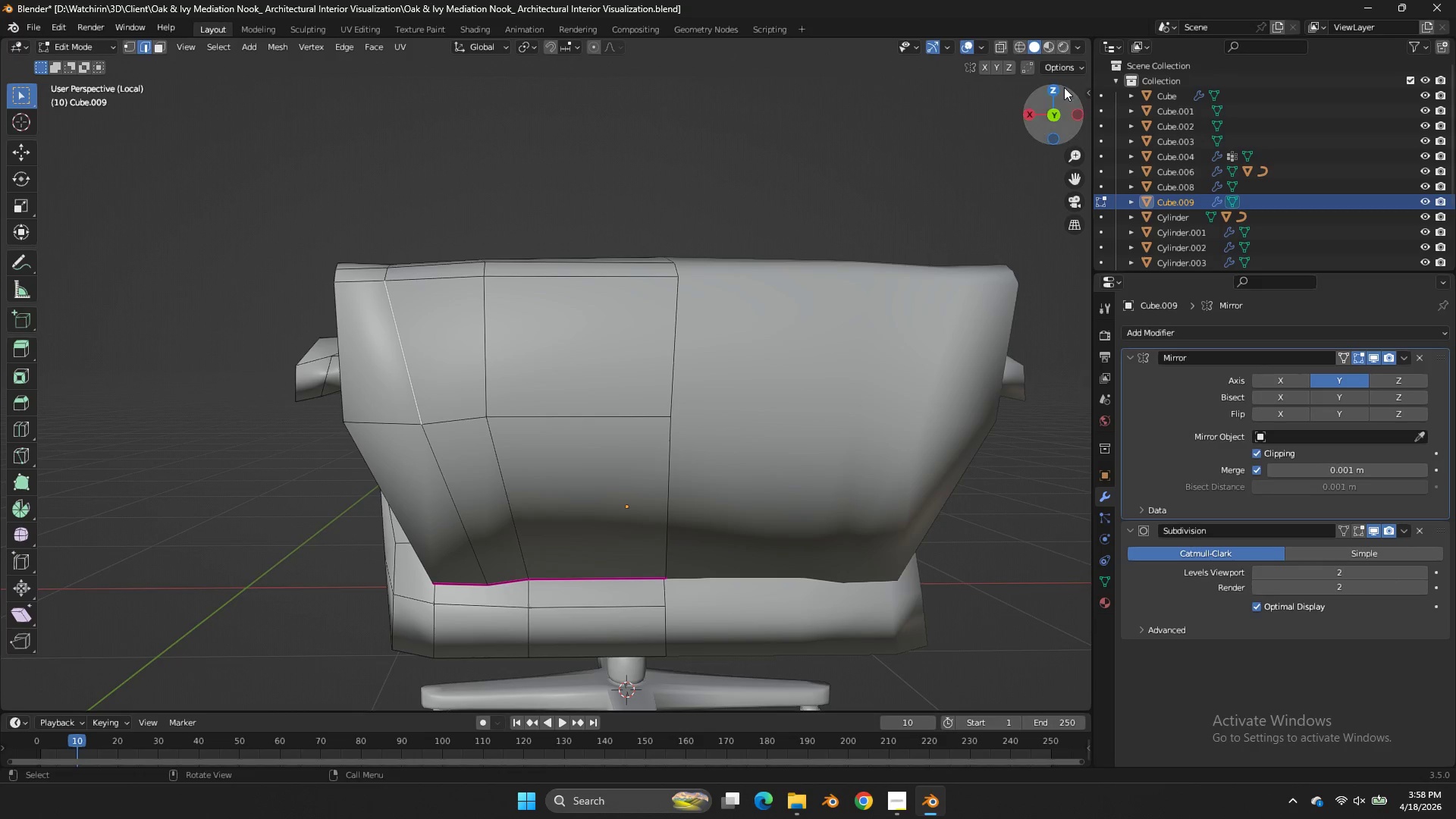 
key(G)
 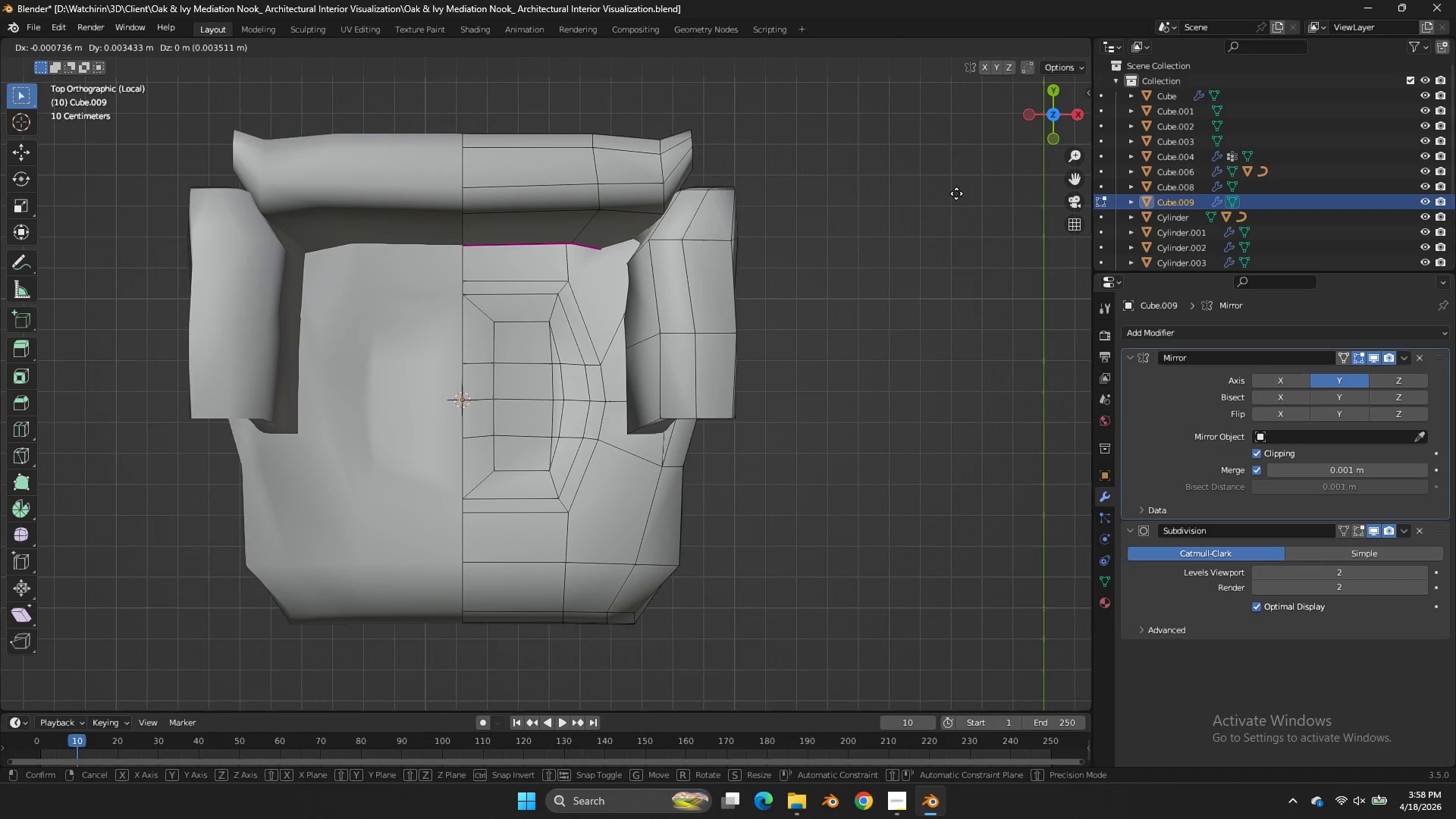 
hold_key(key=ShiftLeft, duration=0.75)
left_click([916, 146])
 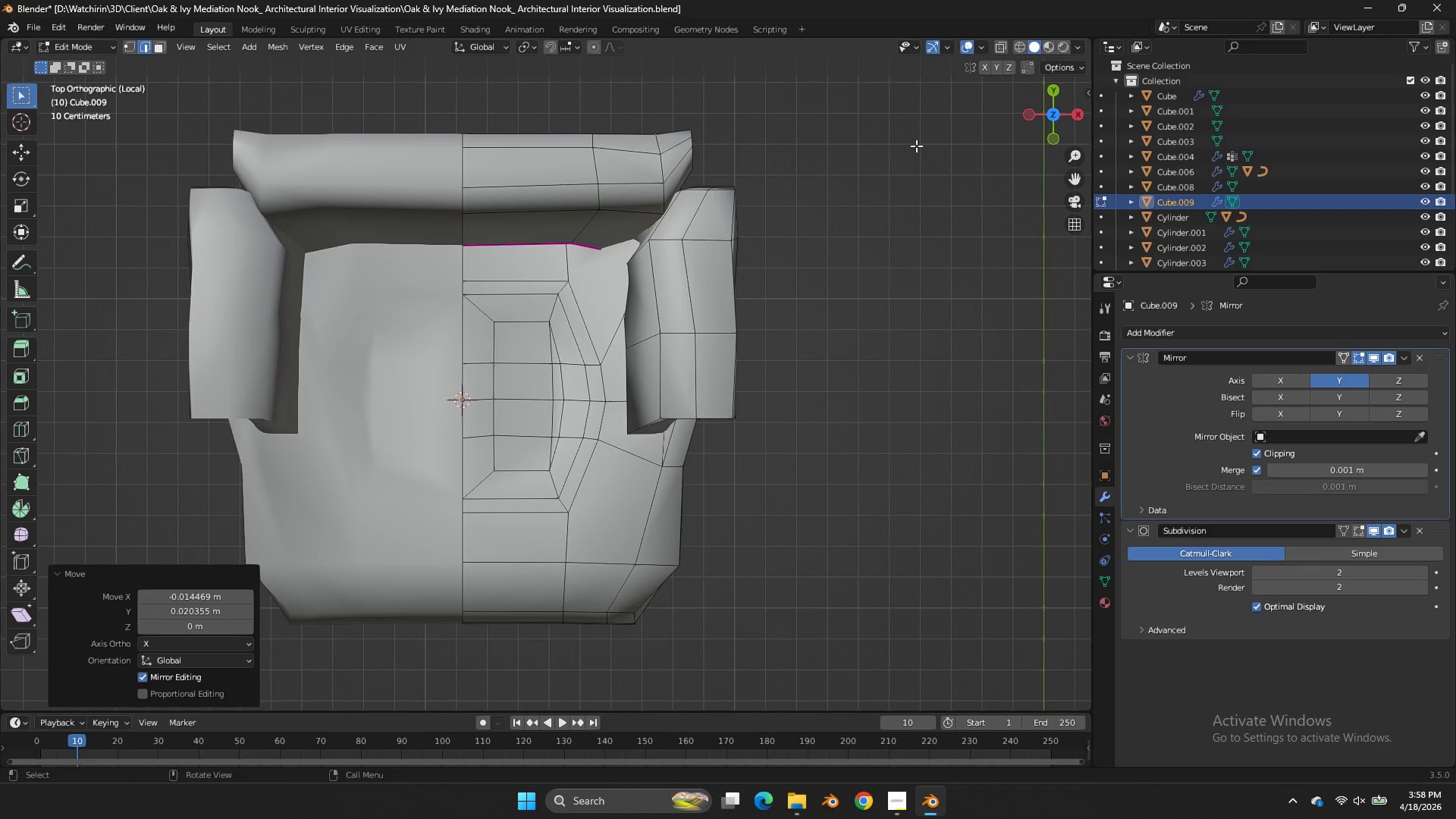 
key(Control+ControlLeft)
 